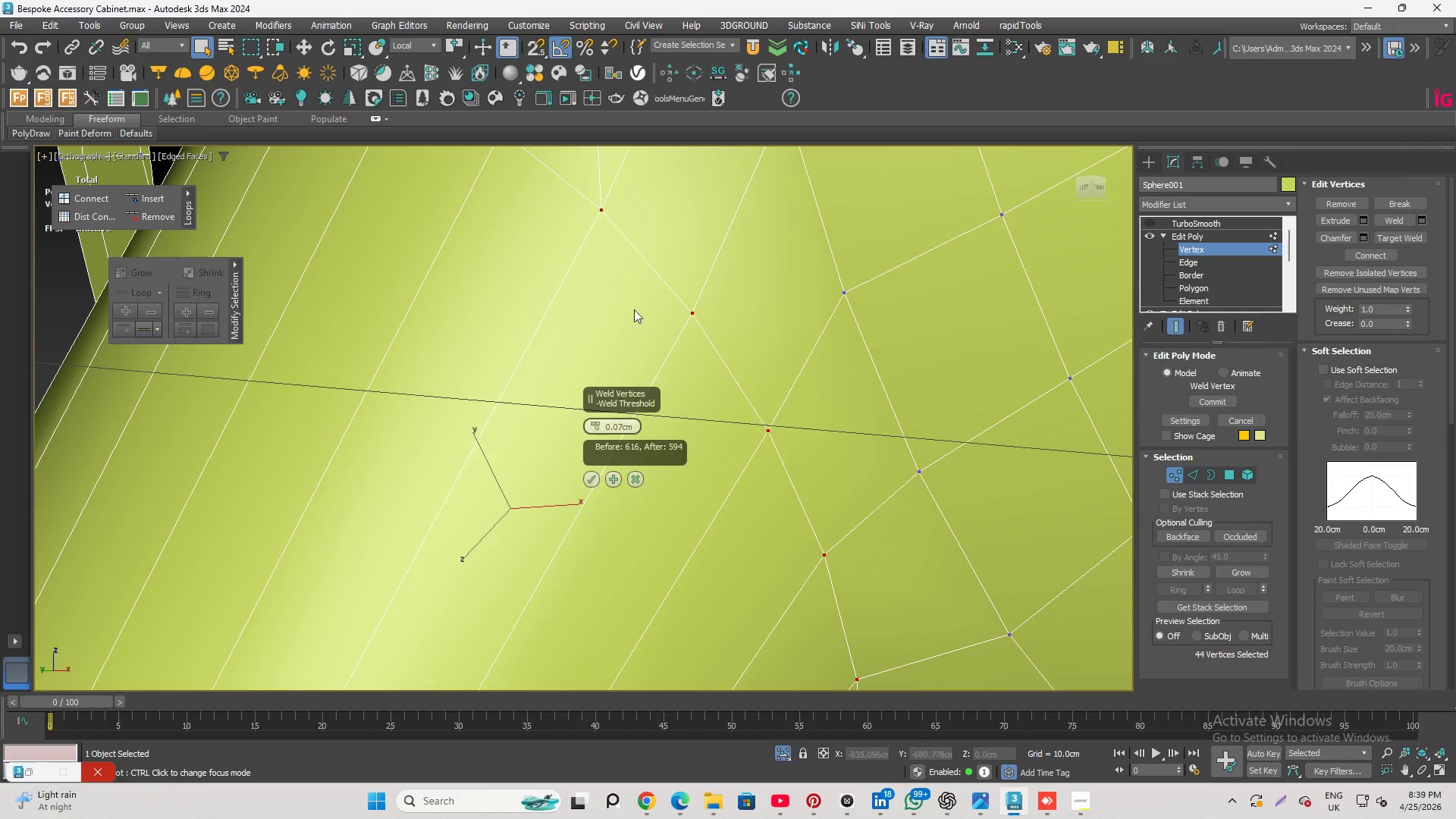 
hold_key(key=AltLeft, duration=1.75)
 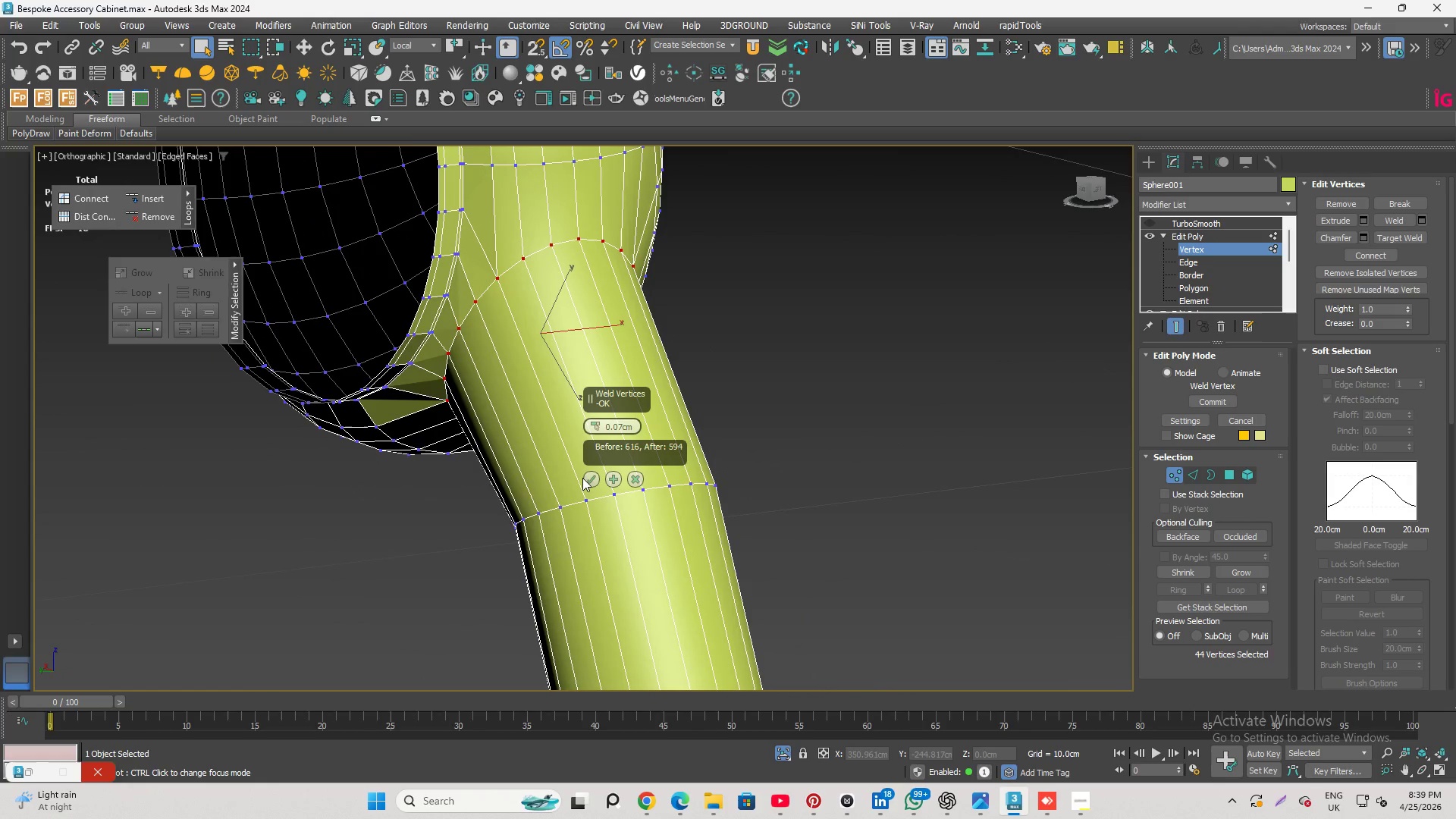 
scroll: coordinate [638, 282], scroll_direction: down, amount: 4.0
 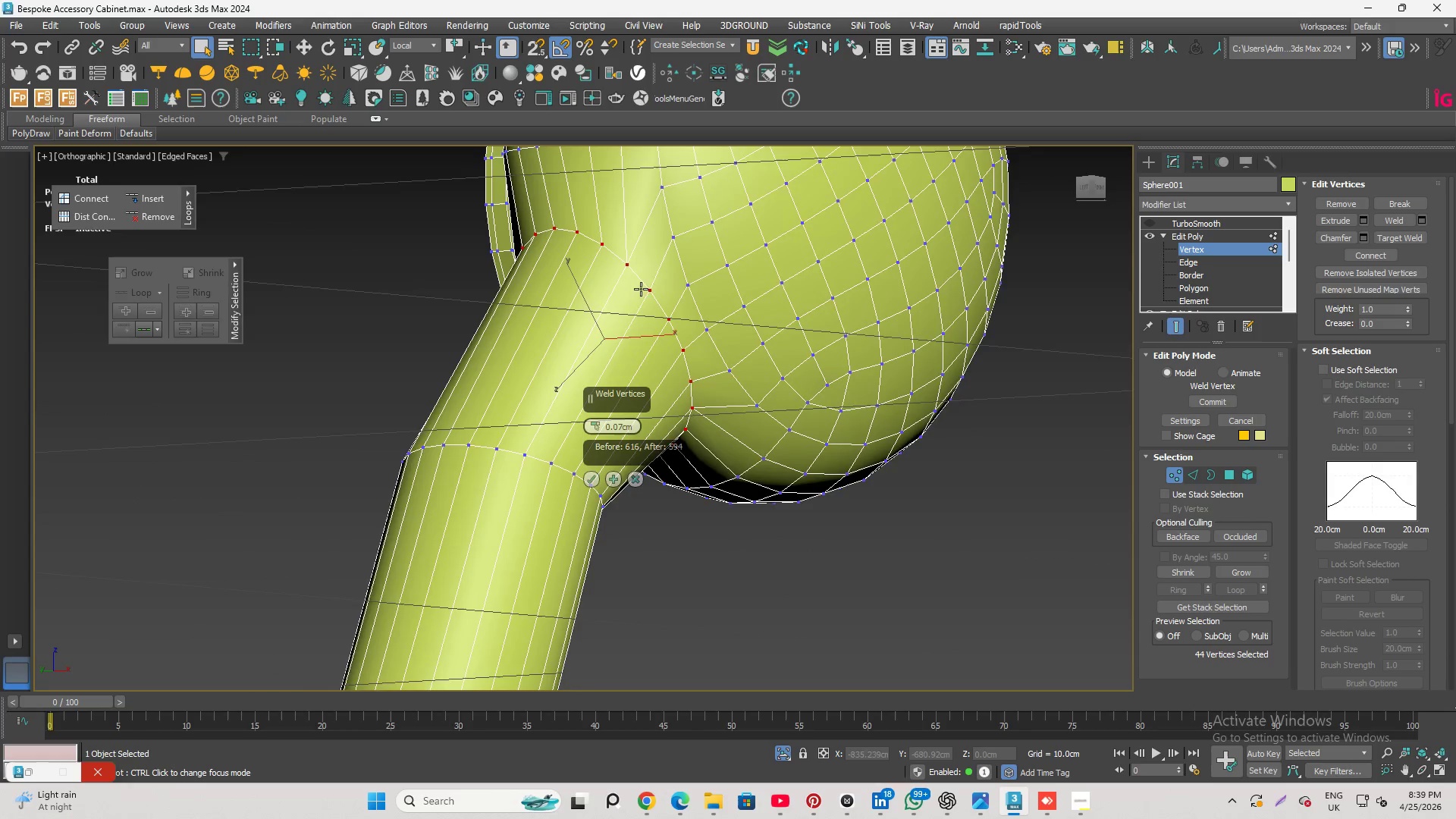 
left_click([588, 478])
 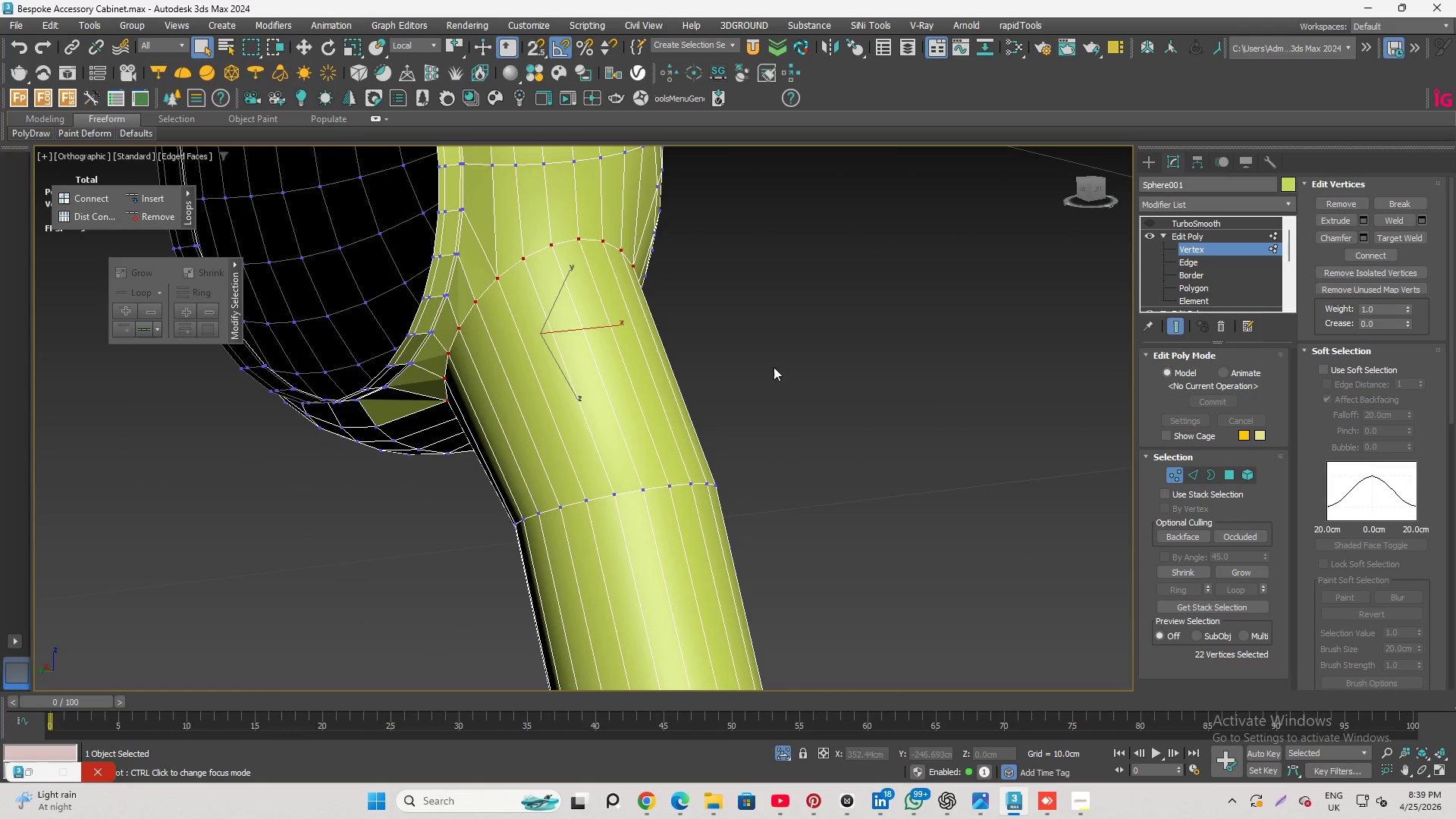 
hold_key(key=AltLeft, duration=3.47)
 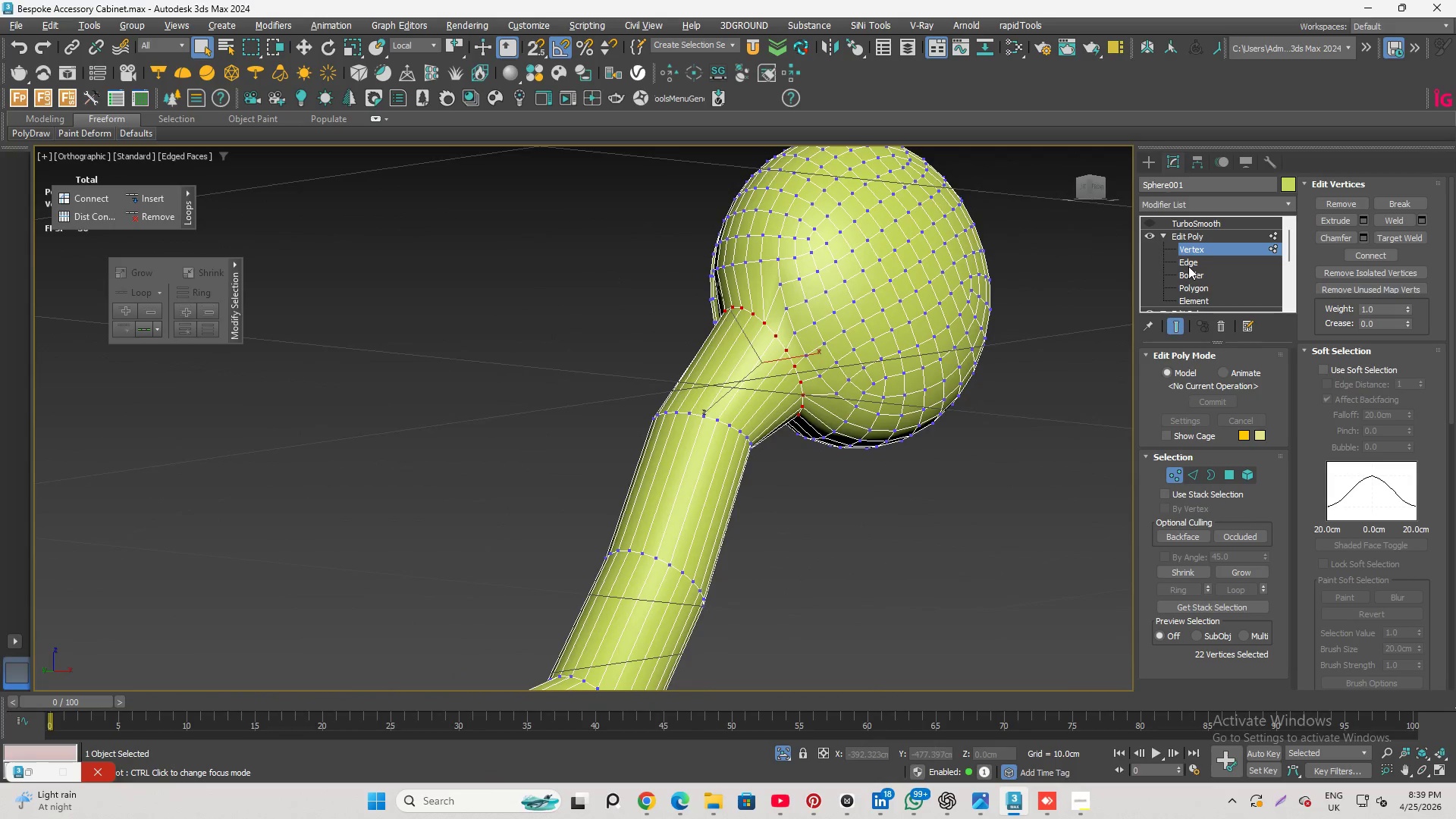 
scroll: coordinate [776, 361], scroll_direction: down, amount: 2.0
 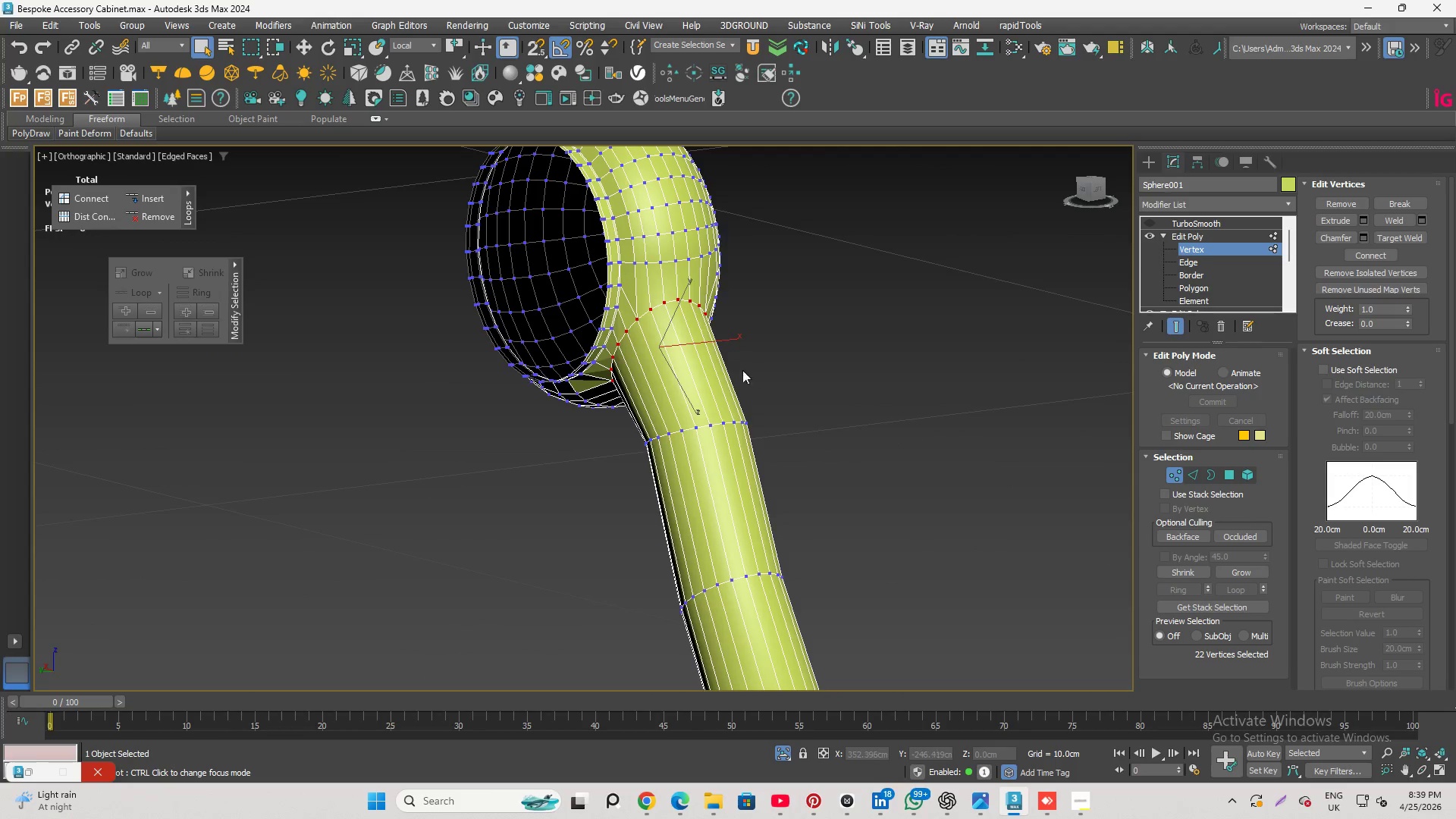 
left_click([1189, 265])
 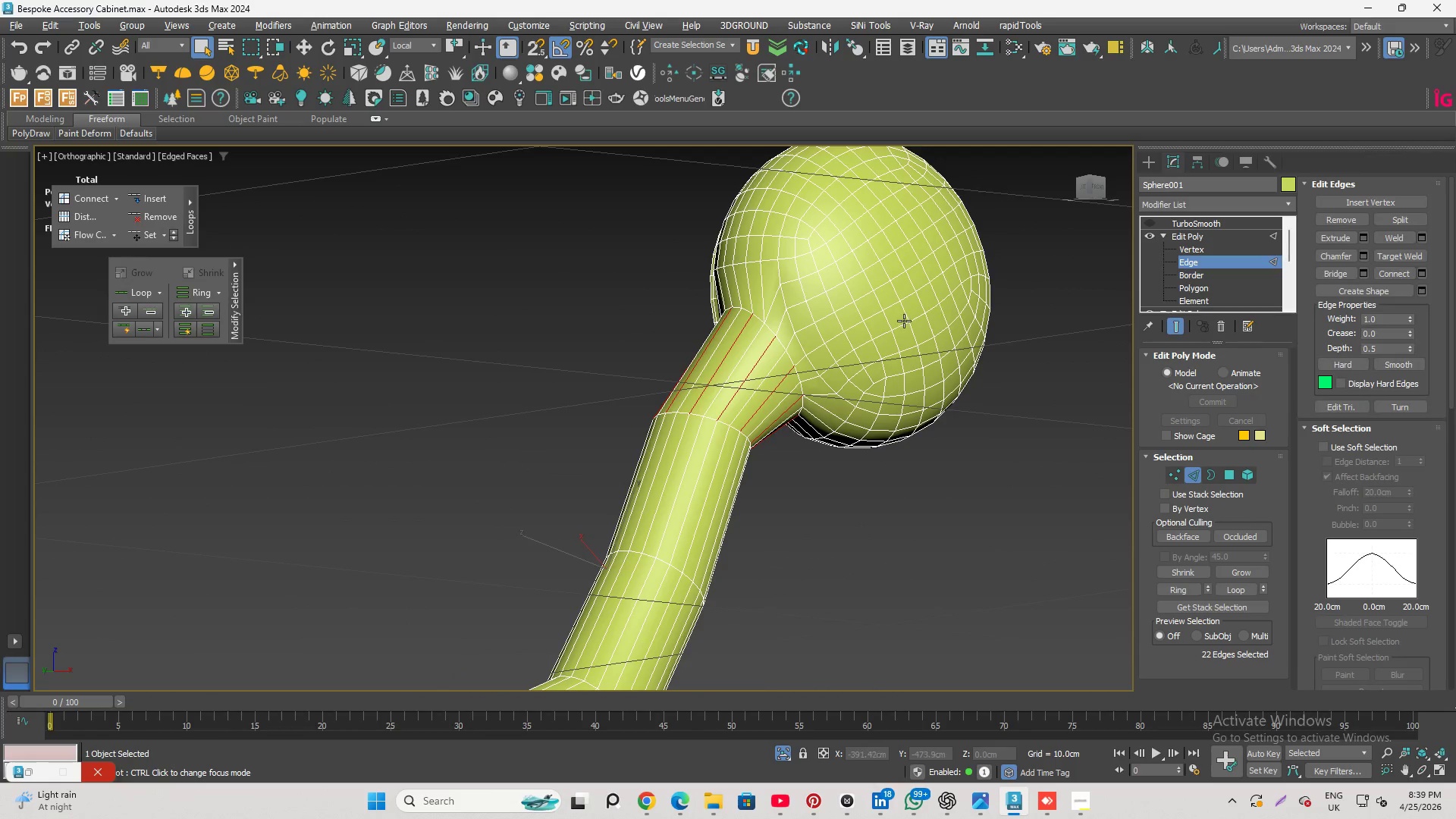 
scroll: coordinate [757, 350], scroll_direction: up, amount: 3.0
 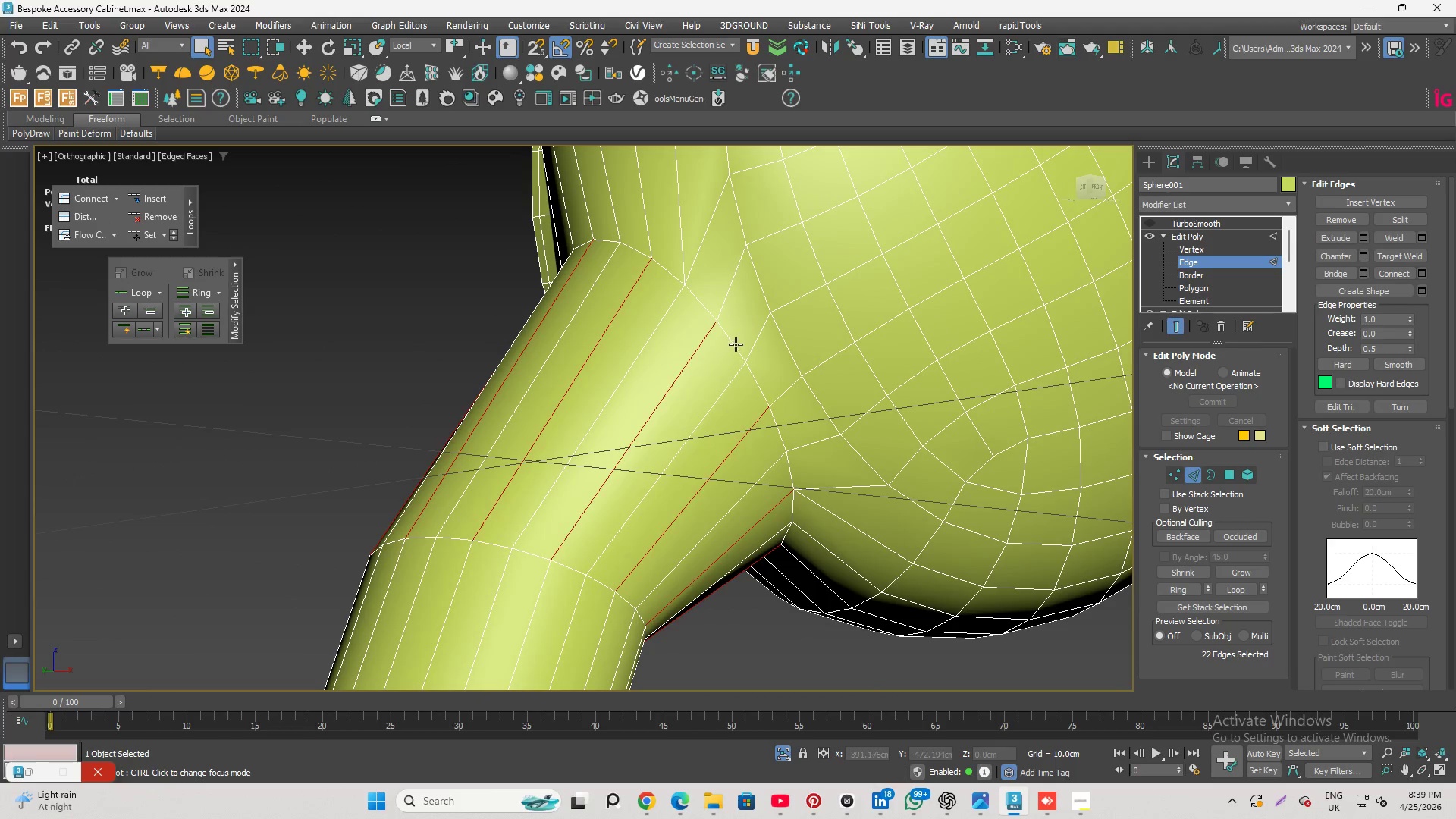 
double_click([736, 344])
 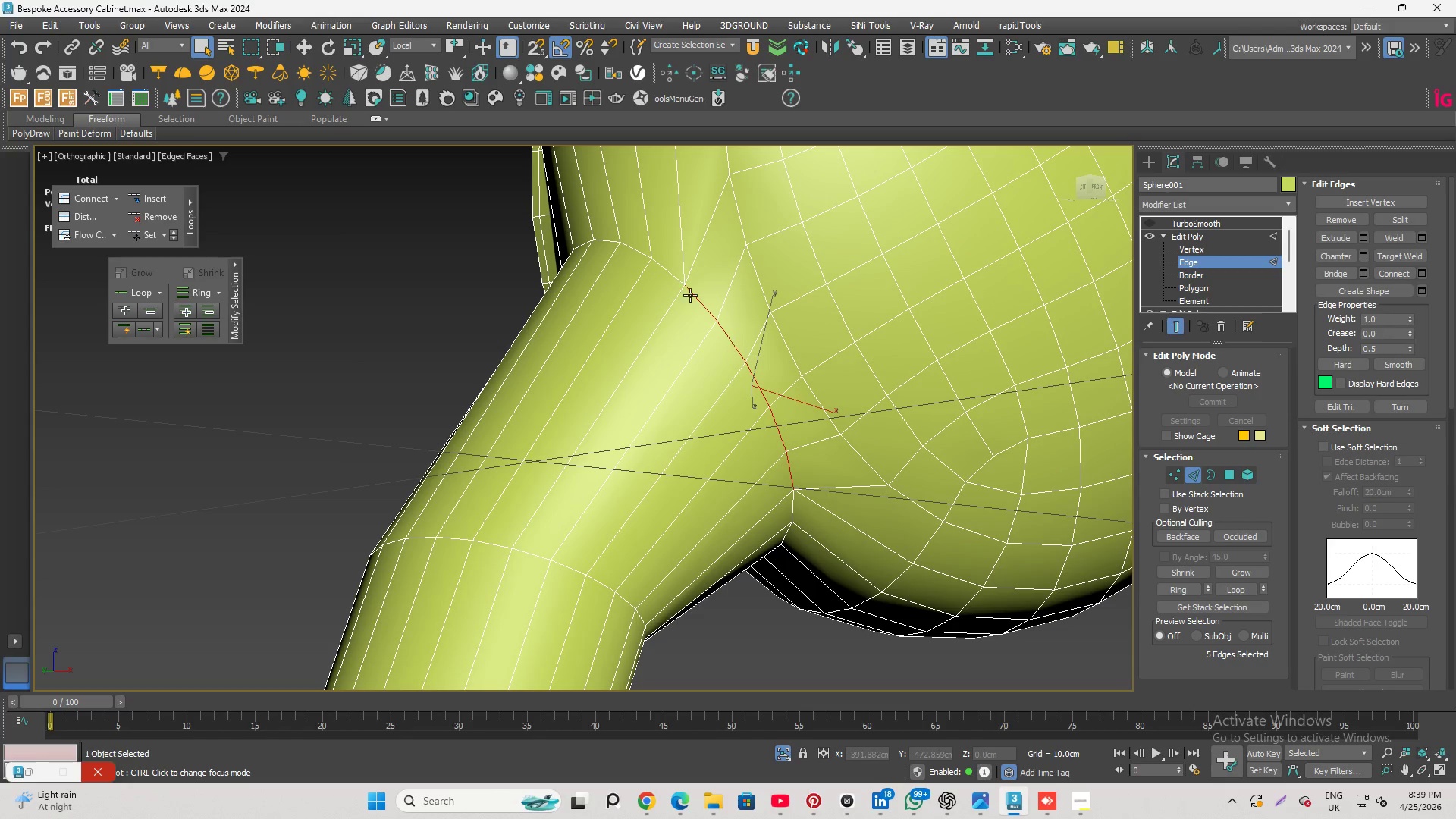 
hold_key(key=ControlLeft, duration=0.8)
double_click([672, 270])
 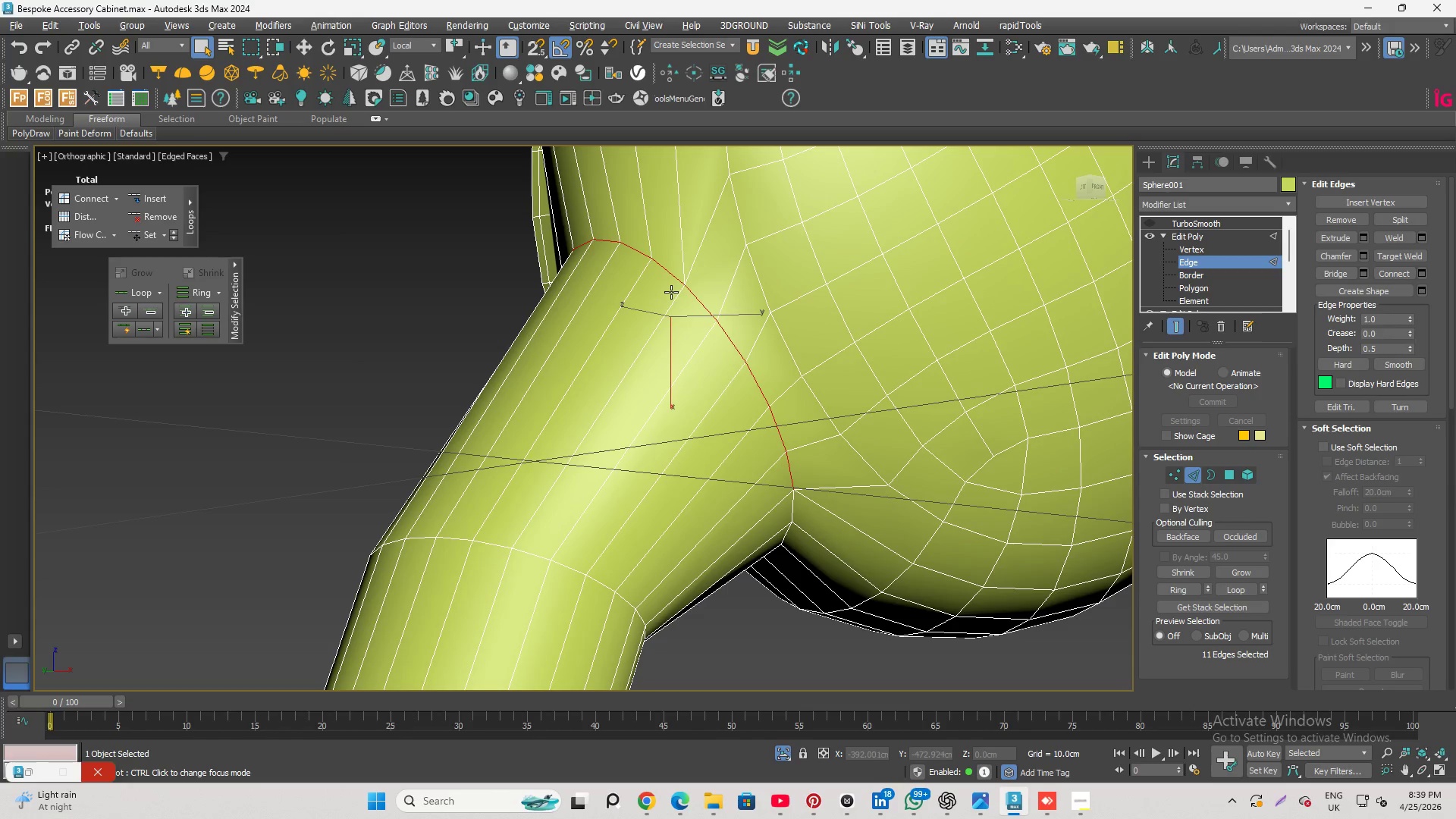 
hold_key(key=AltLeft, duration=1.39)
 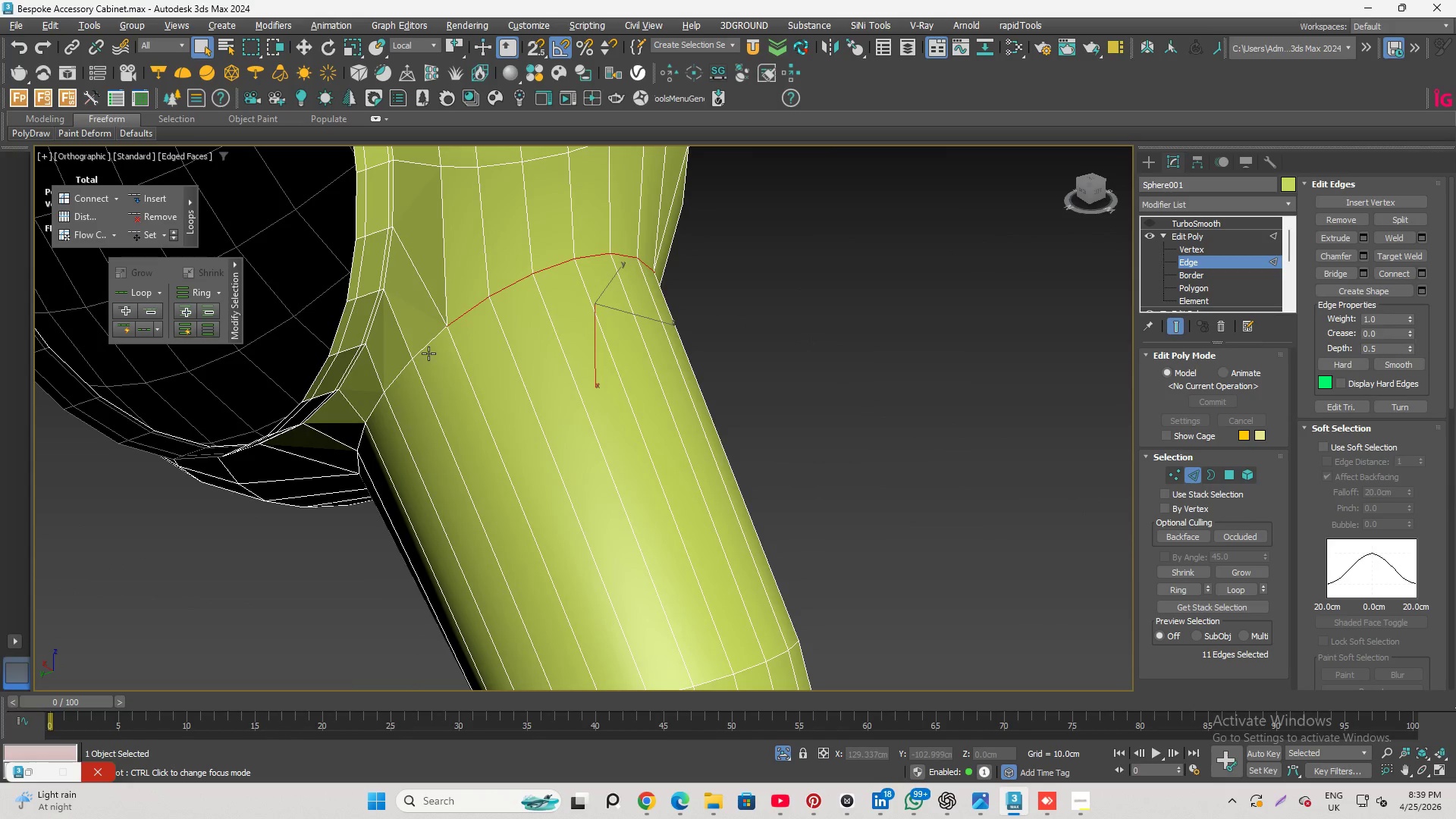 
hold_key(key=ControlLeft, duration=0.8)
 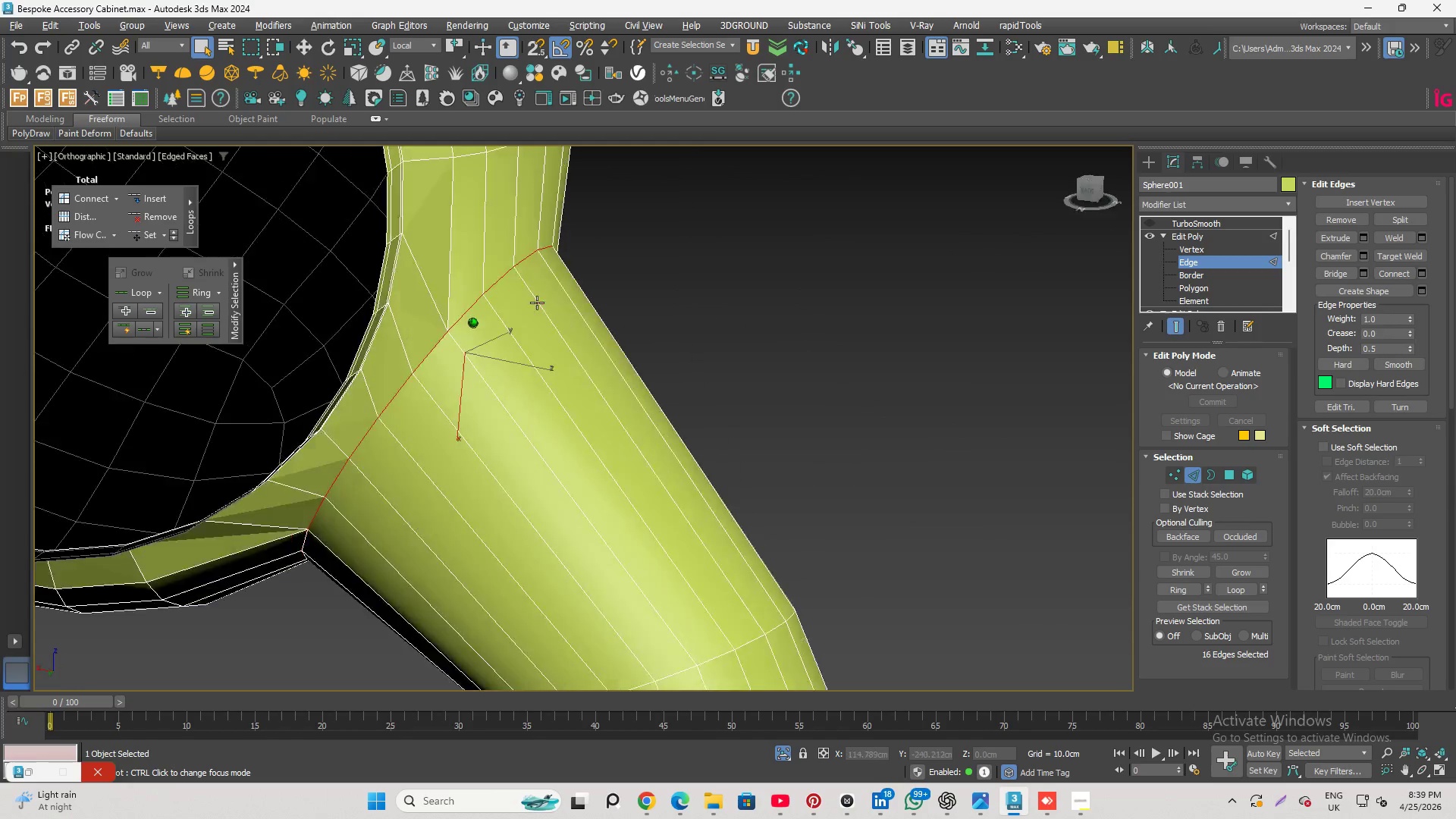 
scroll: coordinate [795, 341], scroll_direction: up, amount: 1.0
 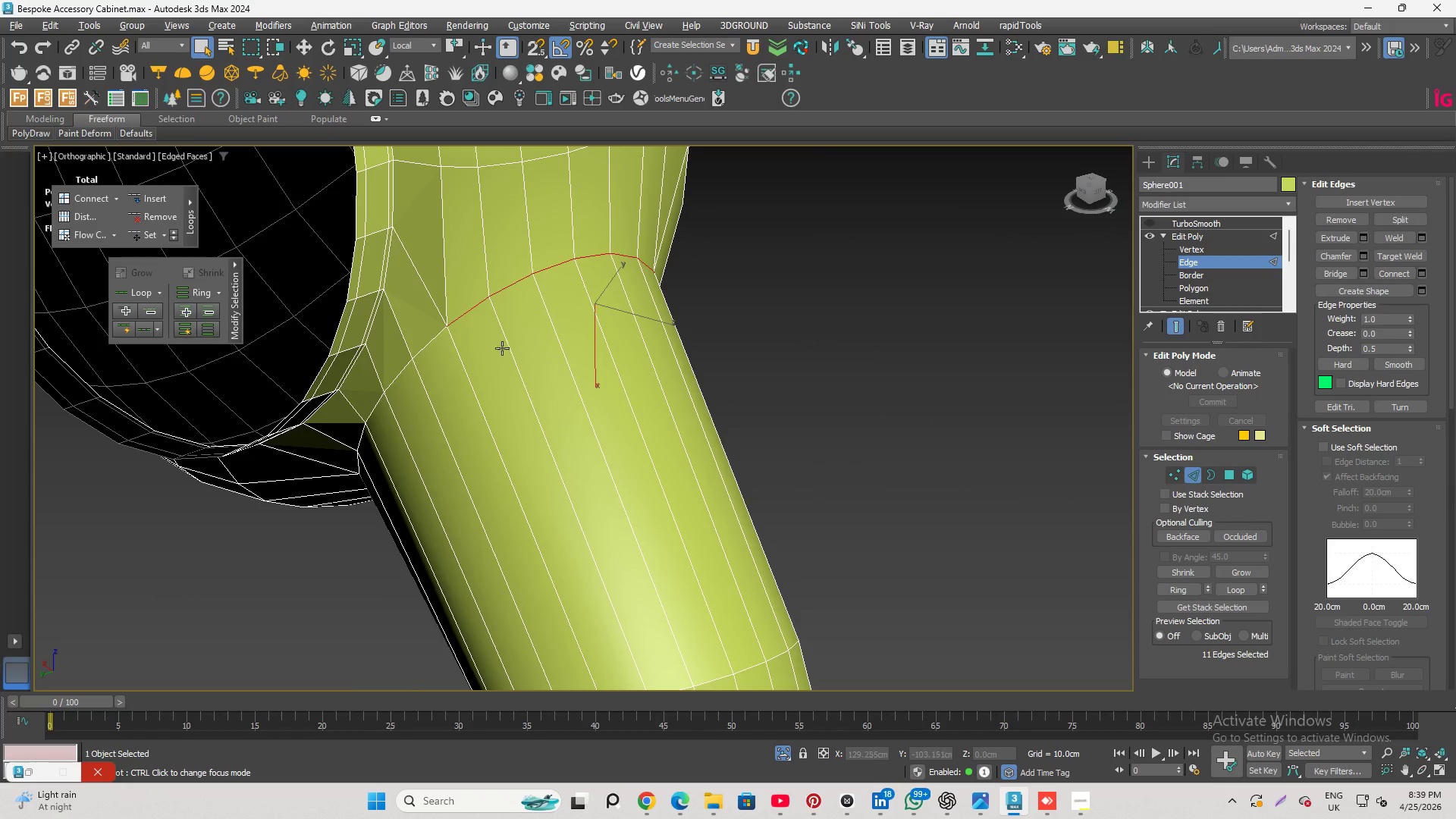 
double_click([428, 347])
 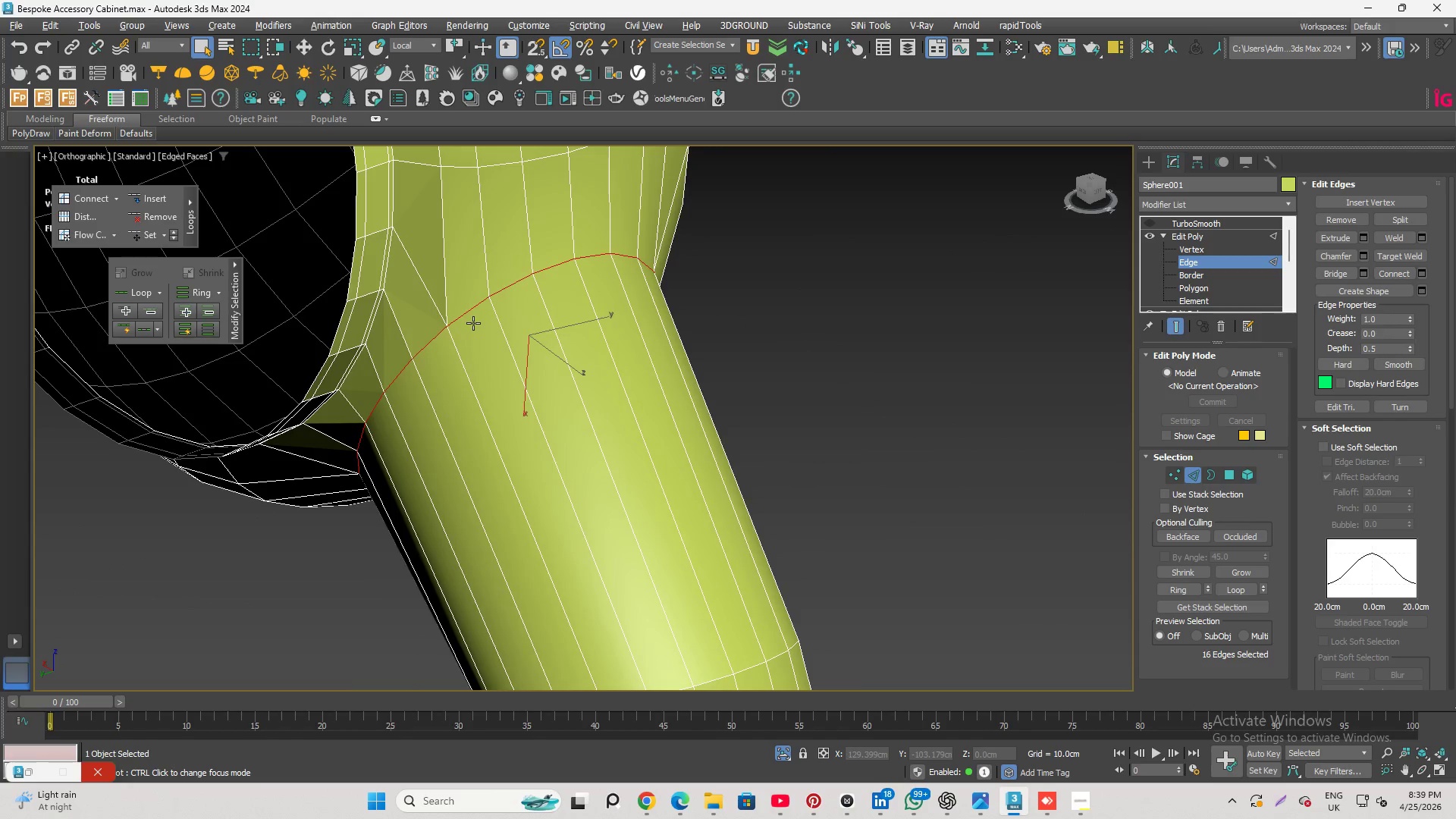 
hold_key(key=AltLeft, duration=1.84)
 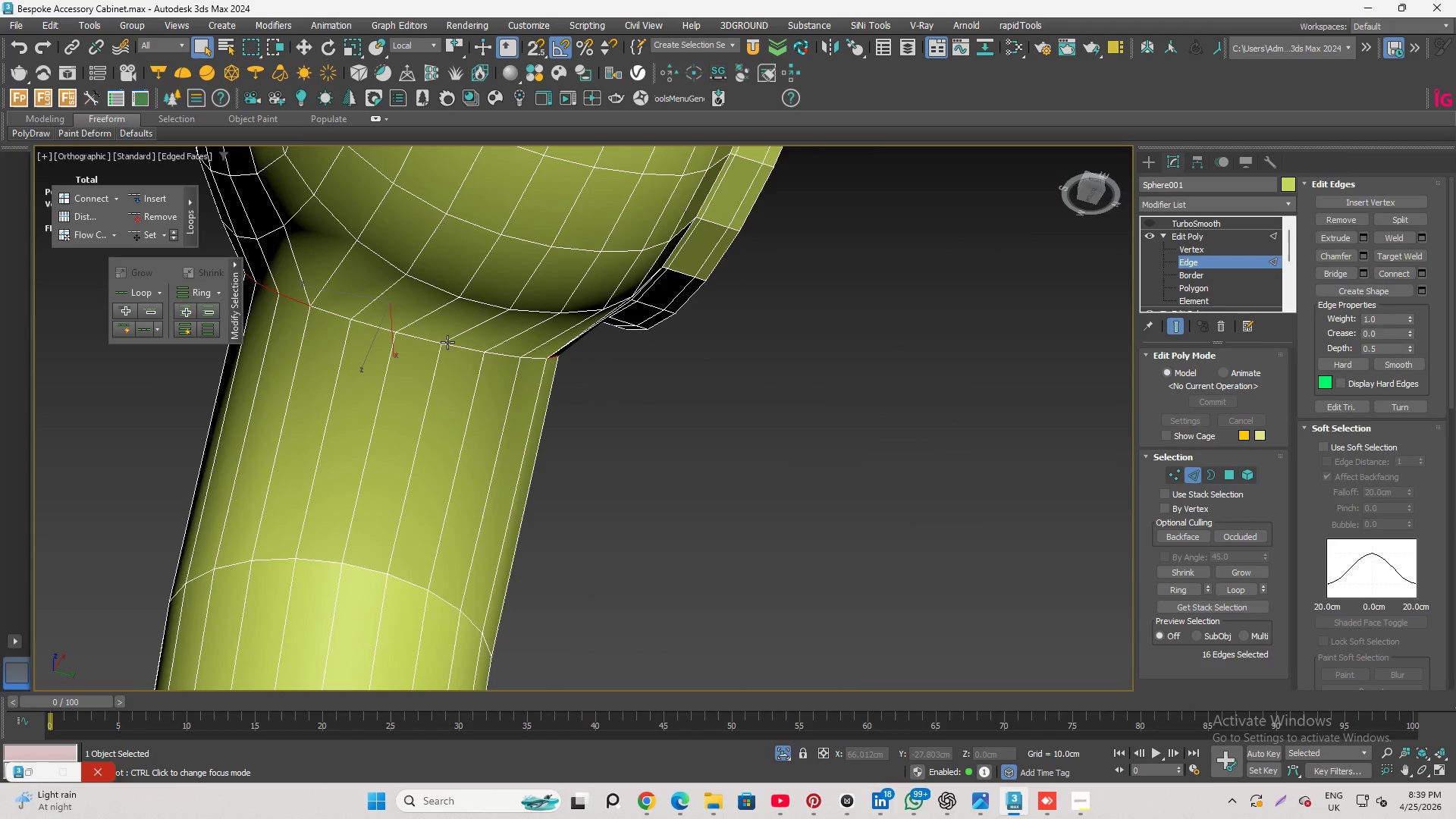 
hold_key(key=ControlLeft, duration=1.17)
double_click([372, 323])
 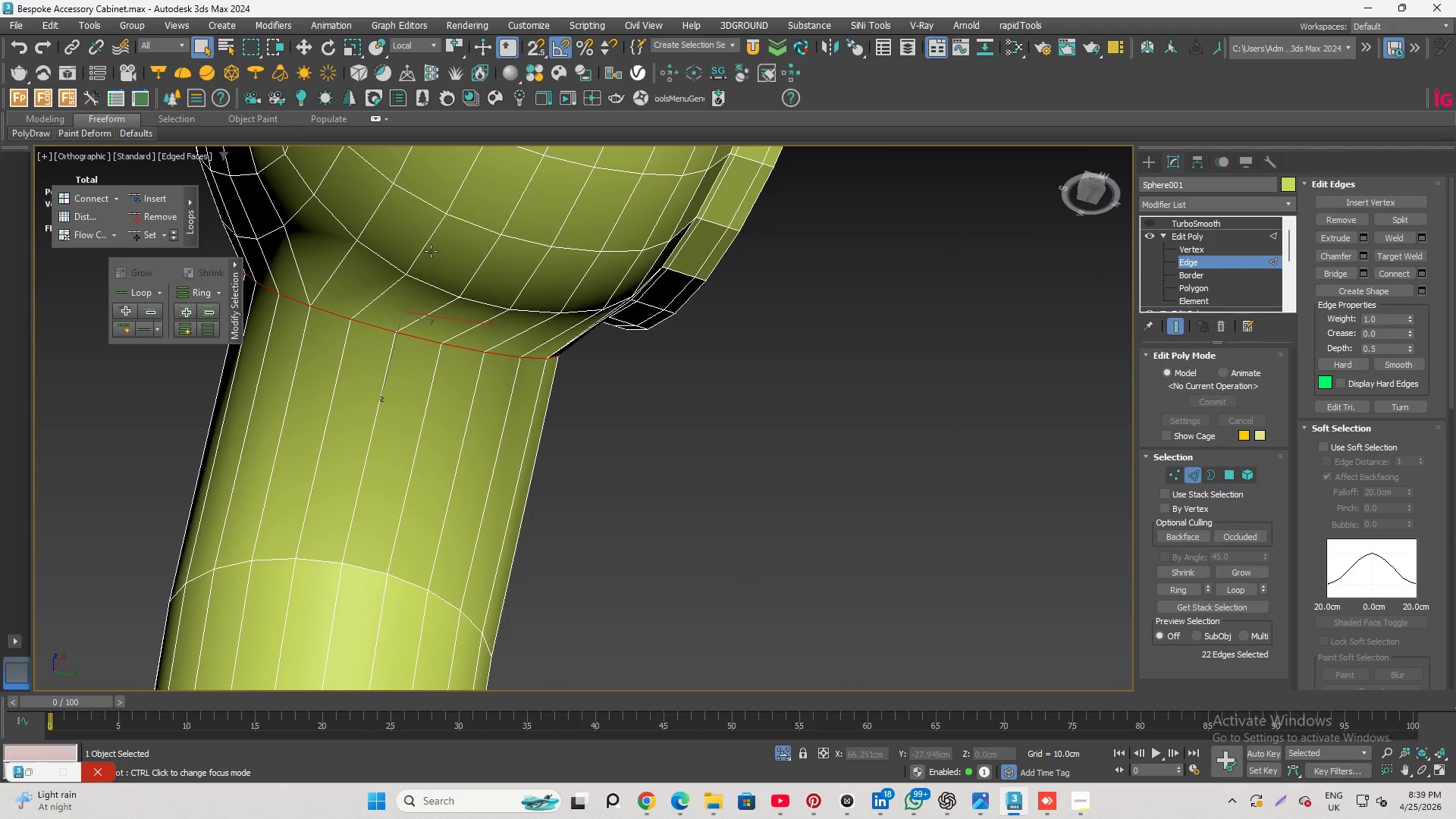 
hold_key(key=AltLeft, duration=1.34)
 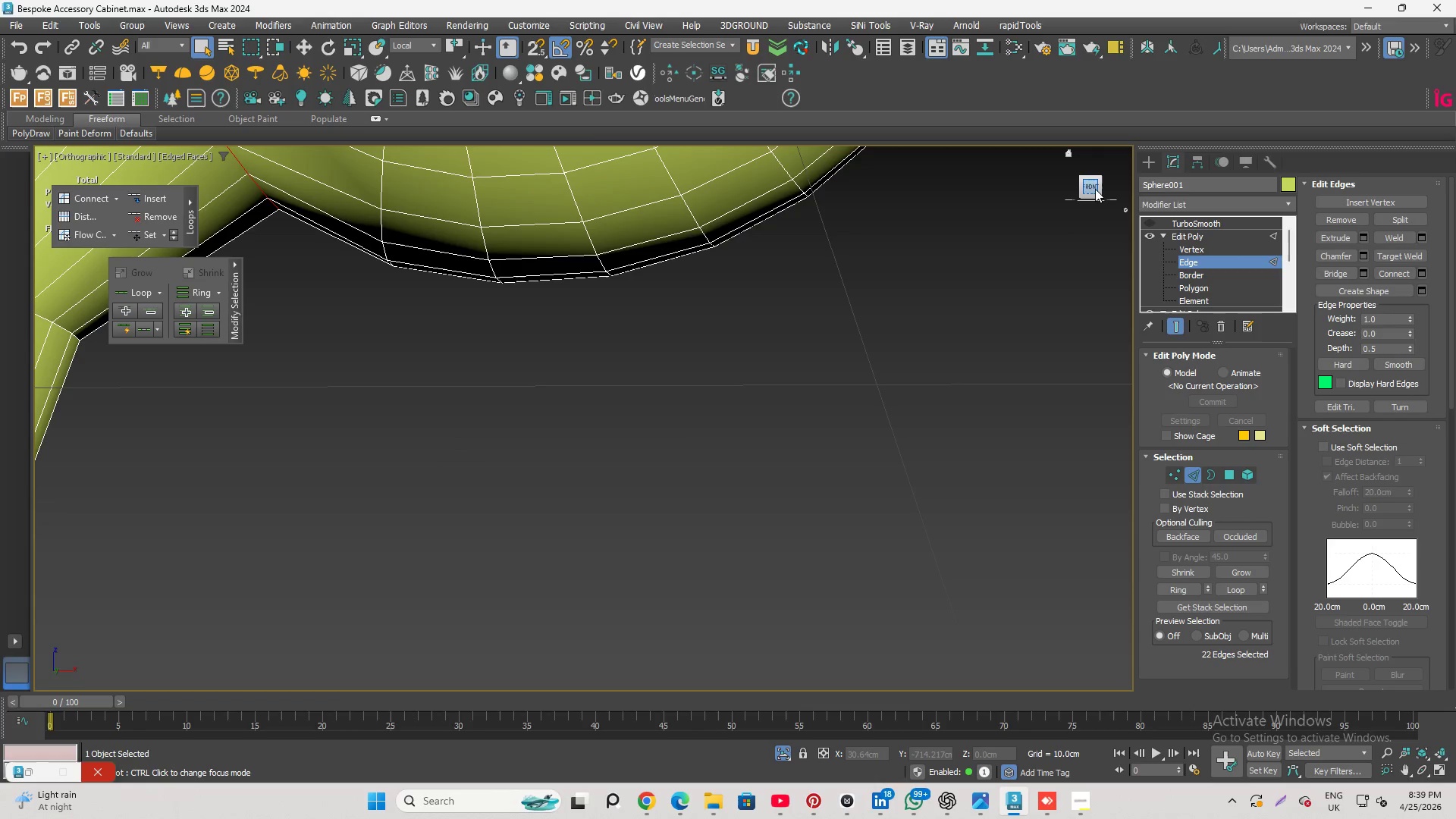 
left_click([1095, 189])
 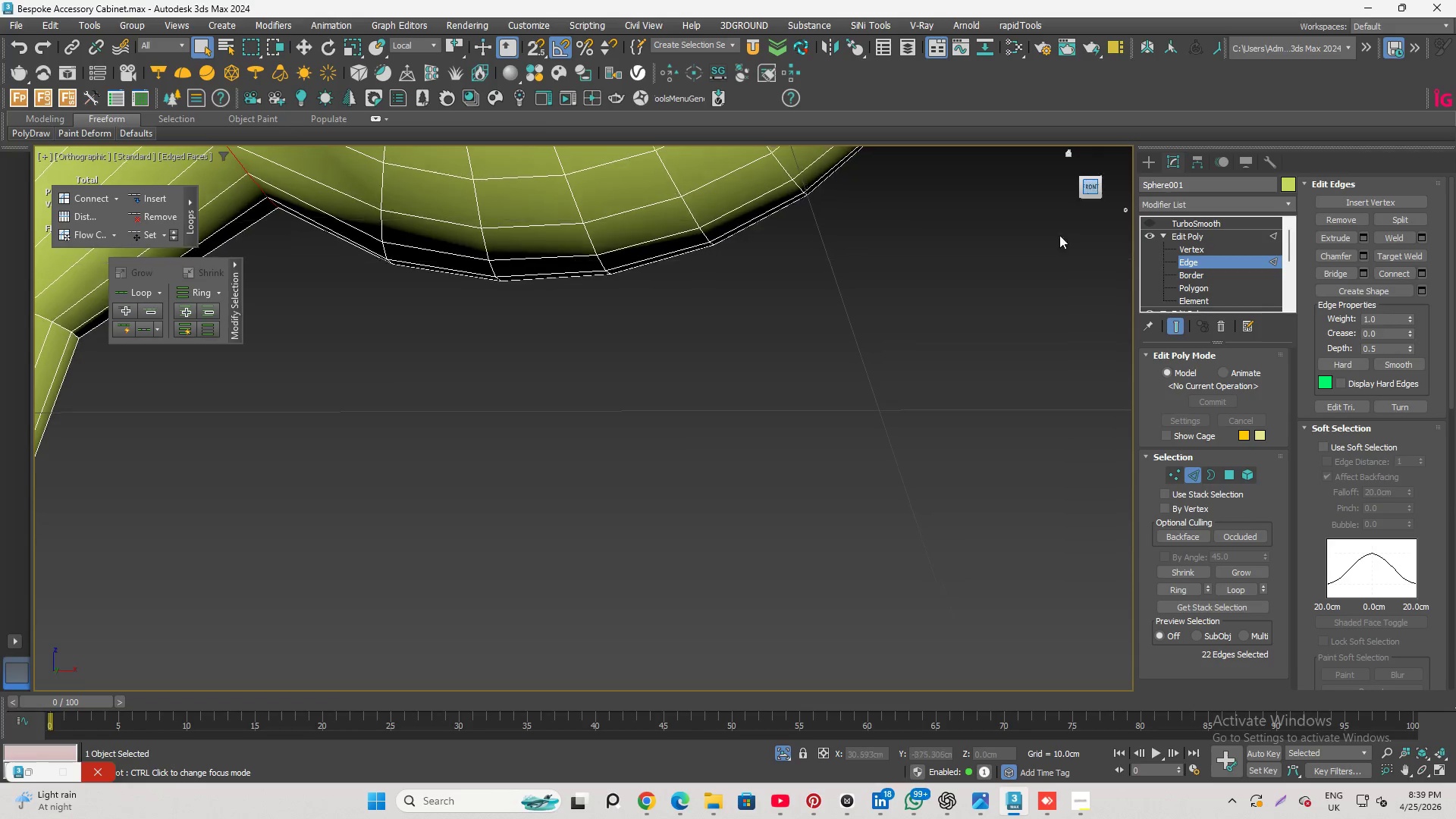 
scroll: coordinate [595, 336], scroll_direction: down, amount: 8.0
 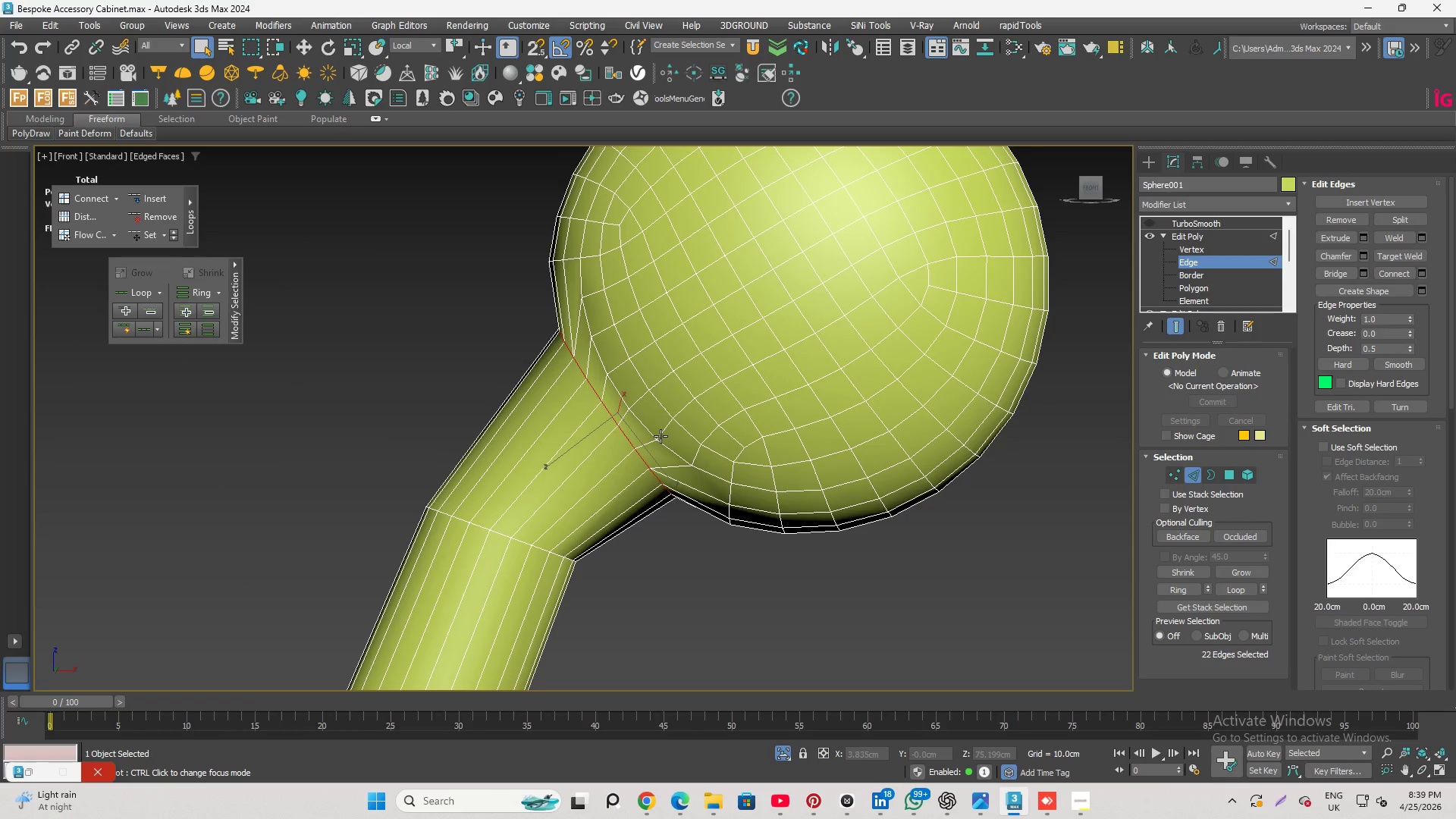 
key(R)
 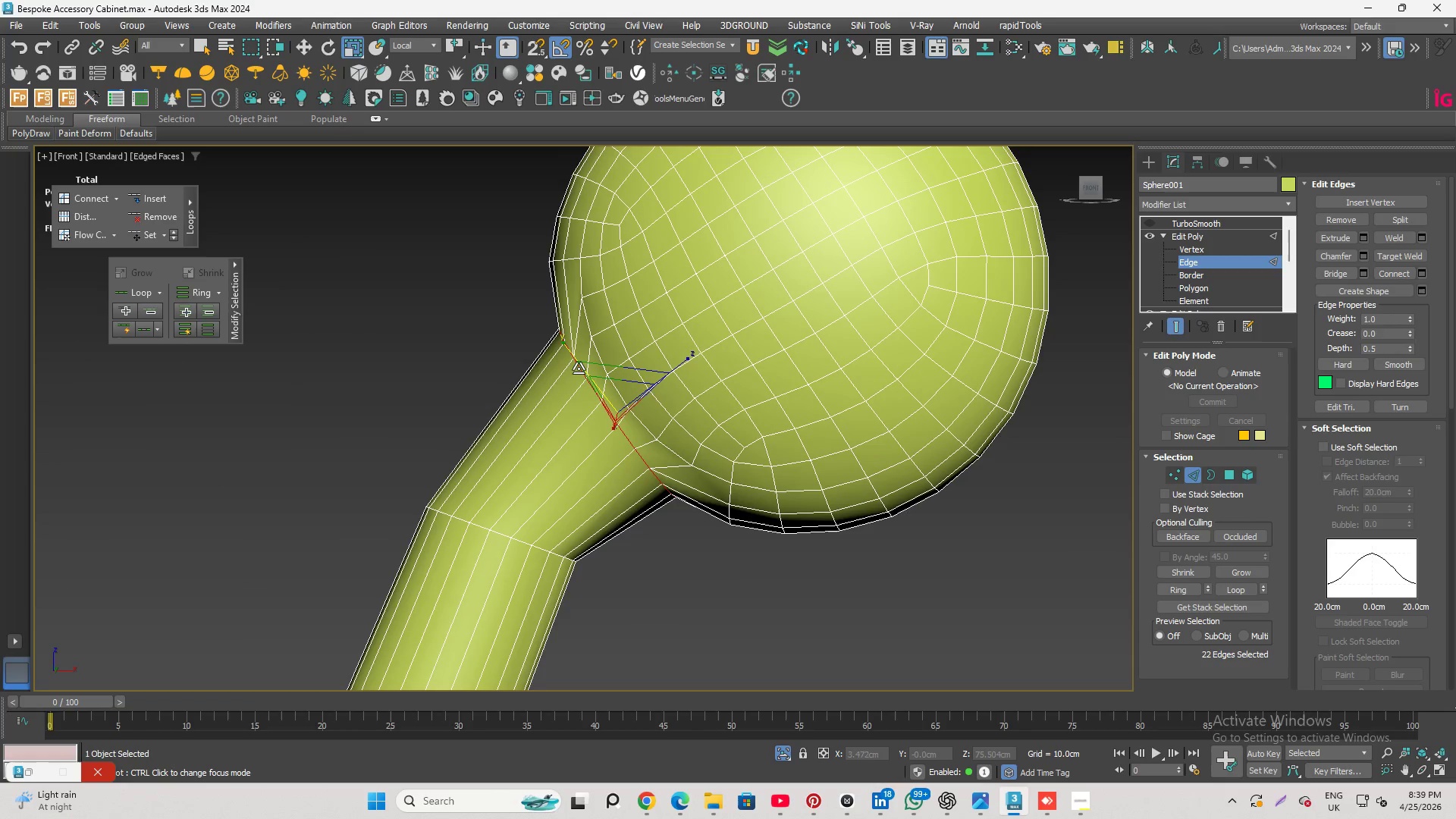 
left_click_drag(start_coordinate=[579, 369], to_coordinate=[585, 372])
 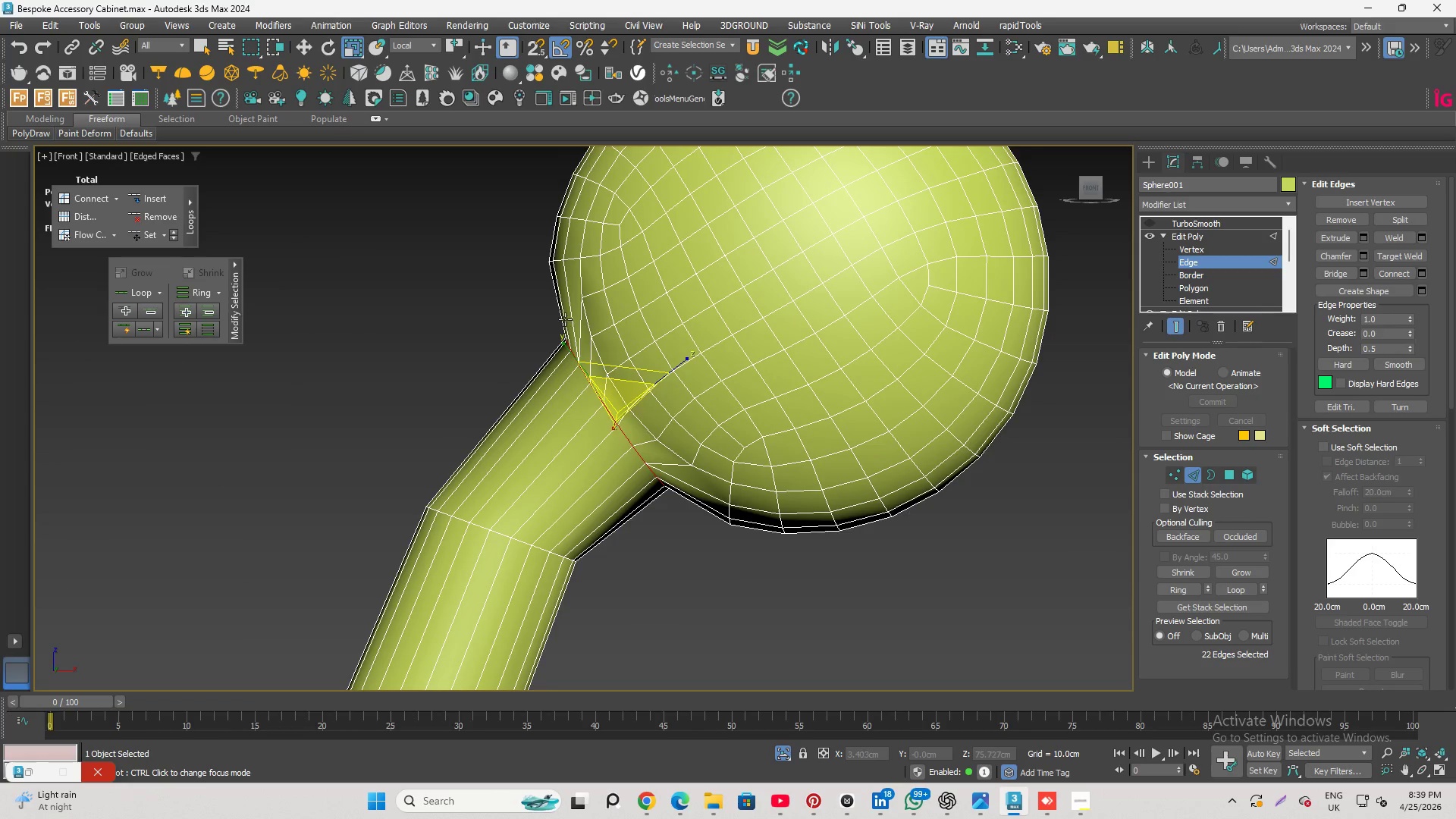 
hold_key(key=AltLeft, duration=9.53)
 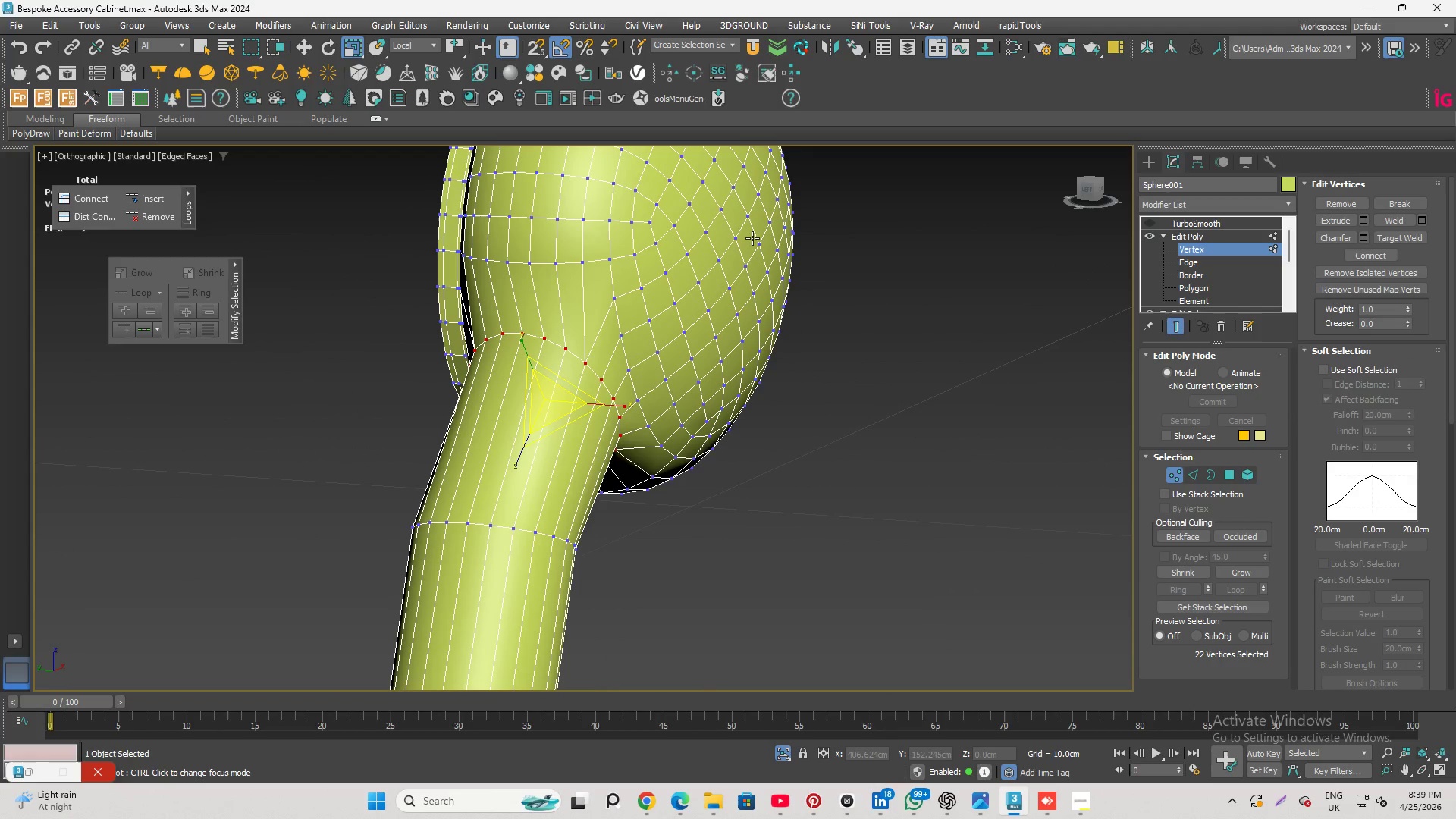 
key(Alt+C)
 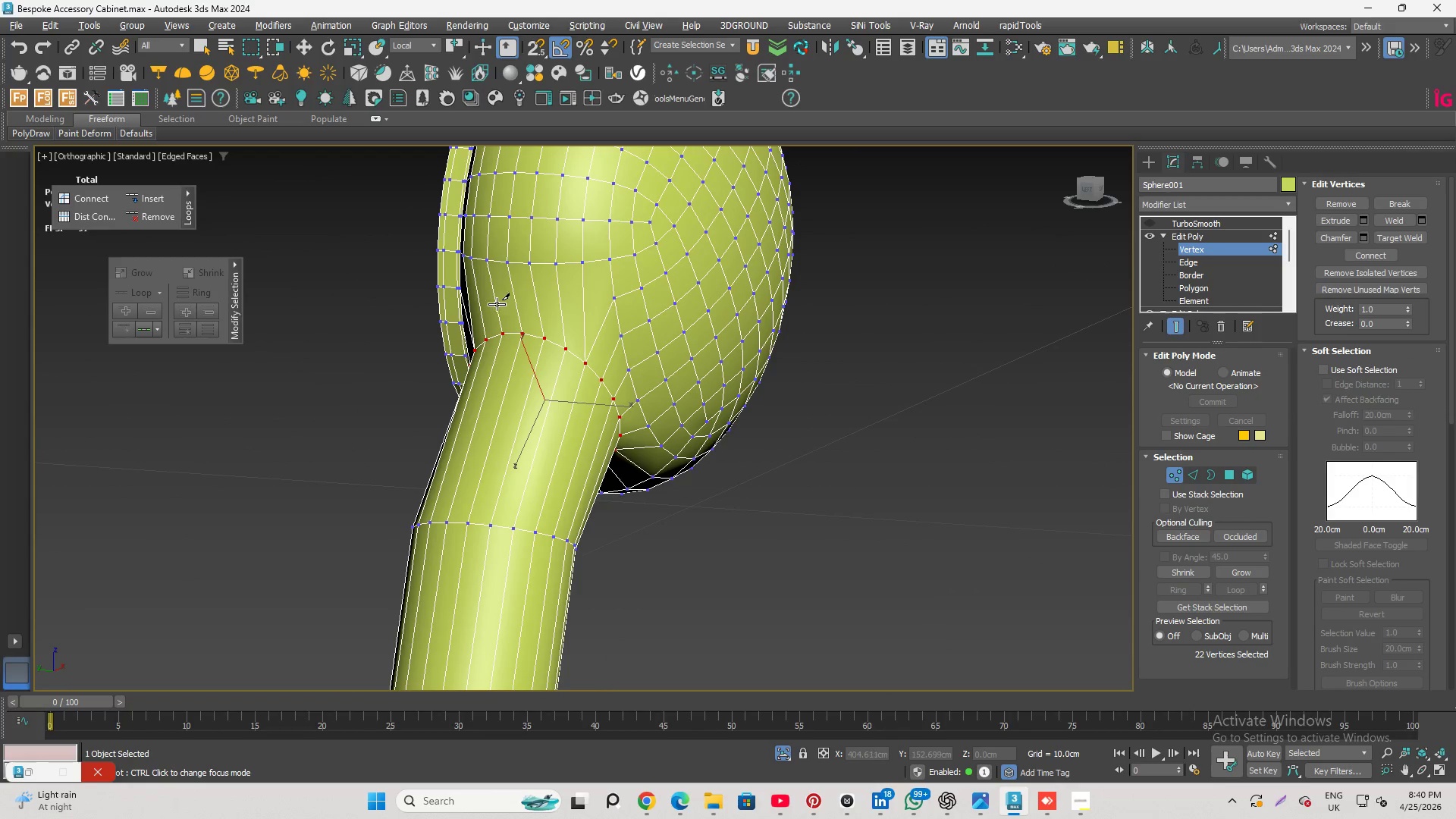 
hold_key(key=AltLeft, duration=0.66)
 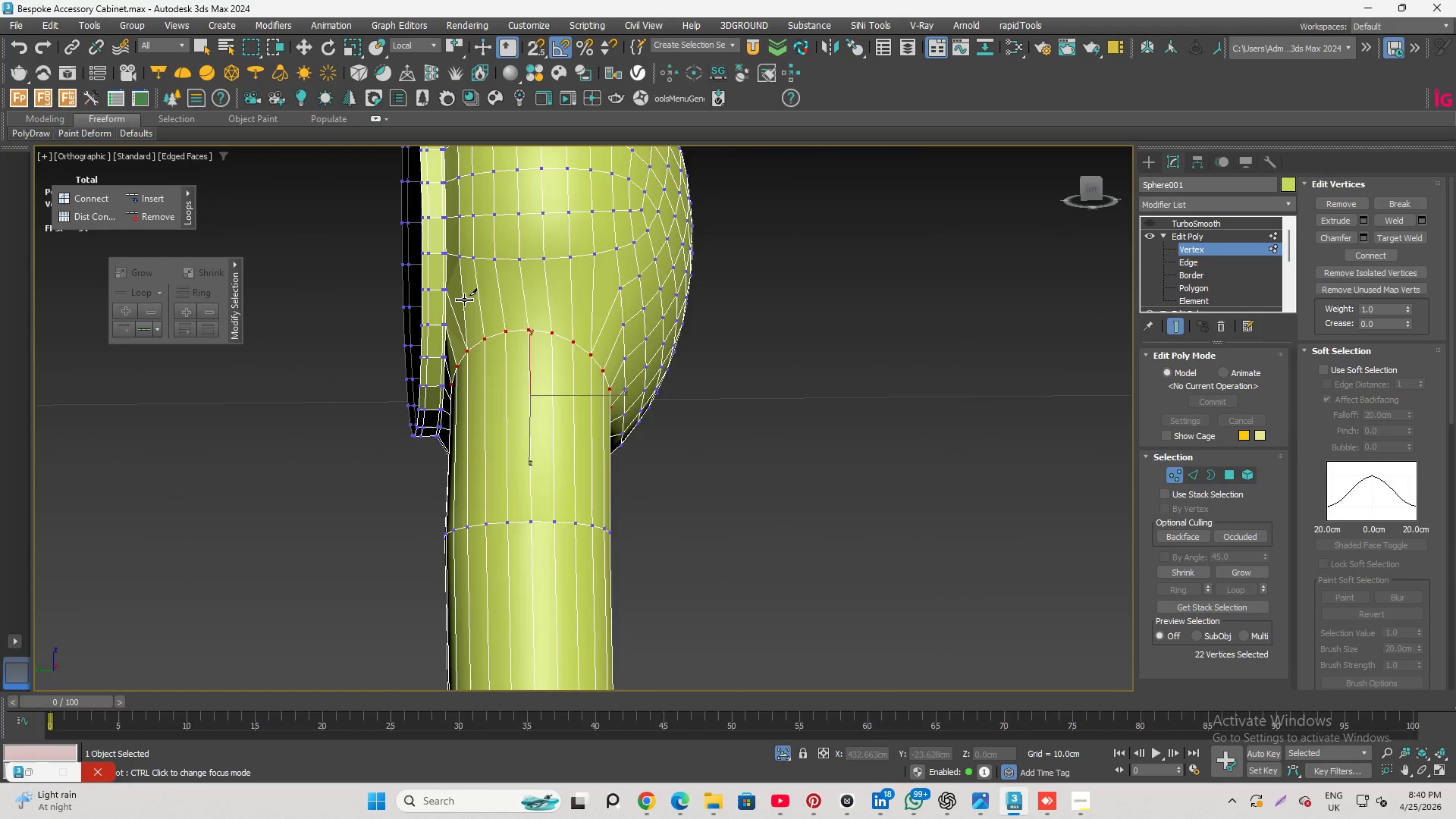 
scroll: coordinate [463, 301], scroll_direction: up, amount: 2.0
 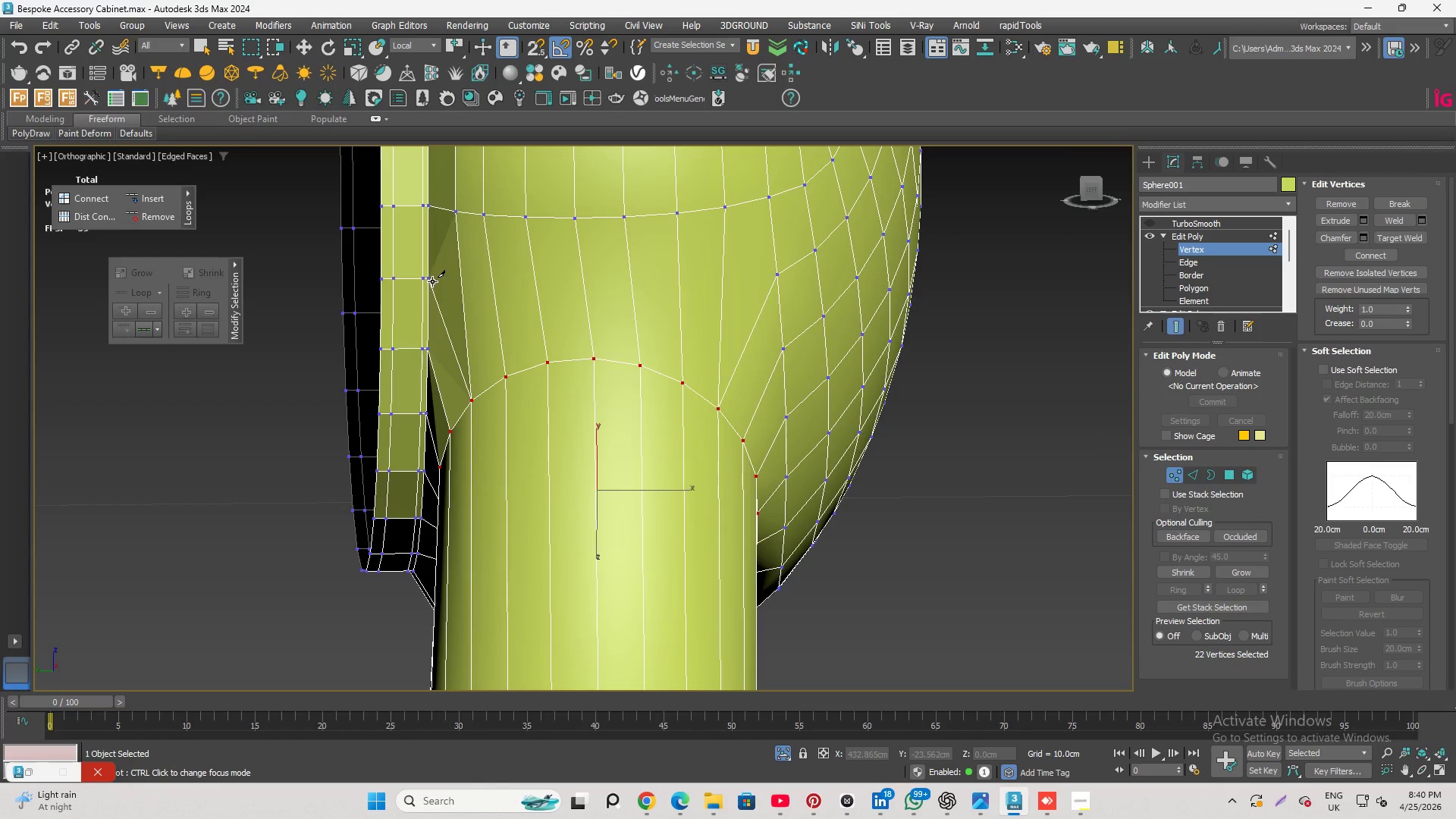 
left_click([431, 281])
 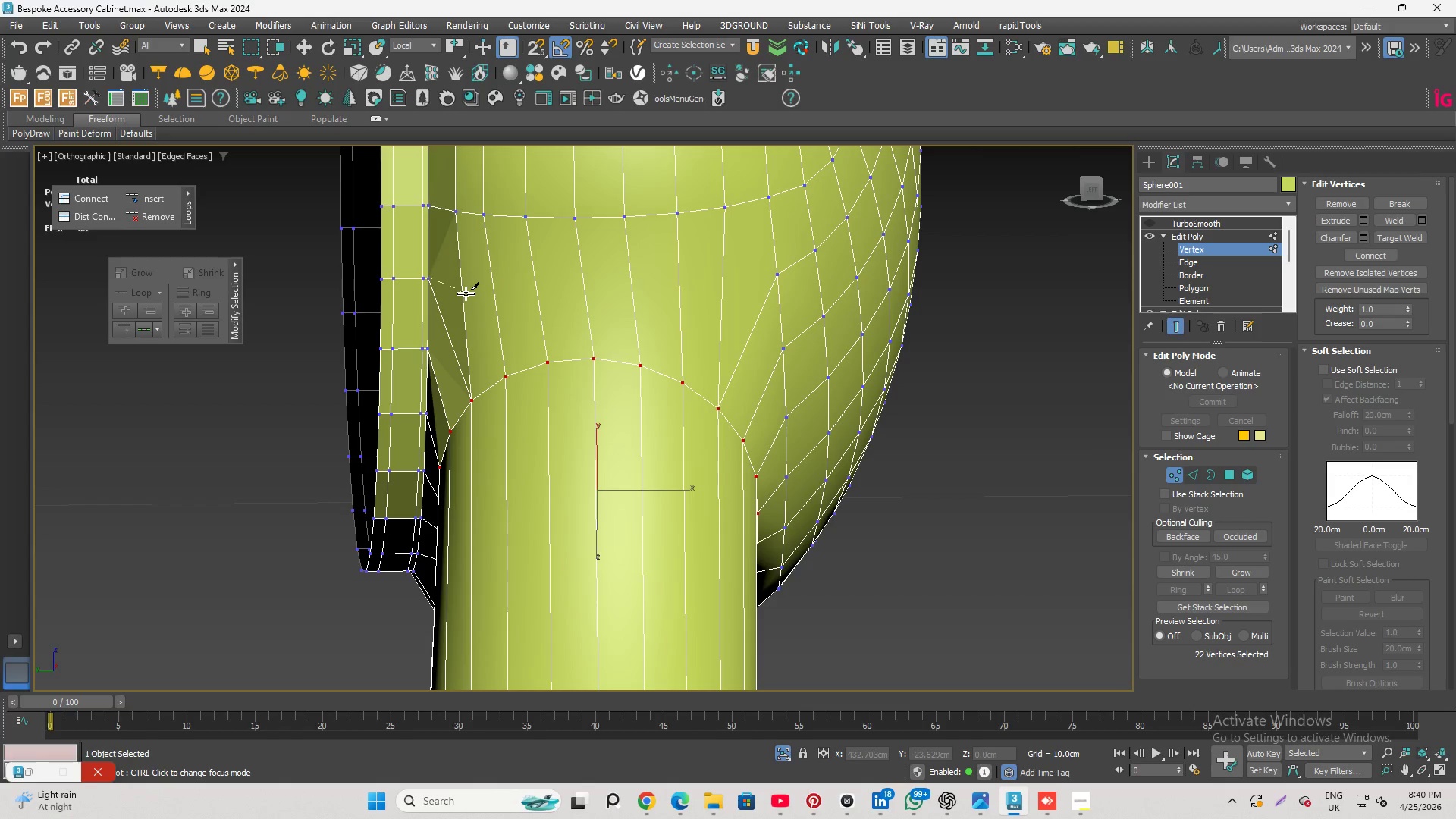 
left_click([466, 293])
 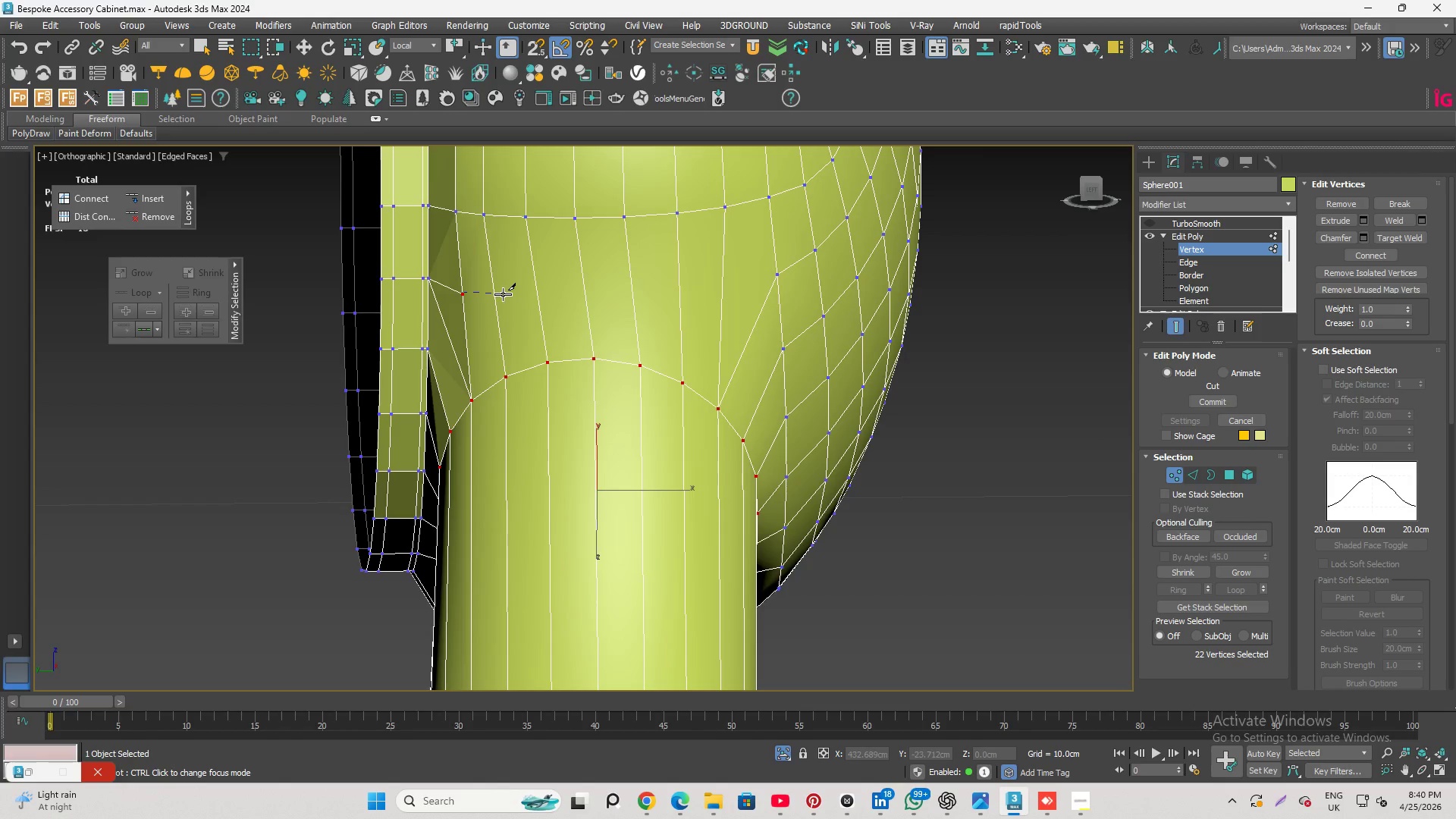 
left_click([503, 293])
 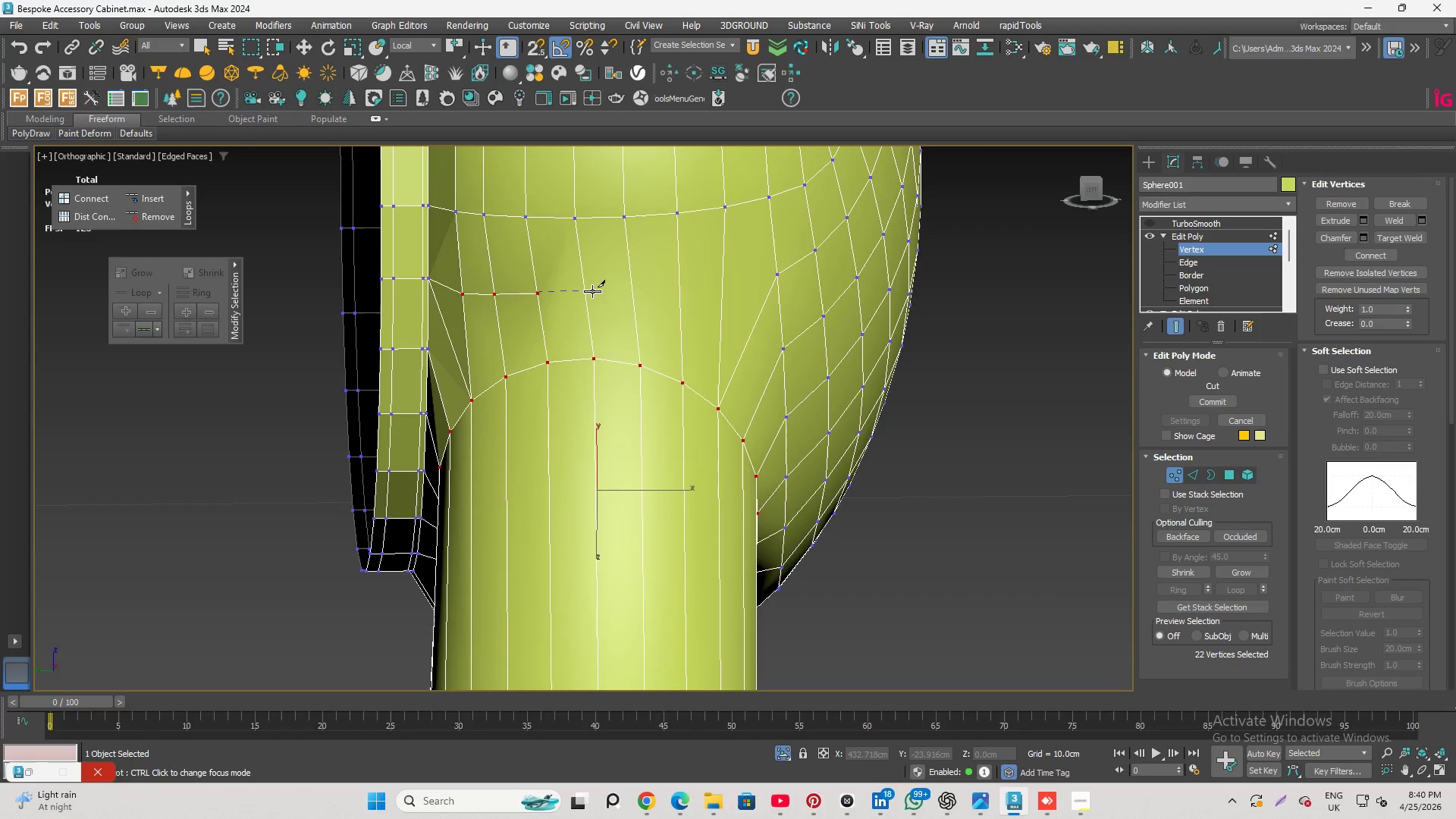 
left_click([580, 291])
 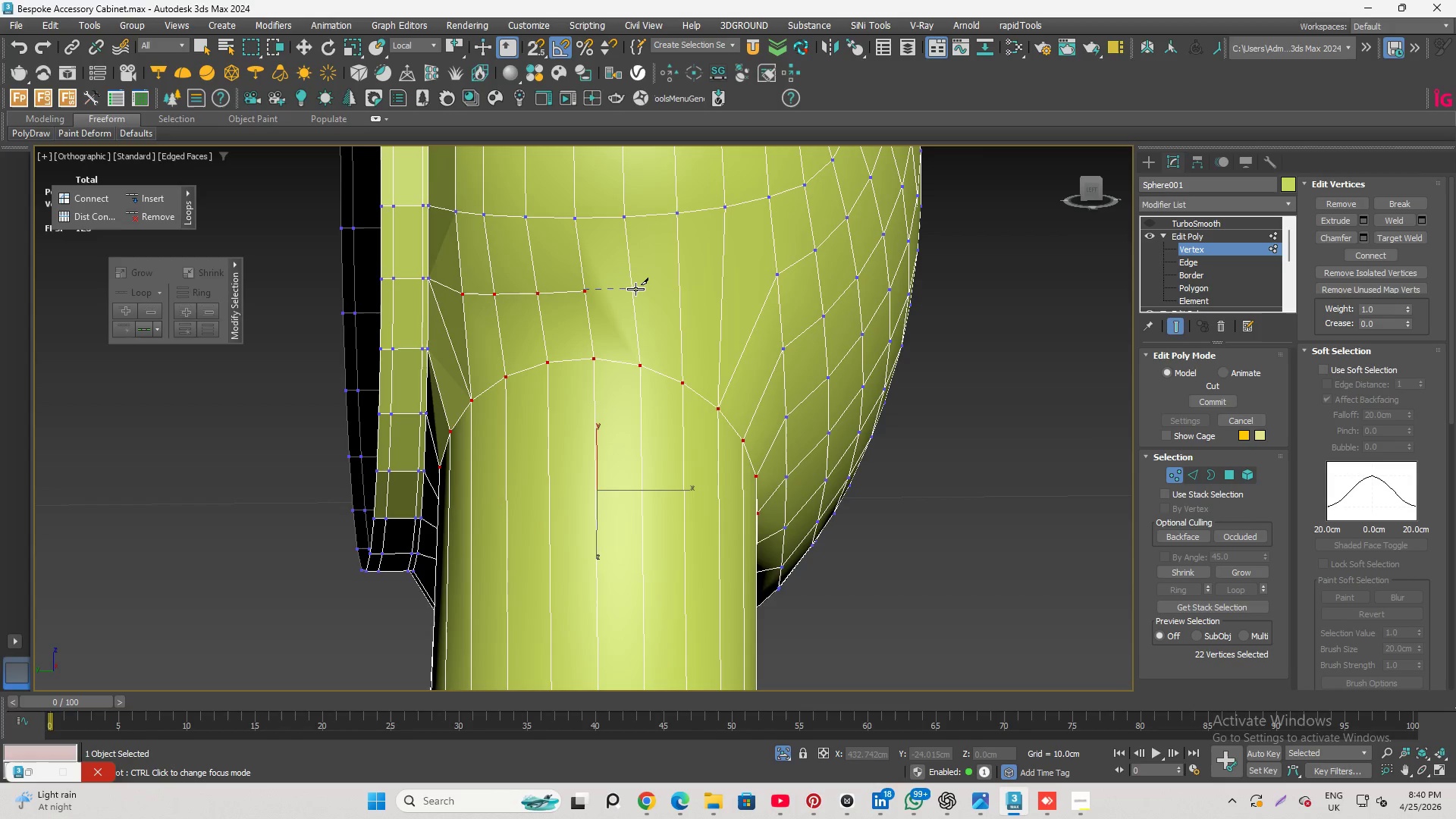 
left_click([635, 290])
 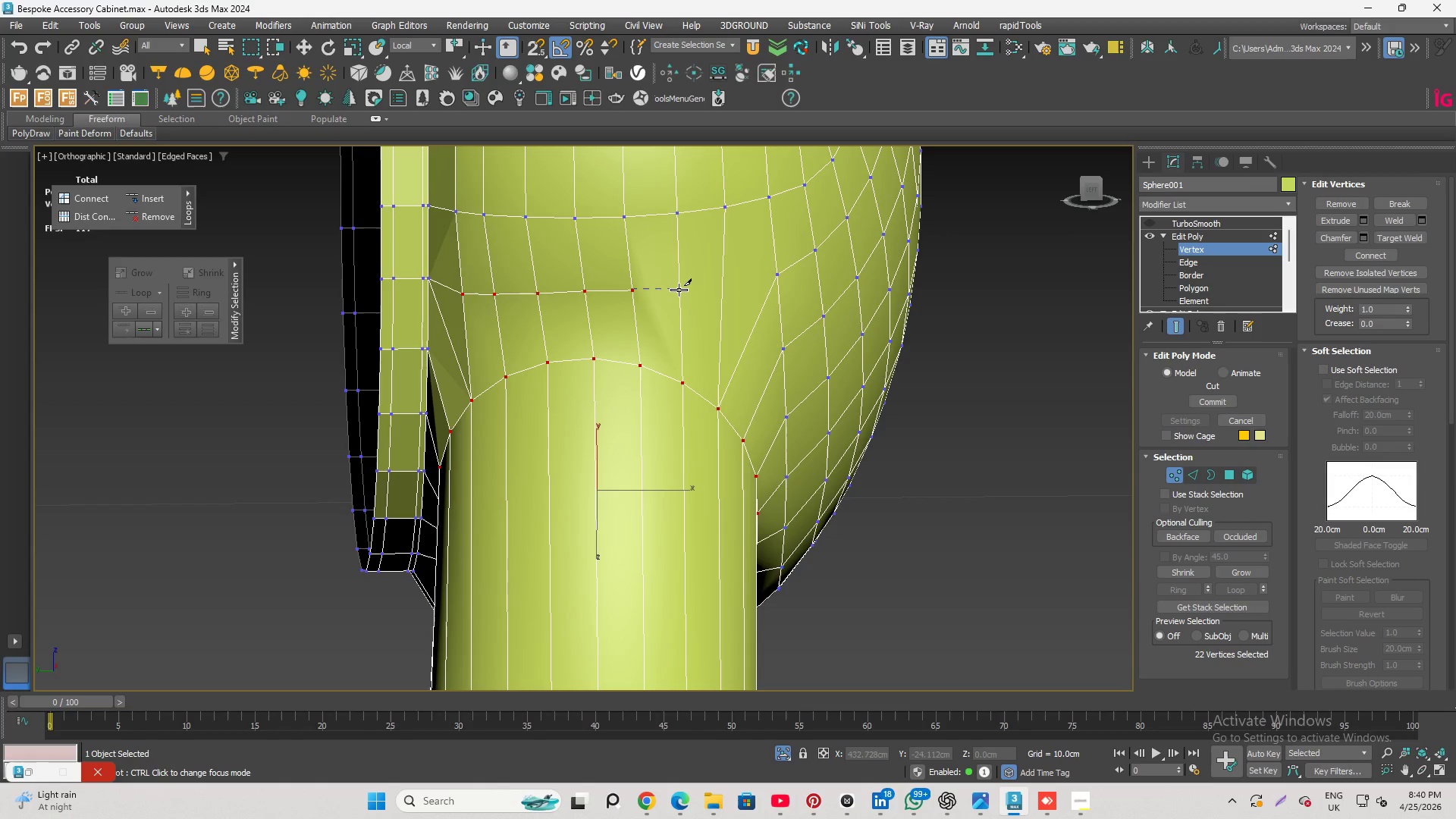 
left_click([679, 291])
 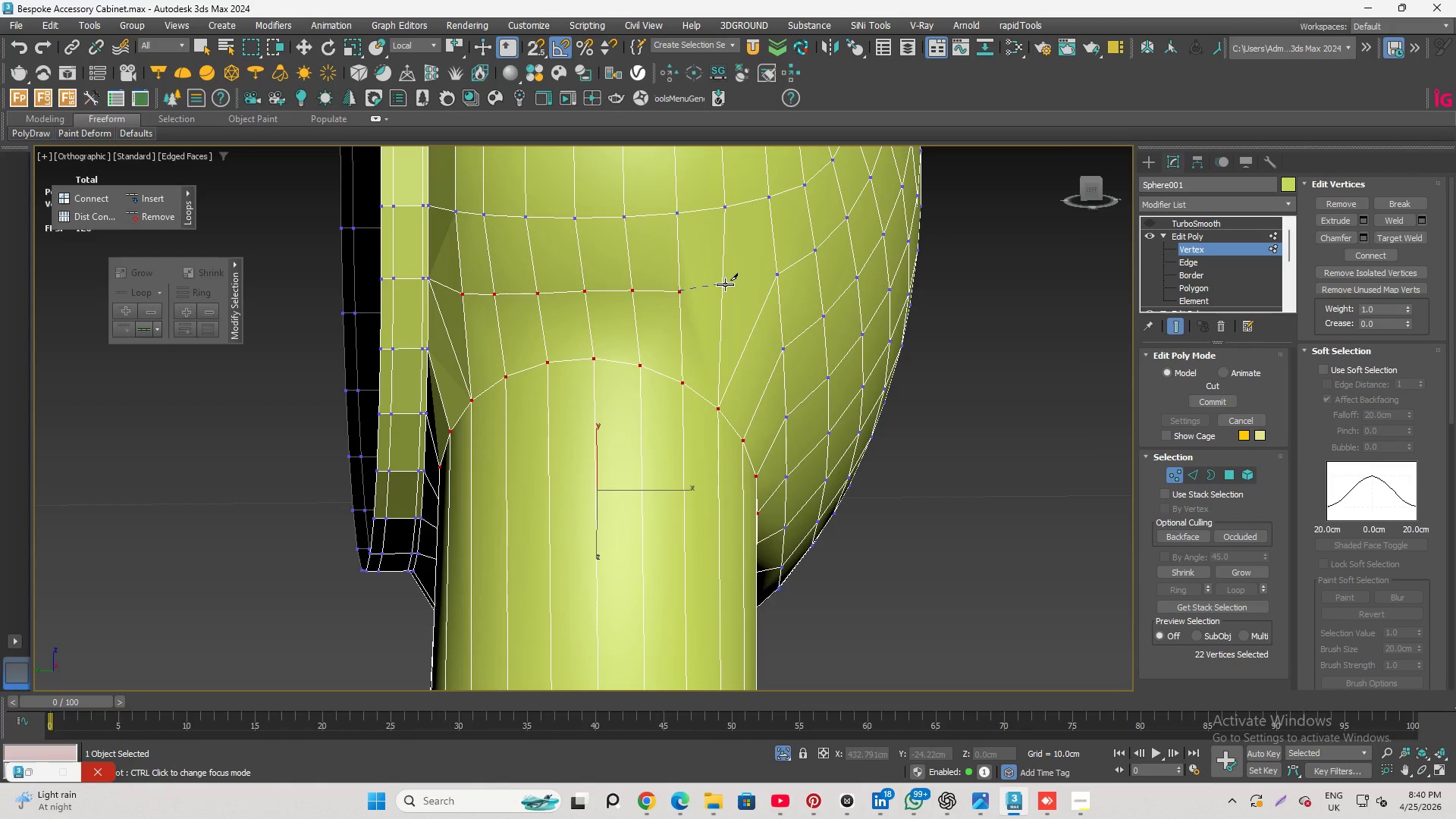 
left_click([725, 284])
 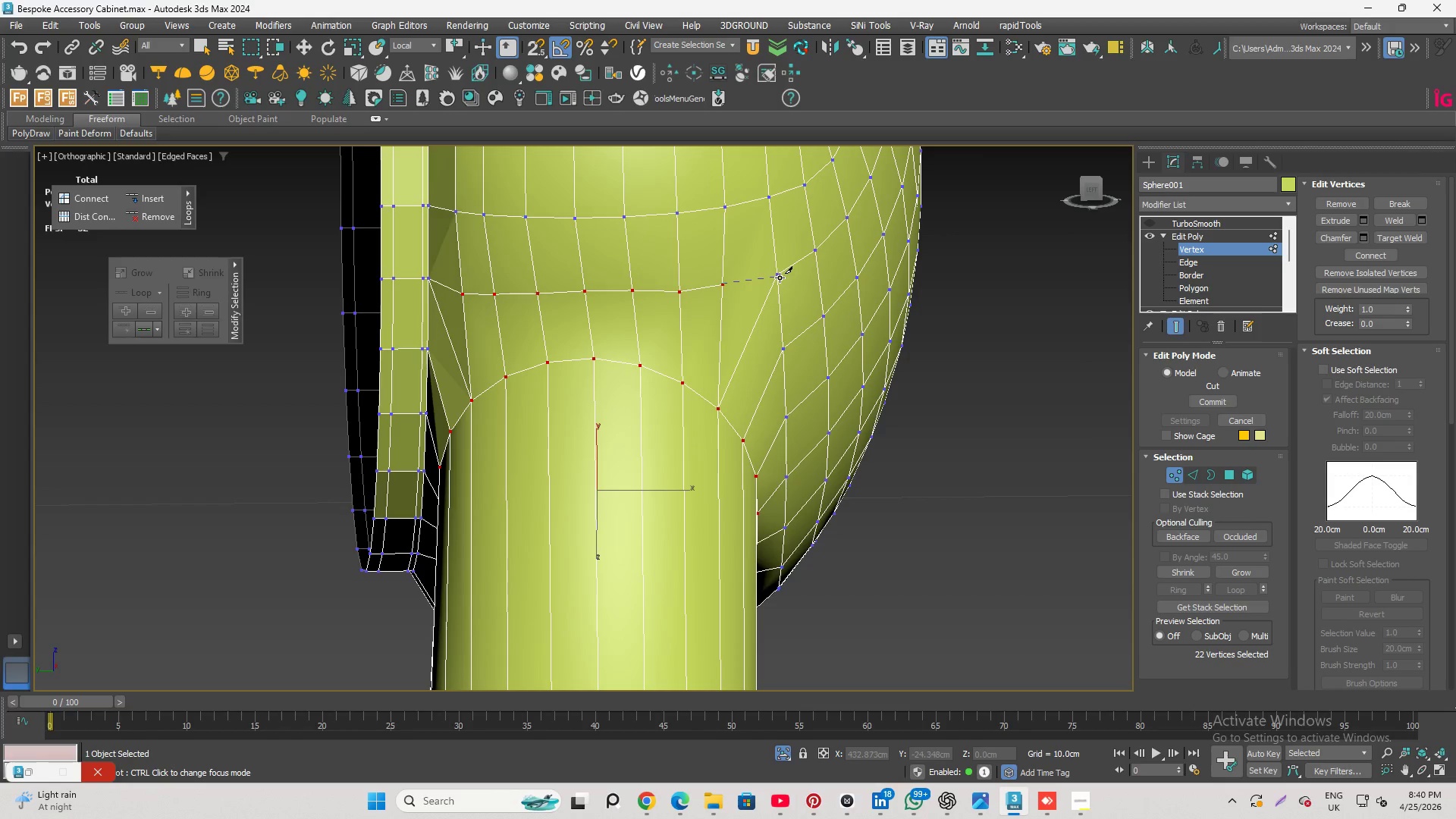 
left_click([780, 278])
 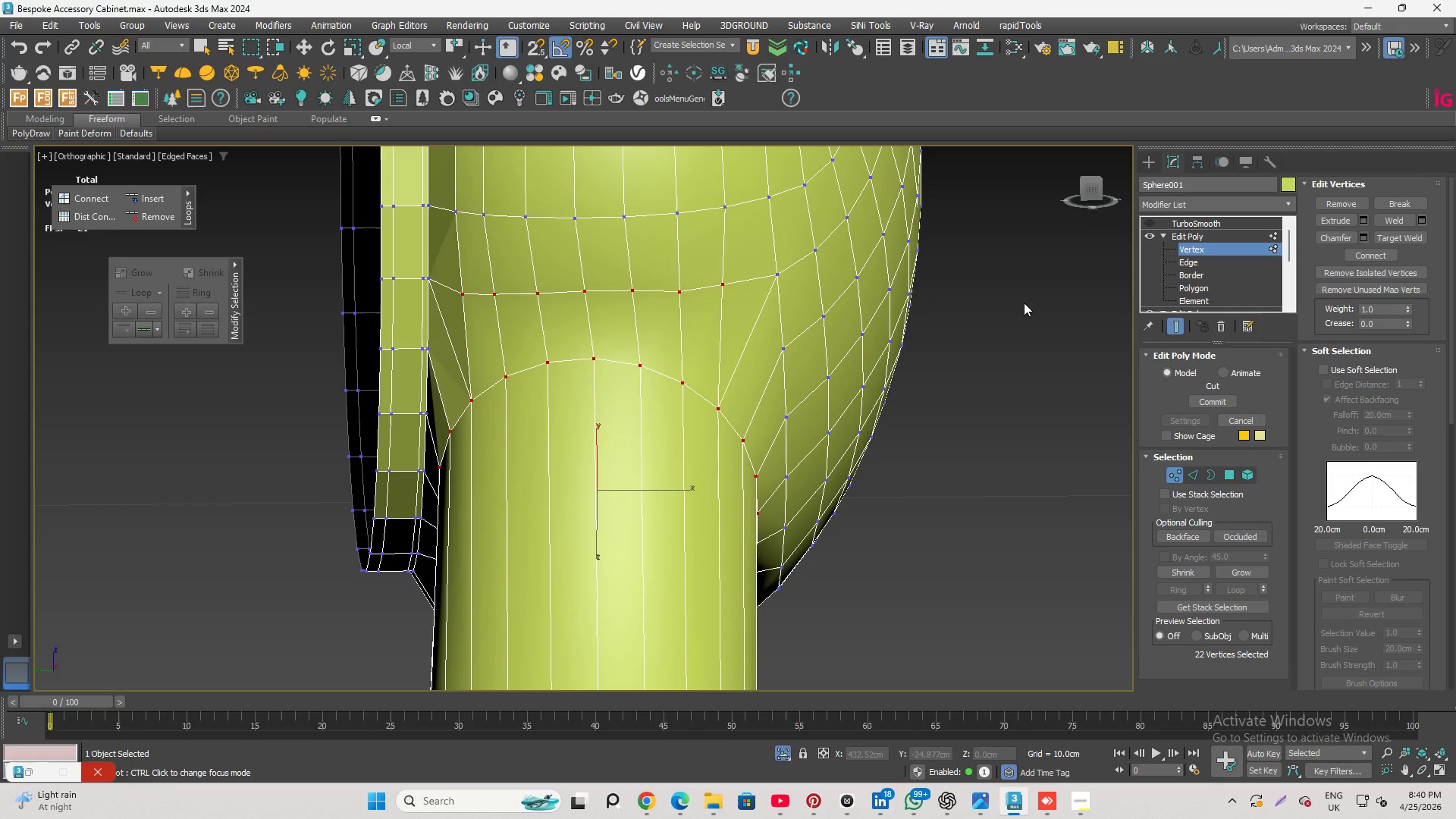 
hold_key(key=AltLeft, duration=2.16)
 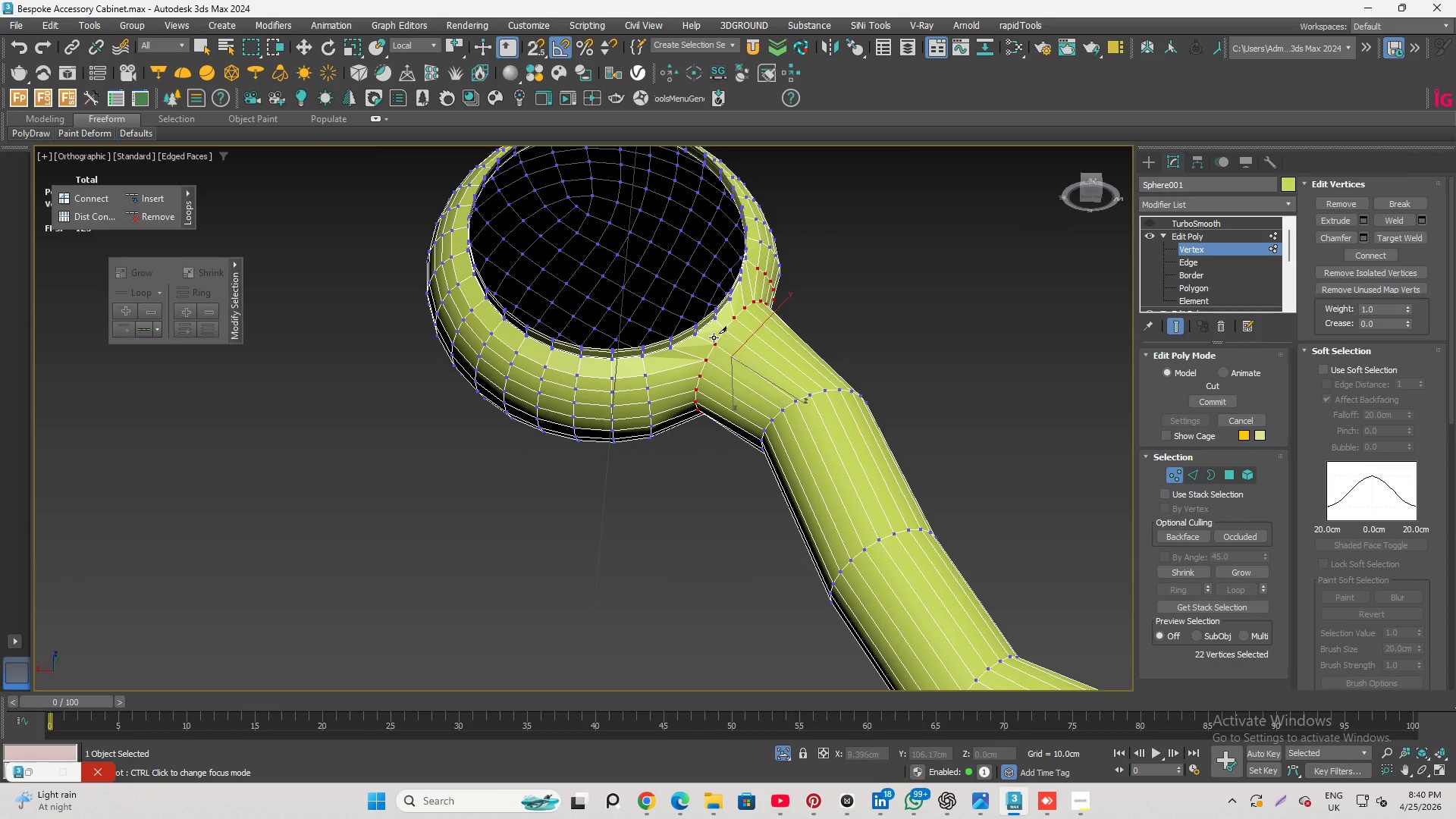 
scroll: coordinate [874, 314], scroll_direction: down, amount: 3.0
 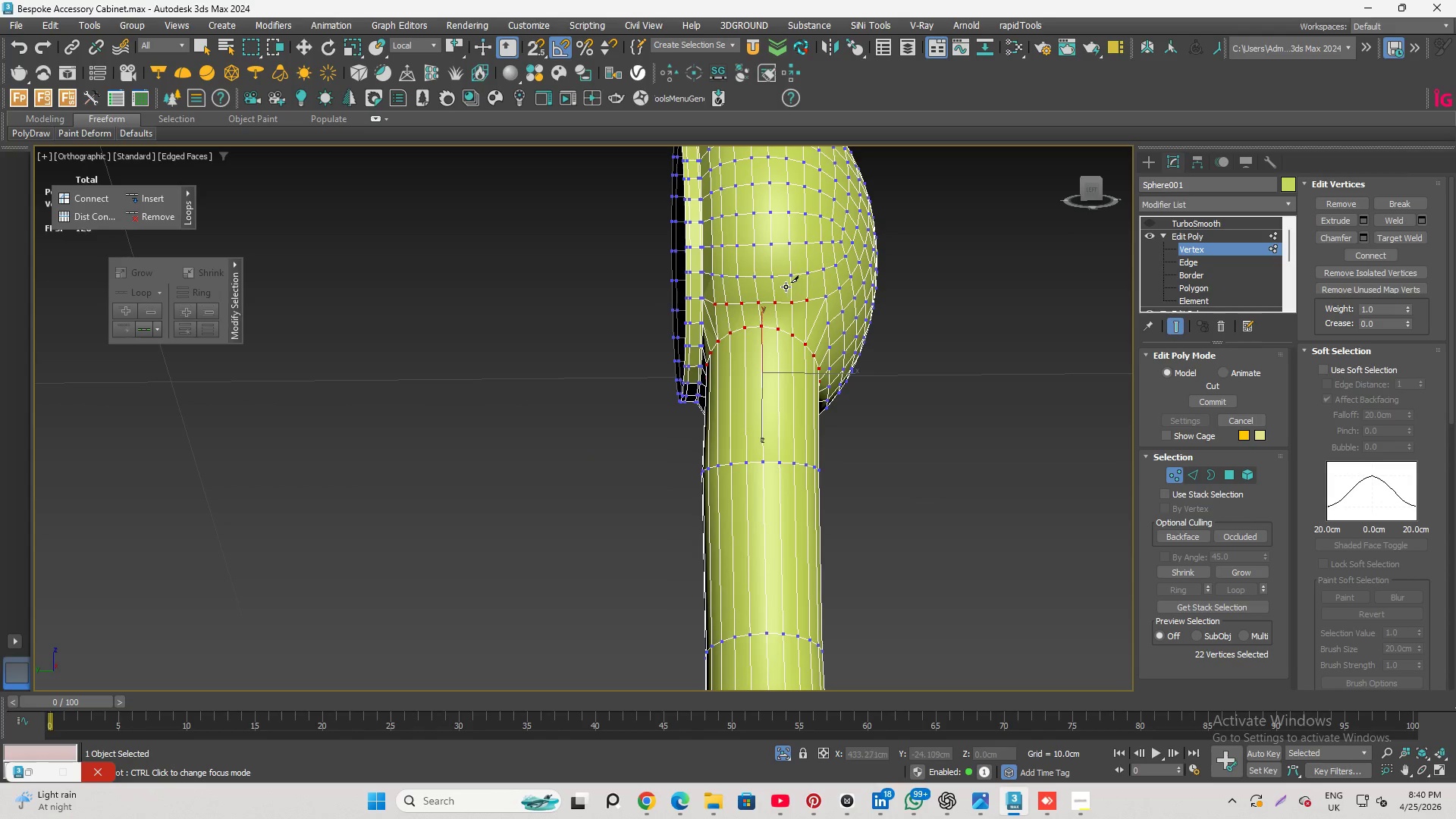 
hold_key(key=AltLeft, duration=1.12)
 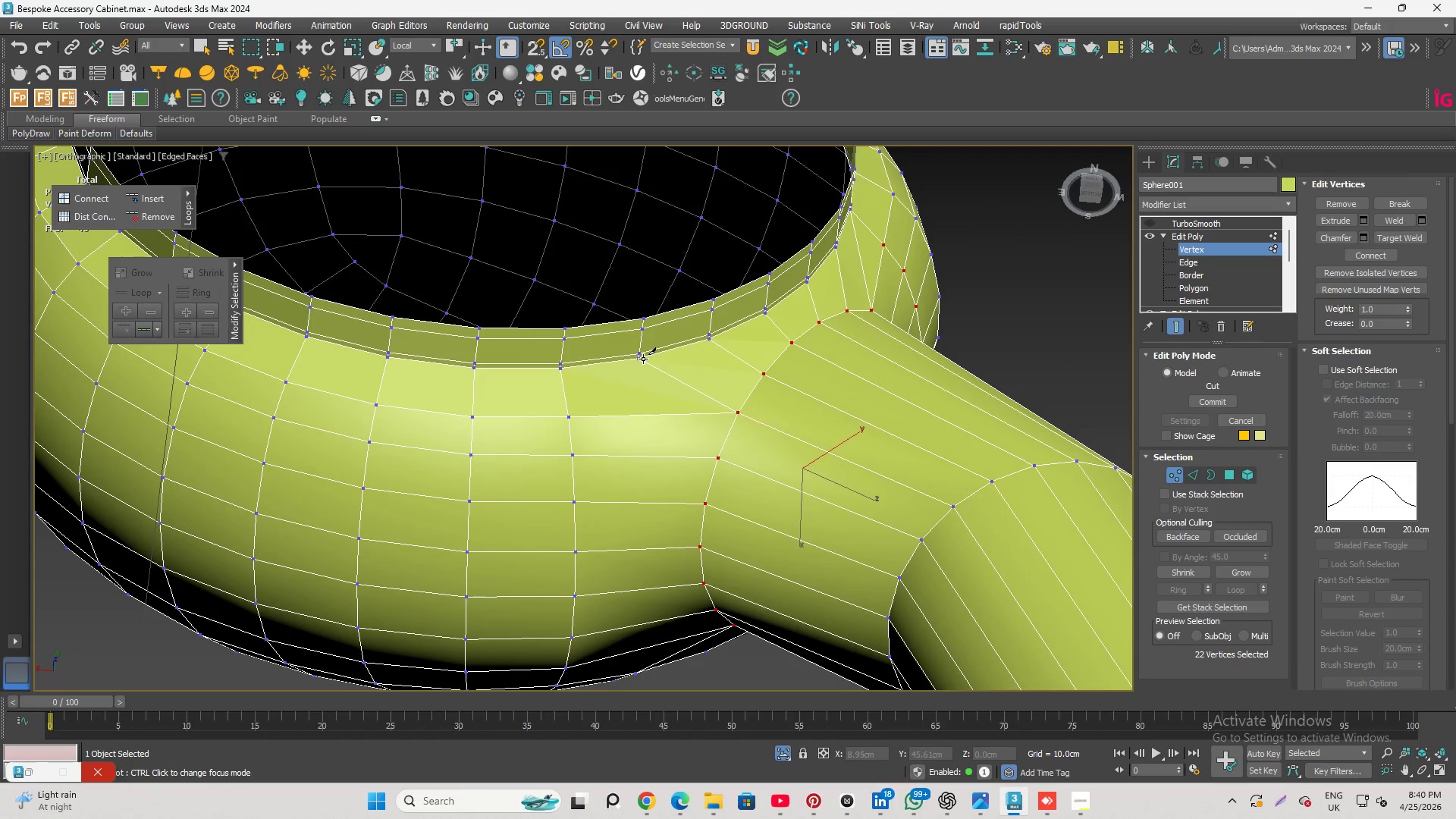 
scroll: coordinate [667, 358], scroll_direction: up, amount: 3.0
 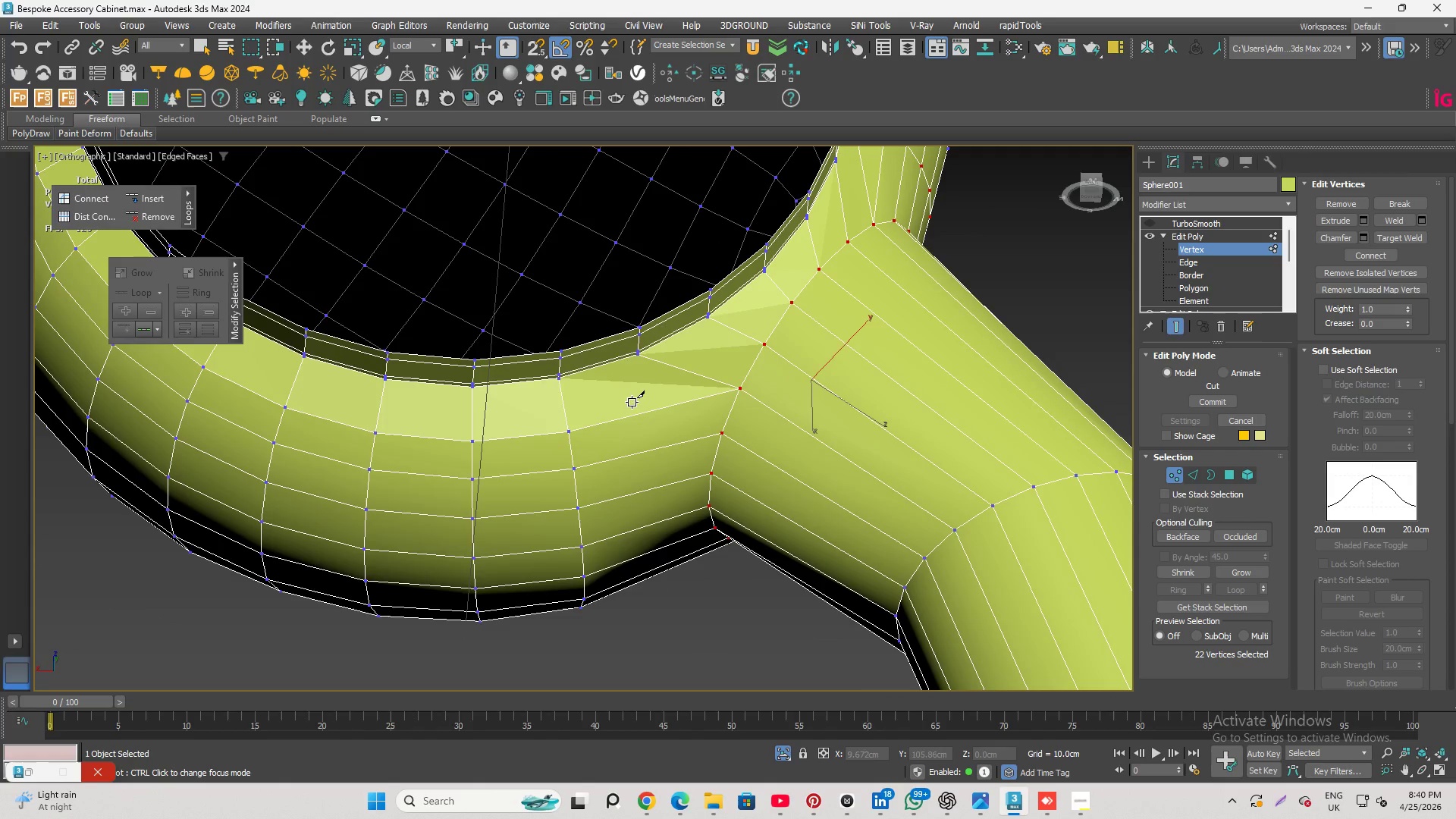 
left_click([643, 359])
 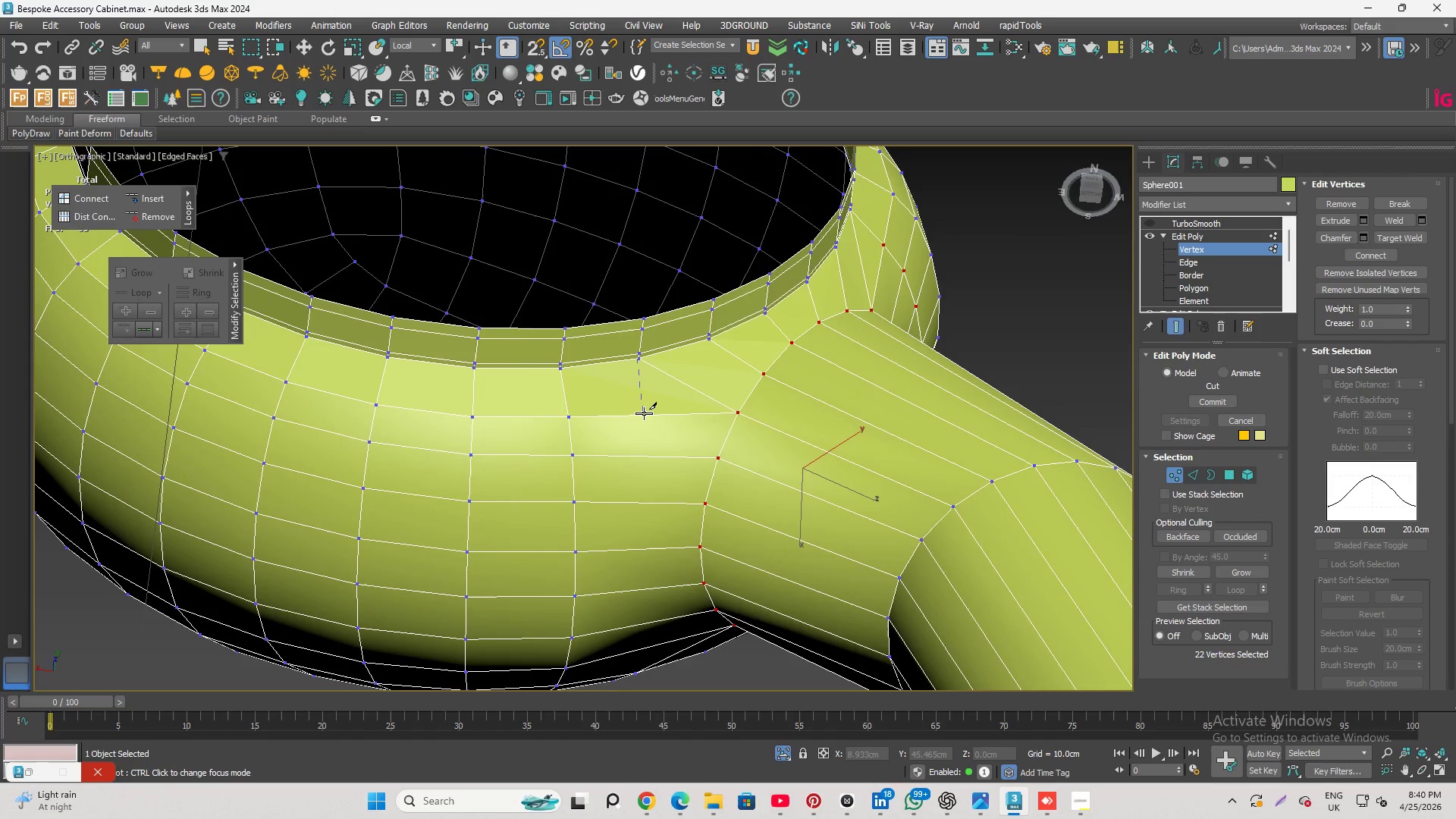 
left_click([644, 413])
 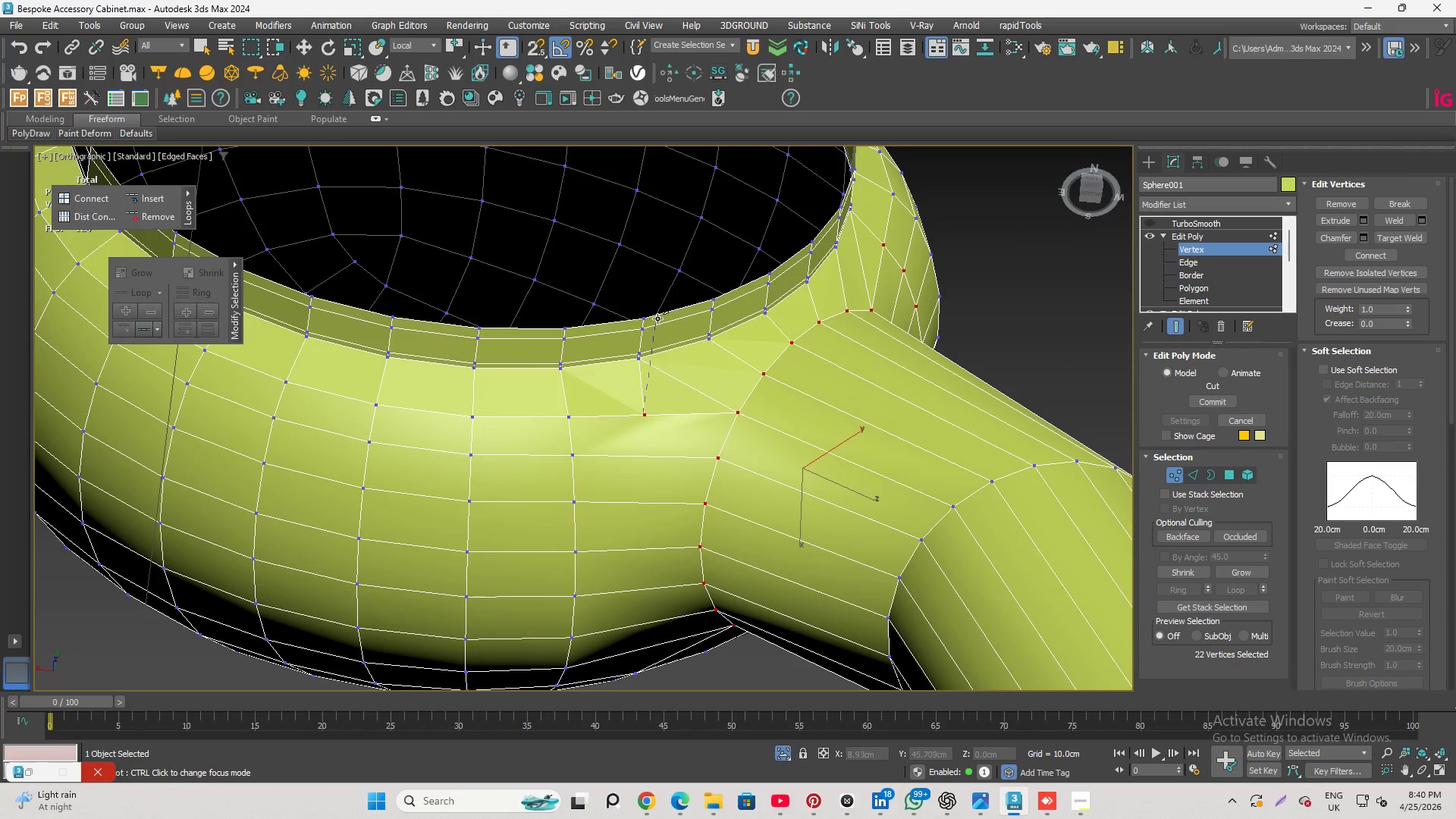 
hold_key(key=AltLeft, duration=0.84)
 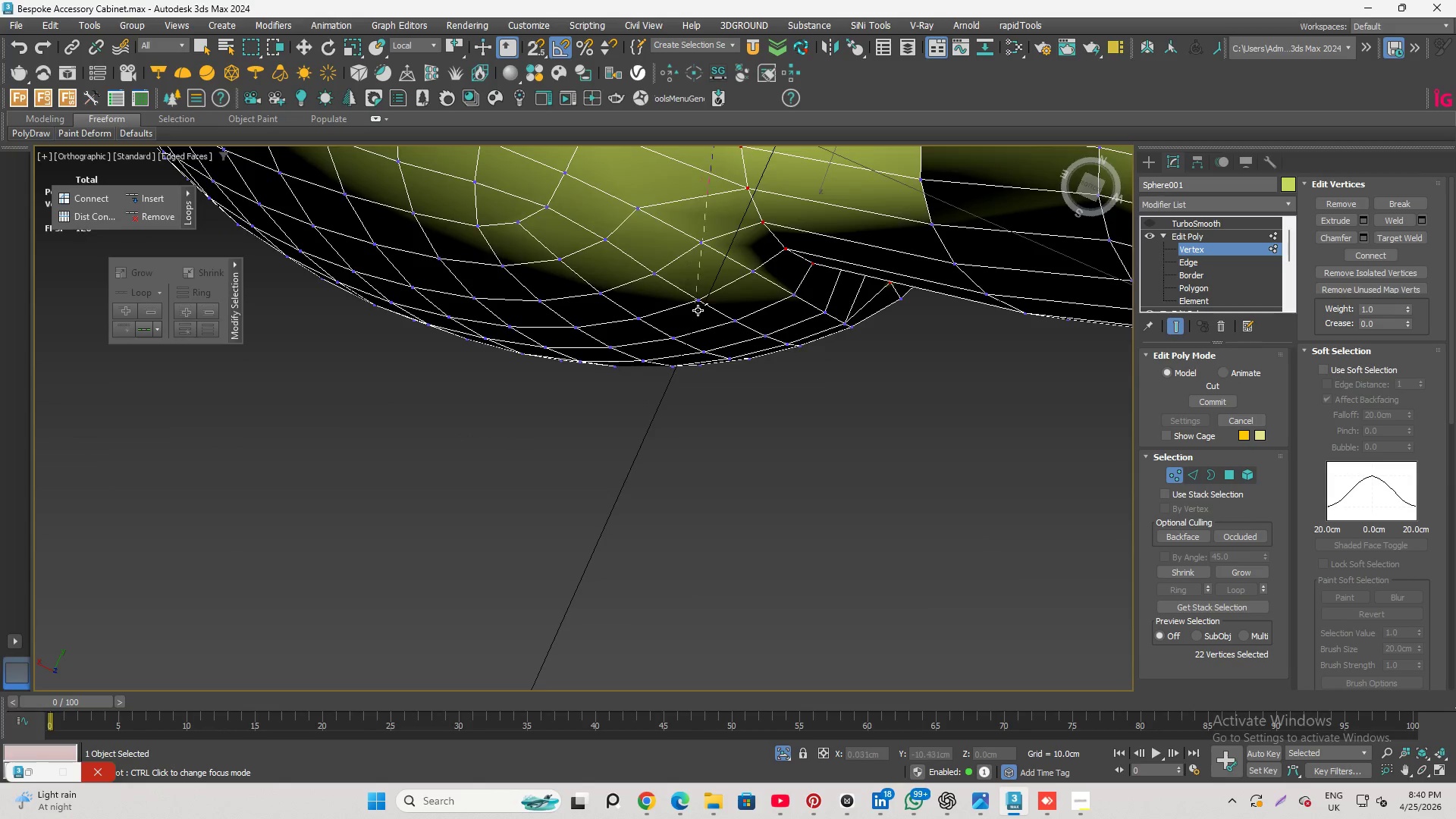 
scroll: coordinate [656, 231], scroll_direction: down, amount: 1.0
 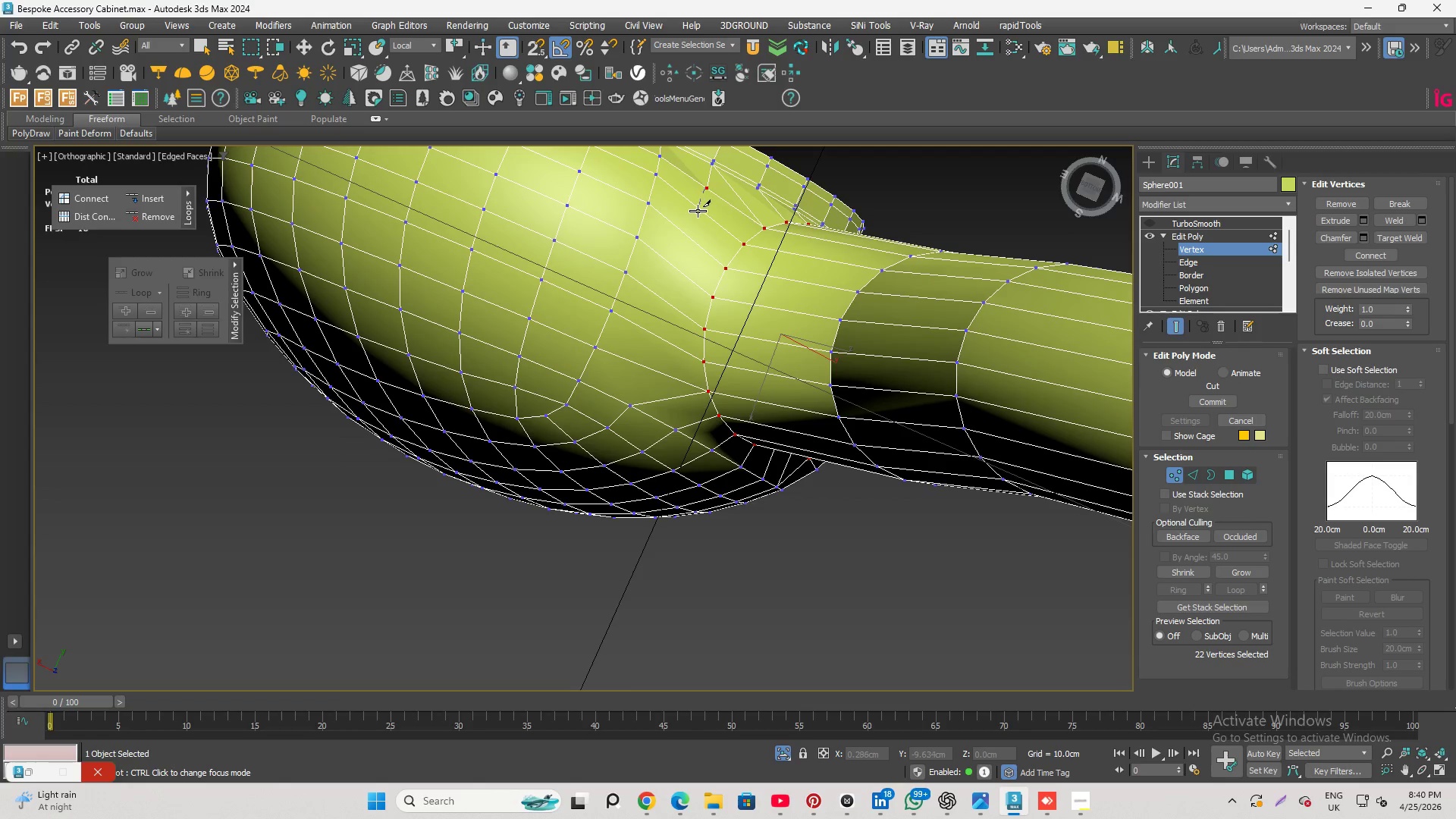 
left_click([698, 211])
 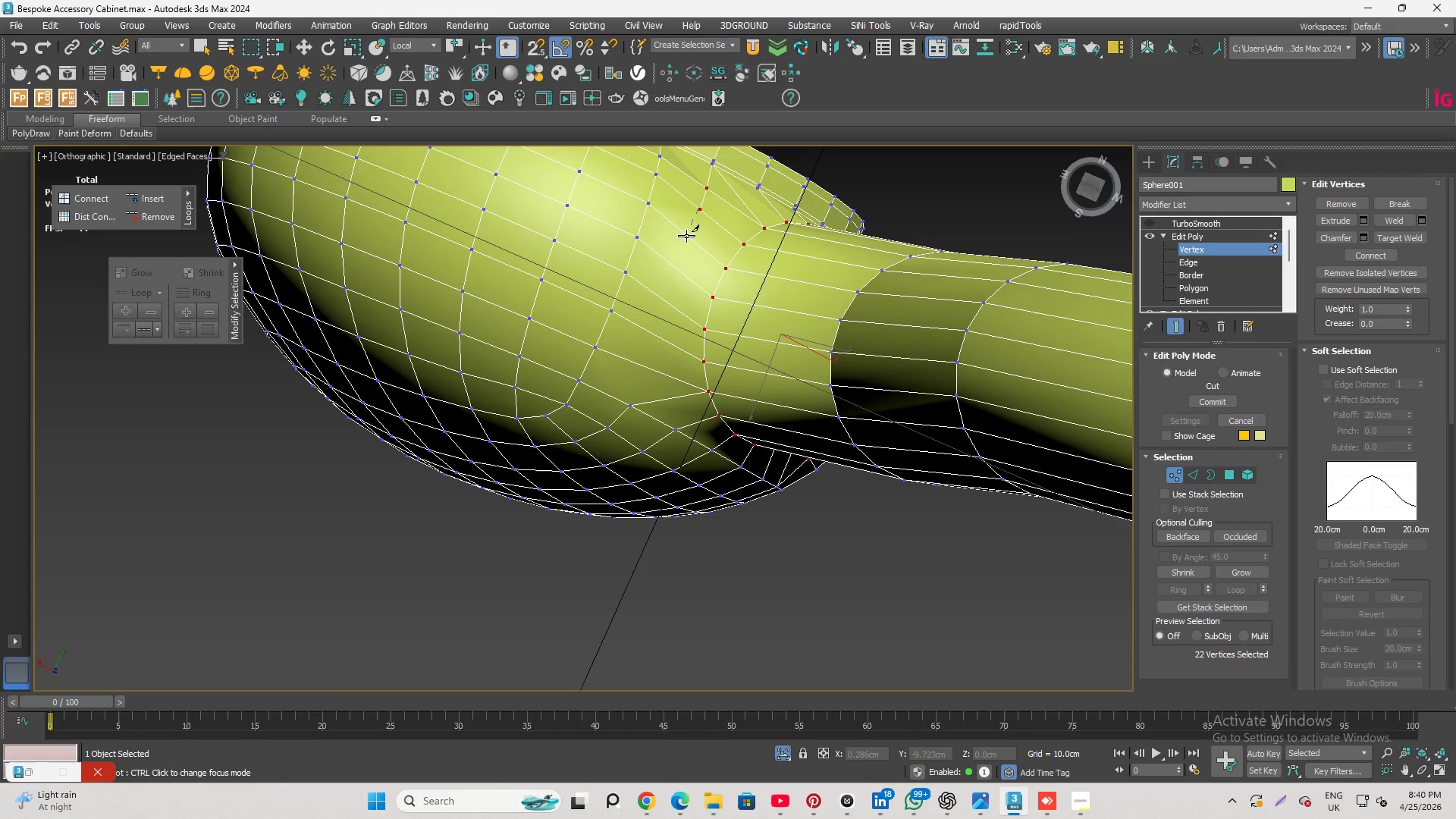 
left_click([687, 236])
 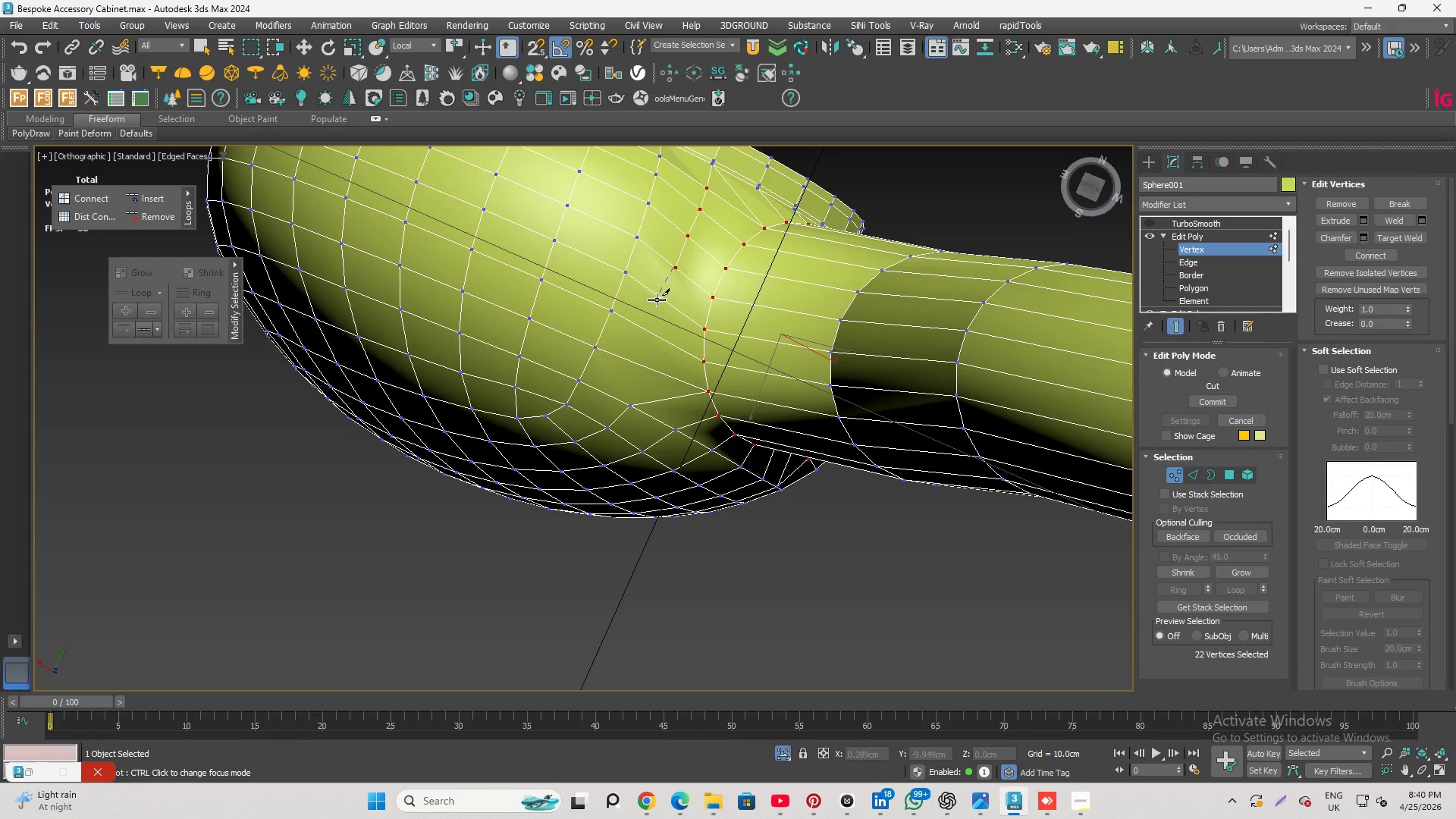 
left_click([659, 300])
 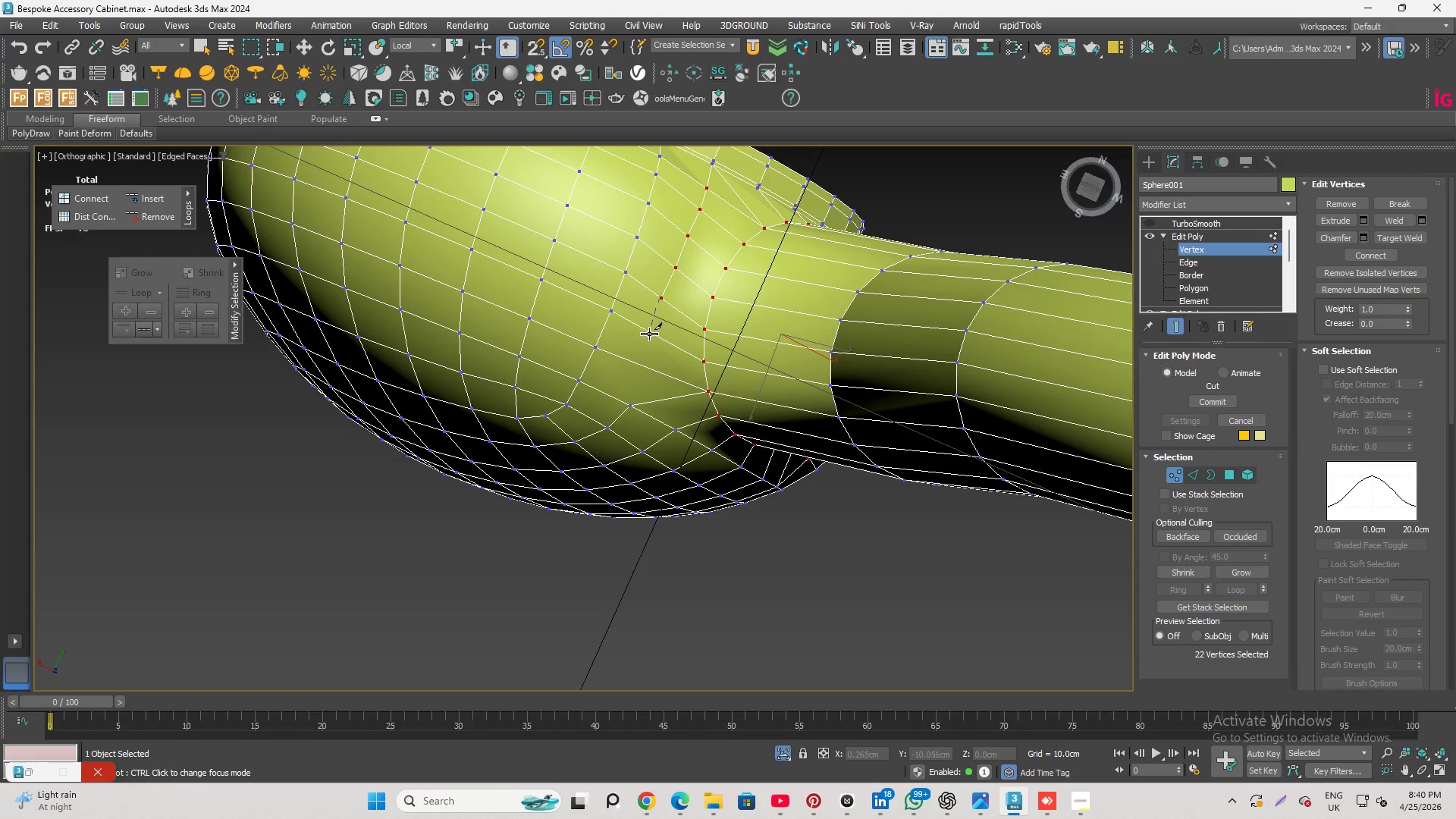 
left_click([649, 334])
 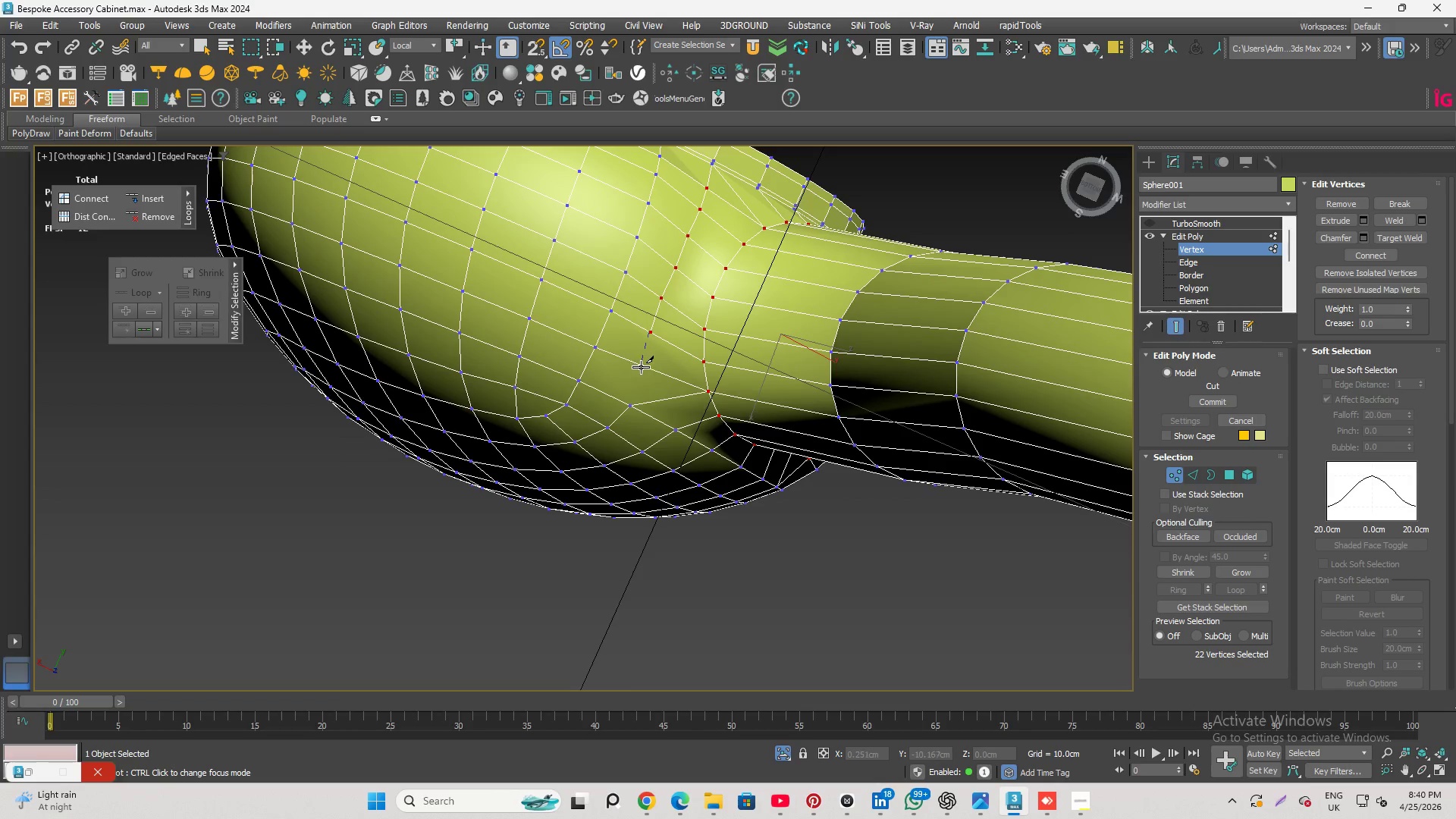 
left_click([642, 369])
 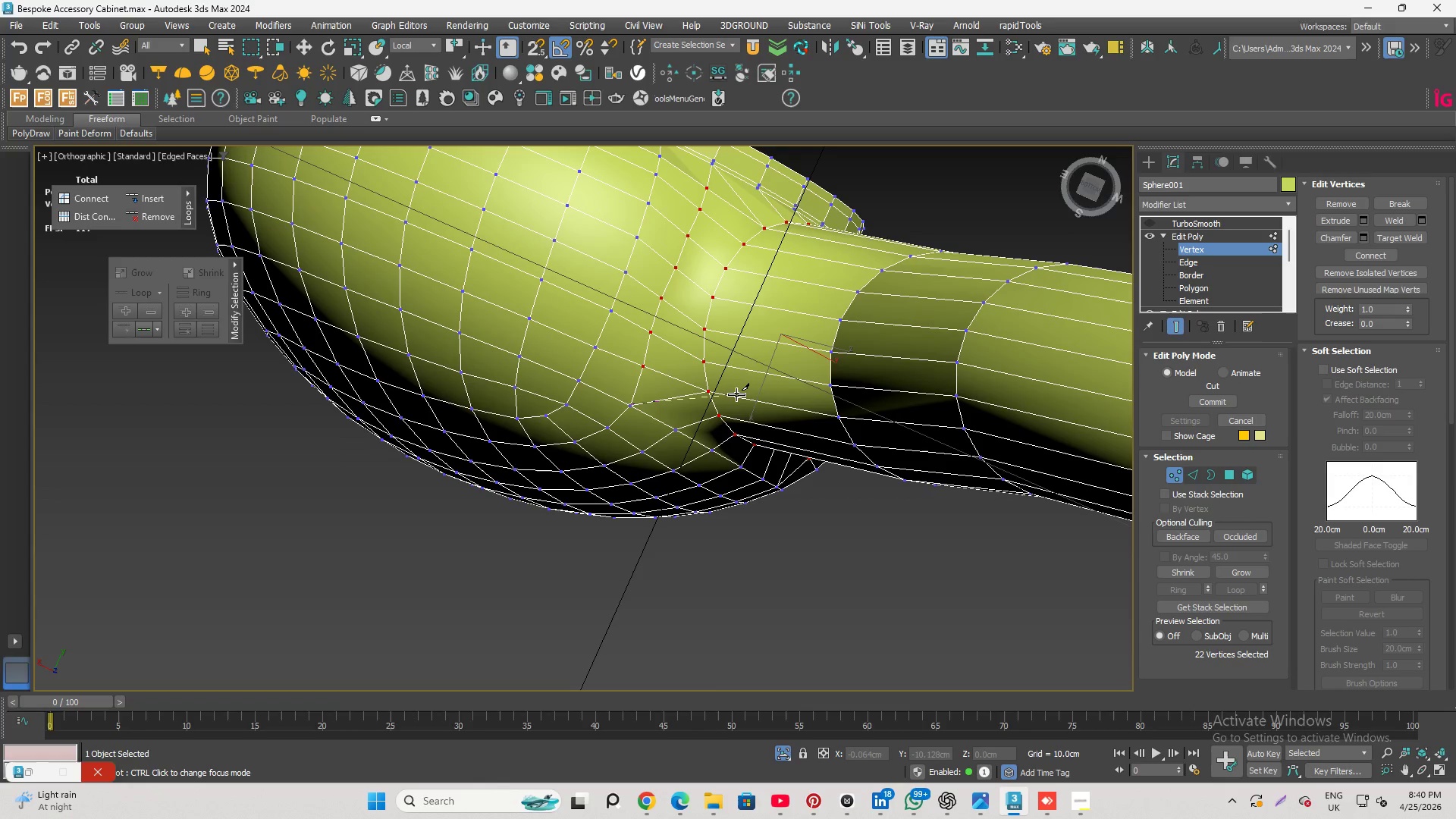 
hold_key(key=AltLeft, duration=4.52)
 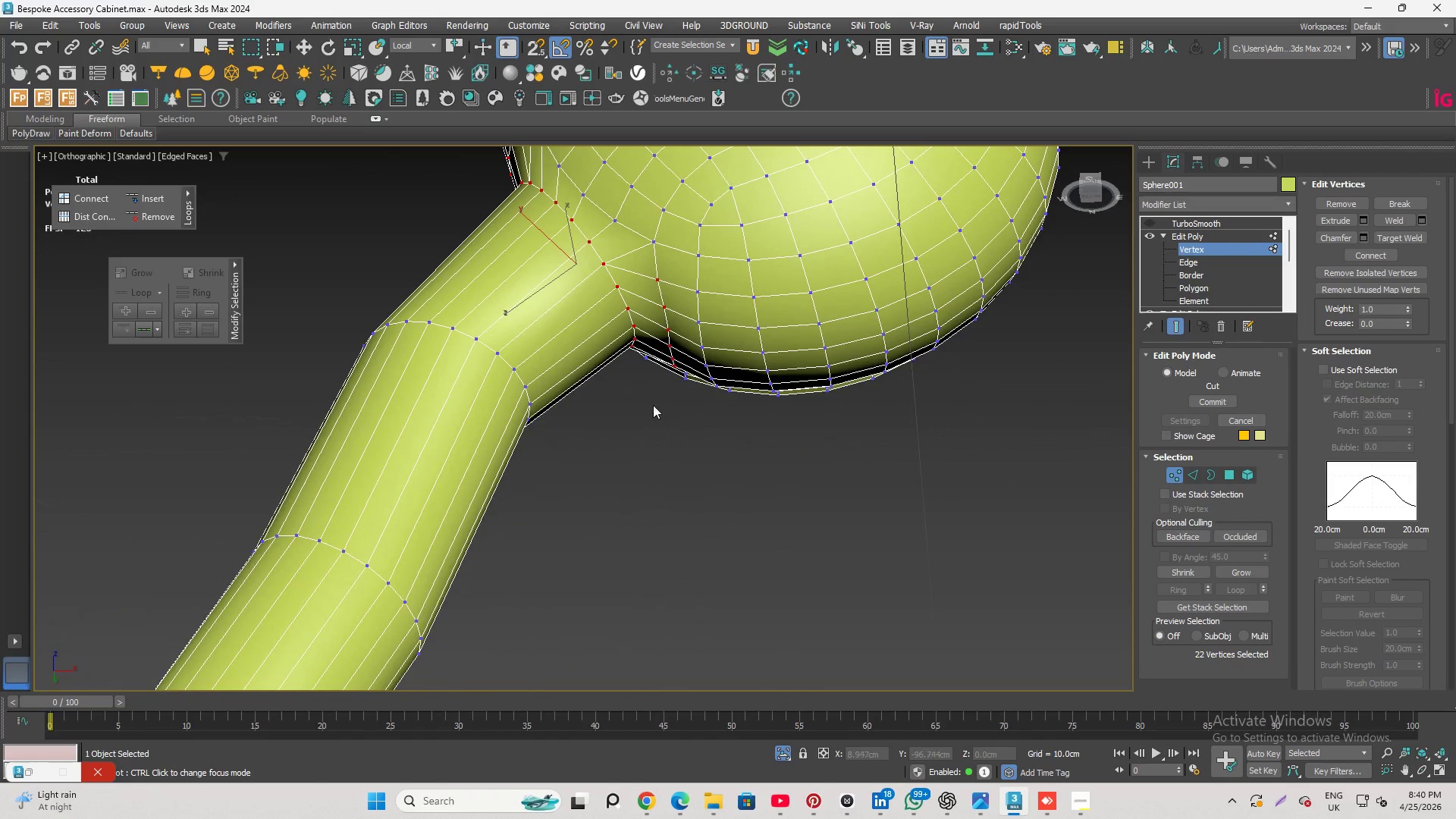 
scroll: coordinate [672, 329], scroll_direction: down, amount: 1.0
 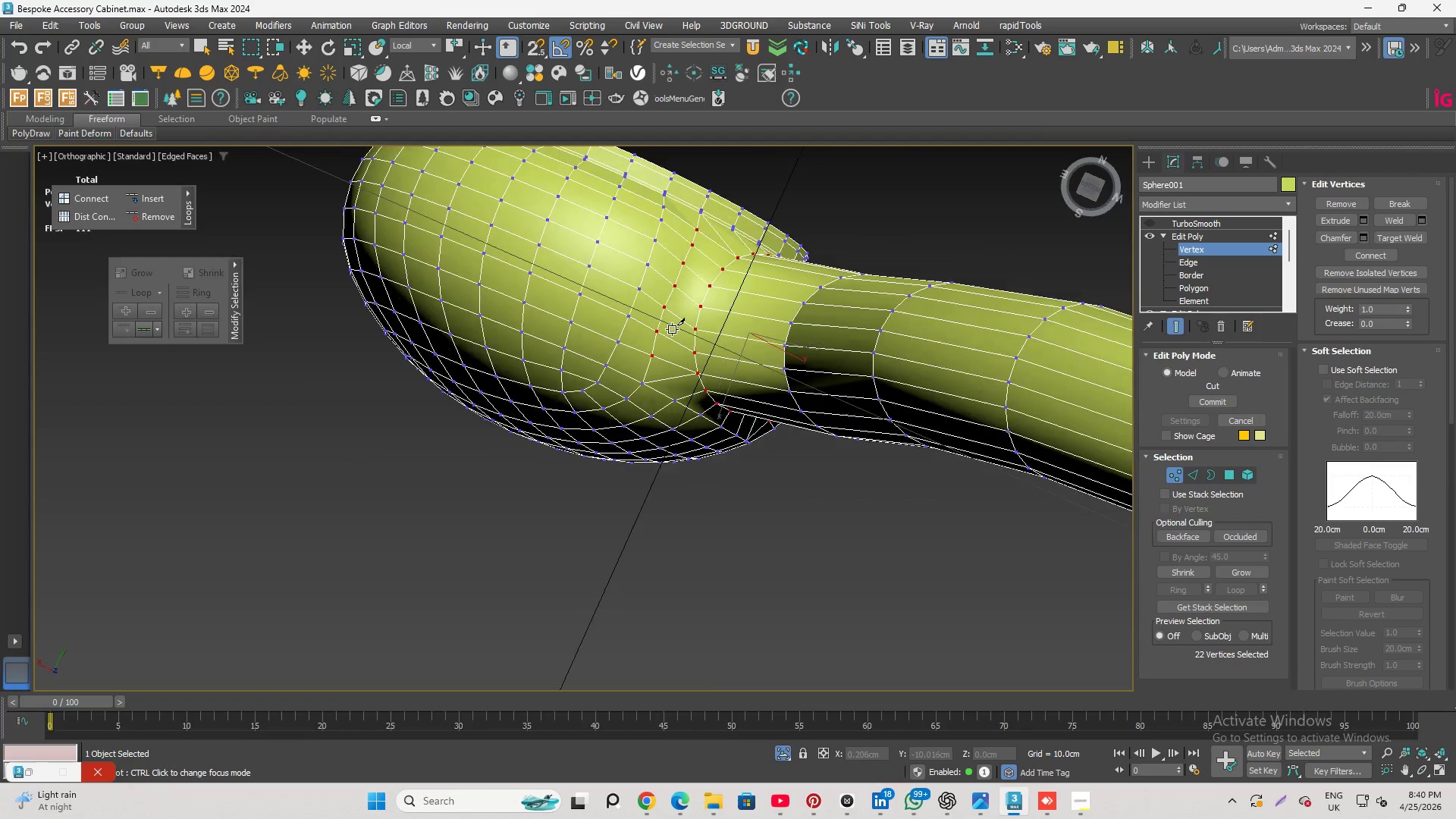 
scroll: coordinate [893, 416], scroll_direction: up, amount: 1.0
 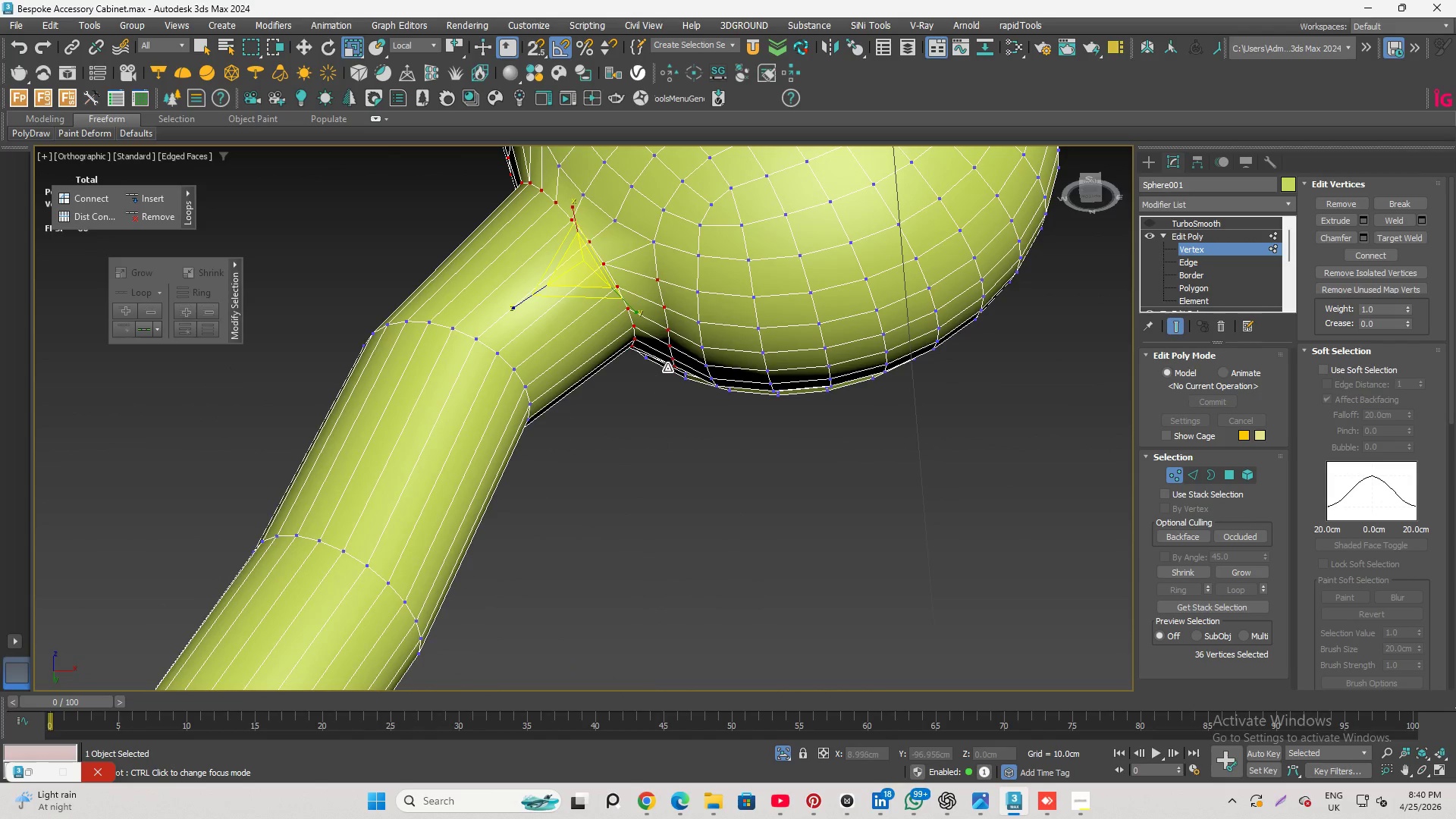 
hold_key(key=AltLeft, duration=0.88)
scroll: coordinate [689, 297], scroll_direction: up, amount: 1.0
 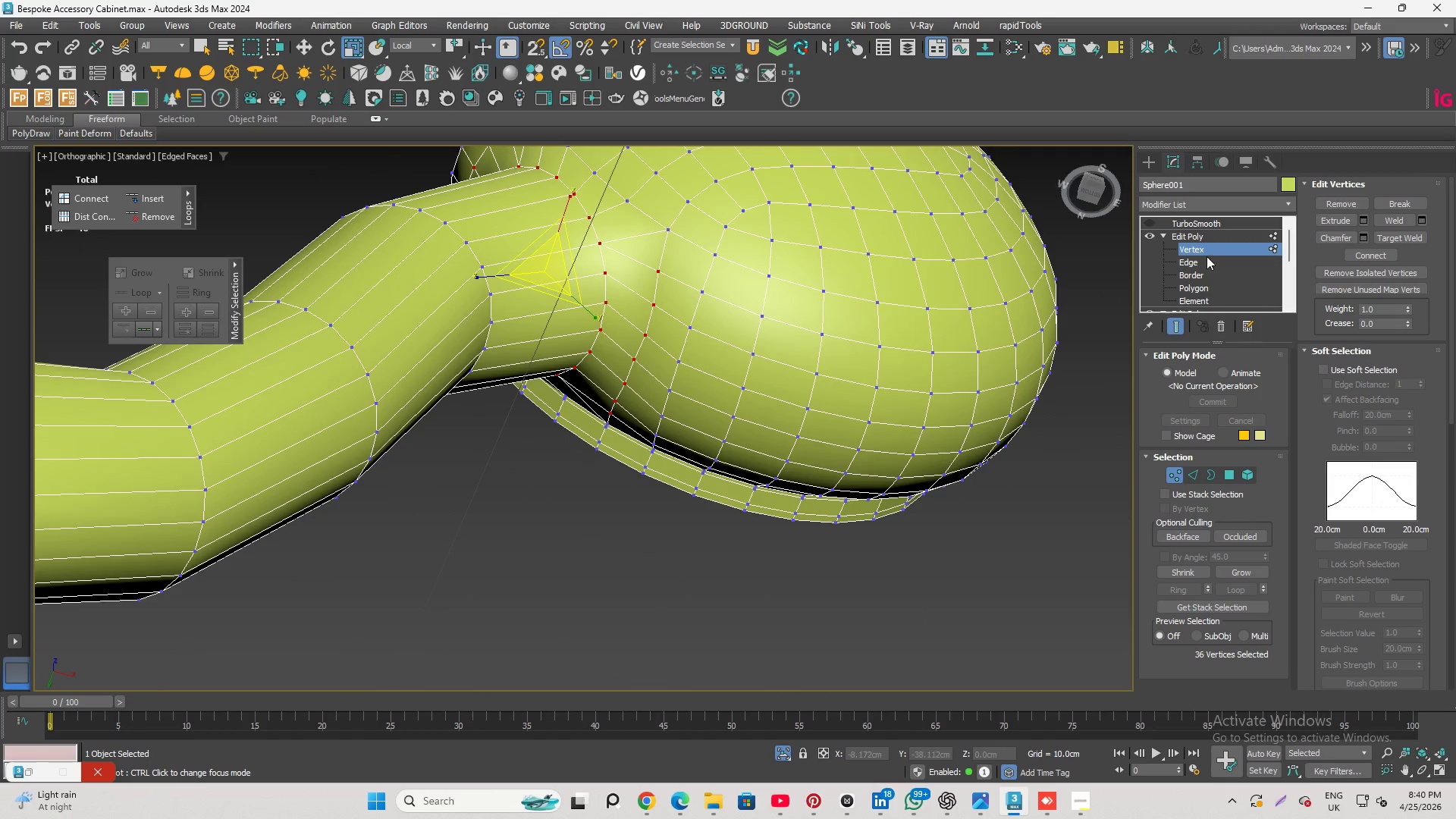 
left_click([1207, 264])
 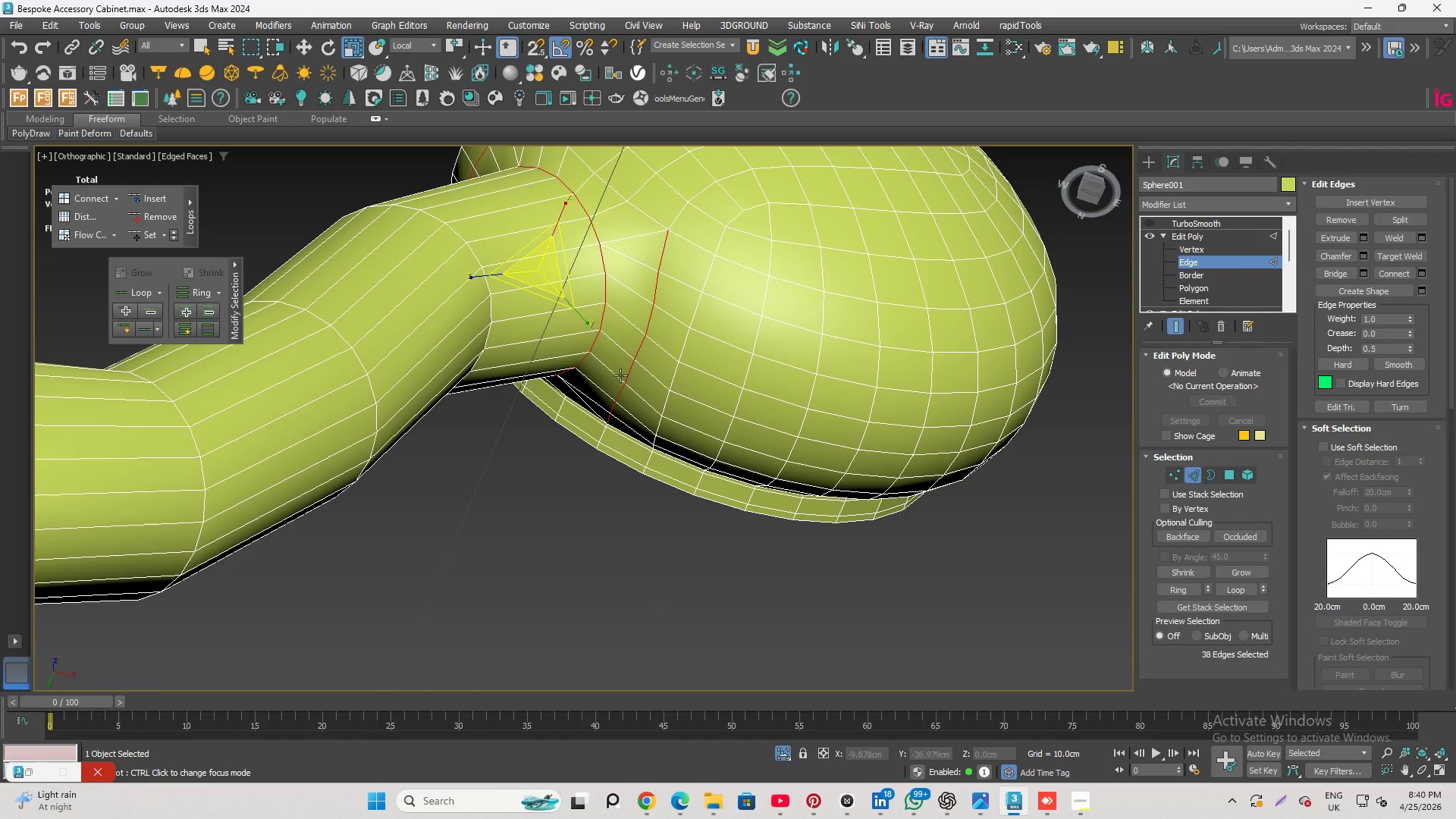 
scroll: coordinate [610, 381], scroll_direction: up, amount: 2.0
 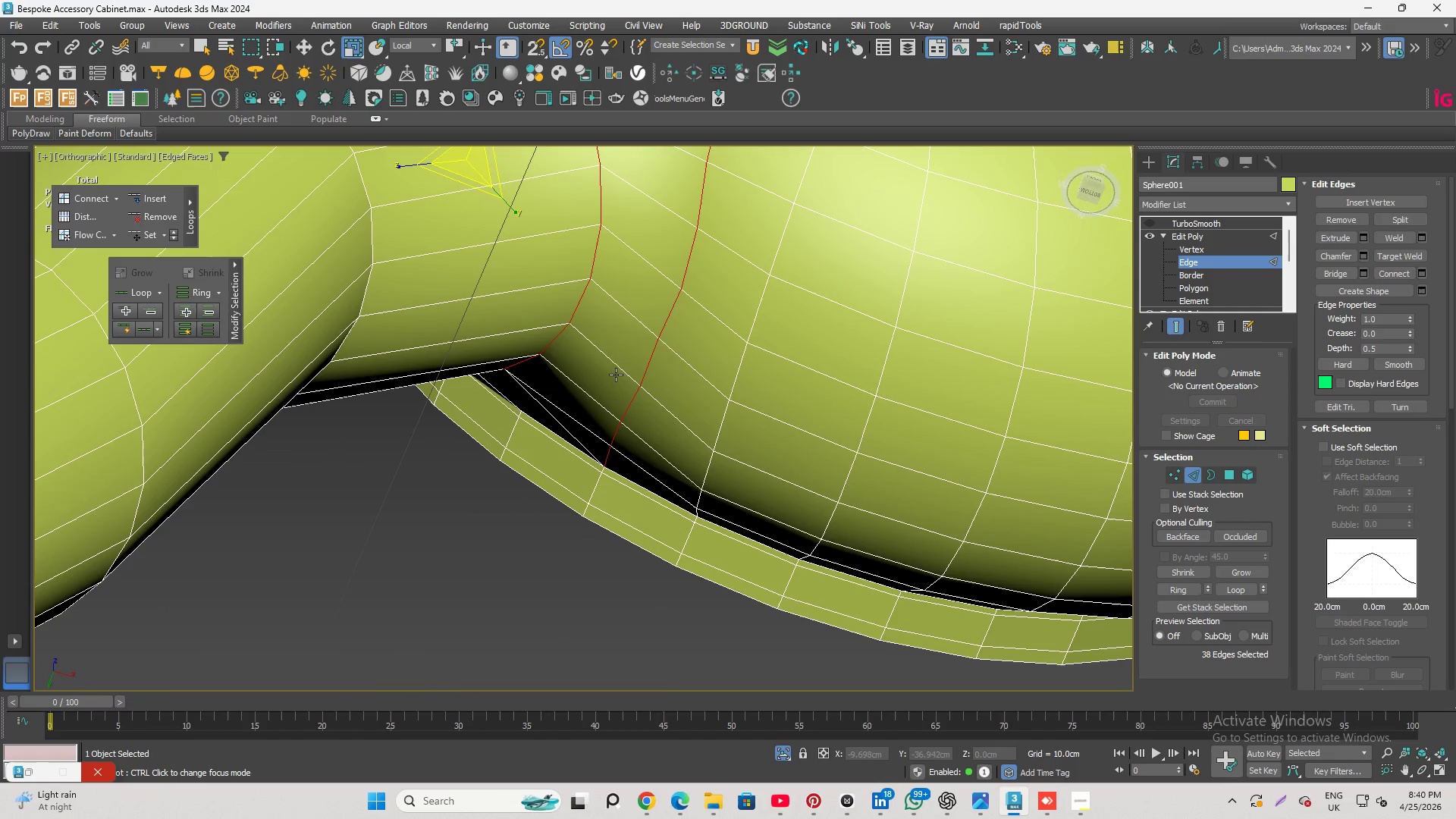 
hold_key(key=AltLeft, duration=1.33)
 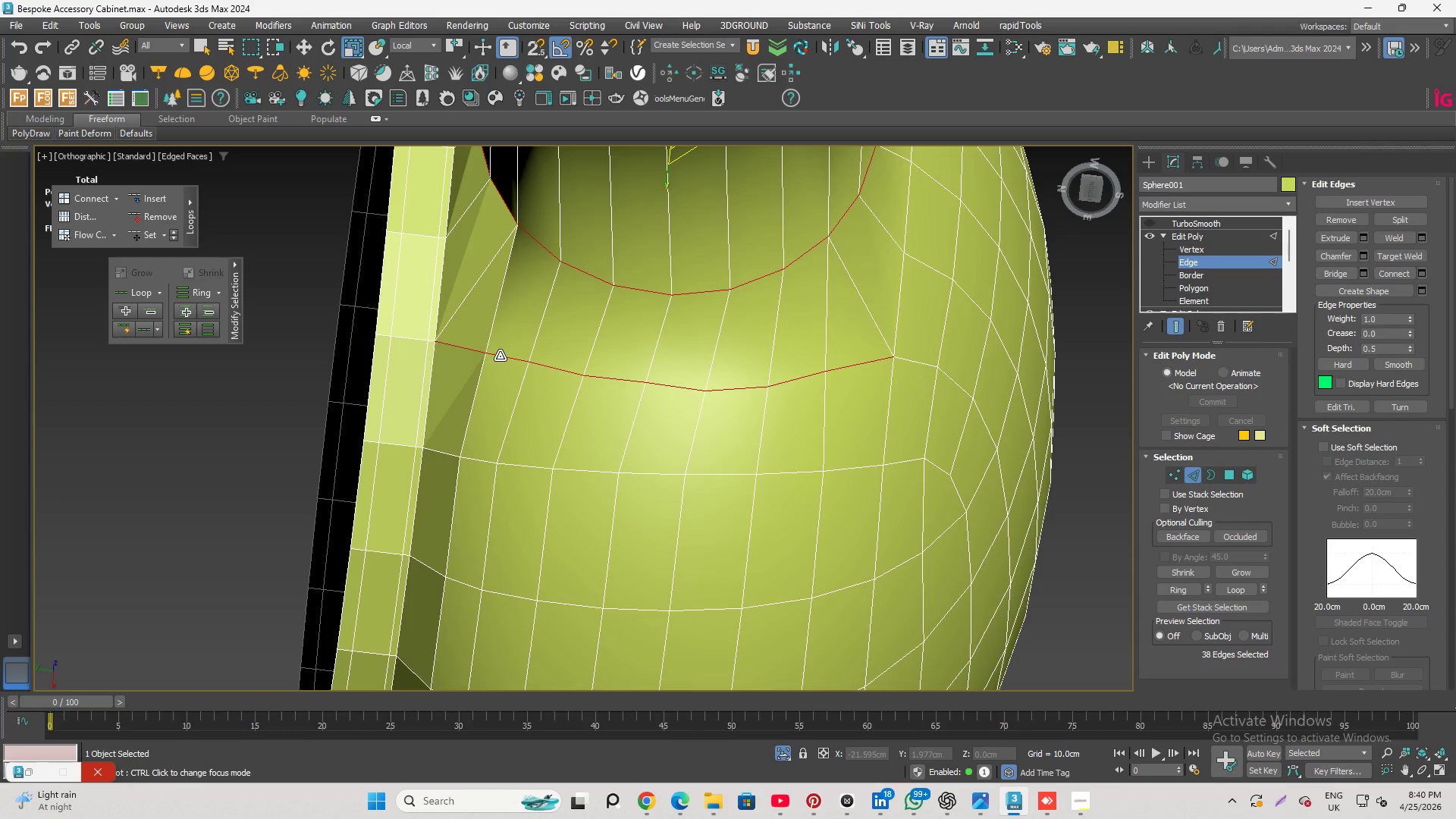 
left_click([500, 356])
 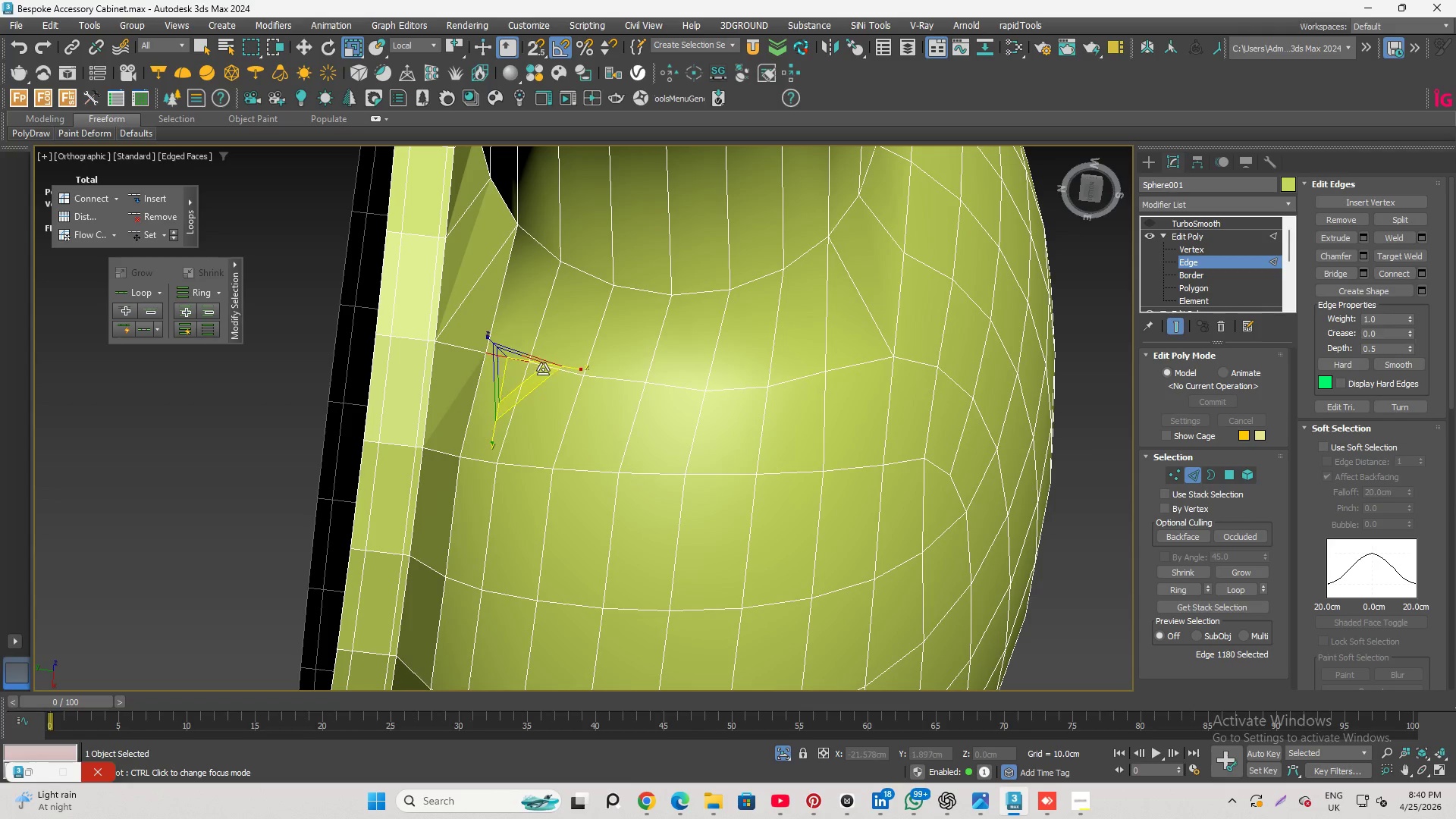 
hold_key(key=ControlLeft, duration=3.56)
left_click([558, 370])
 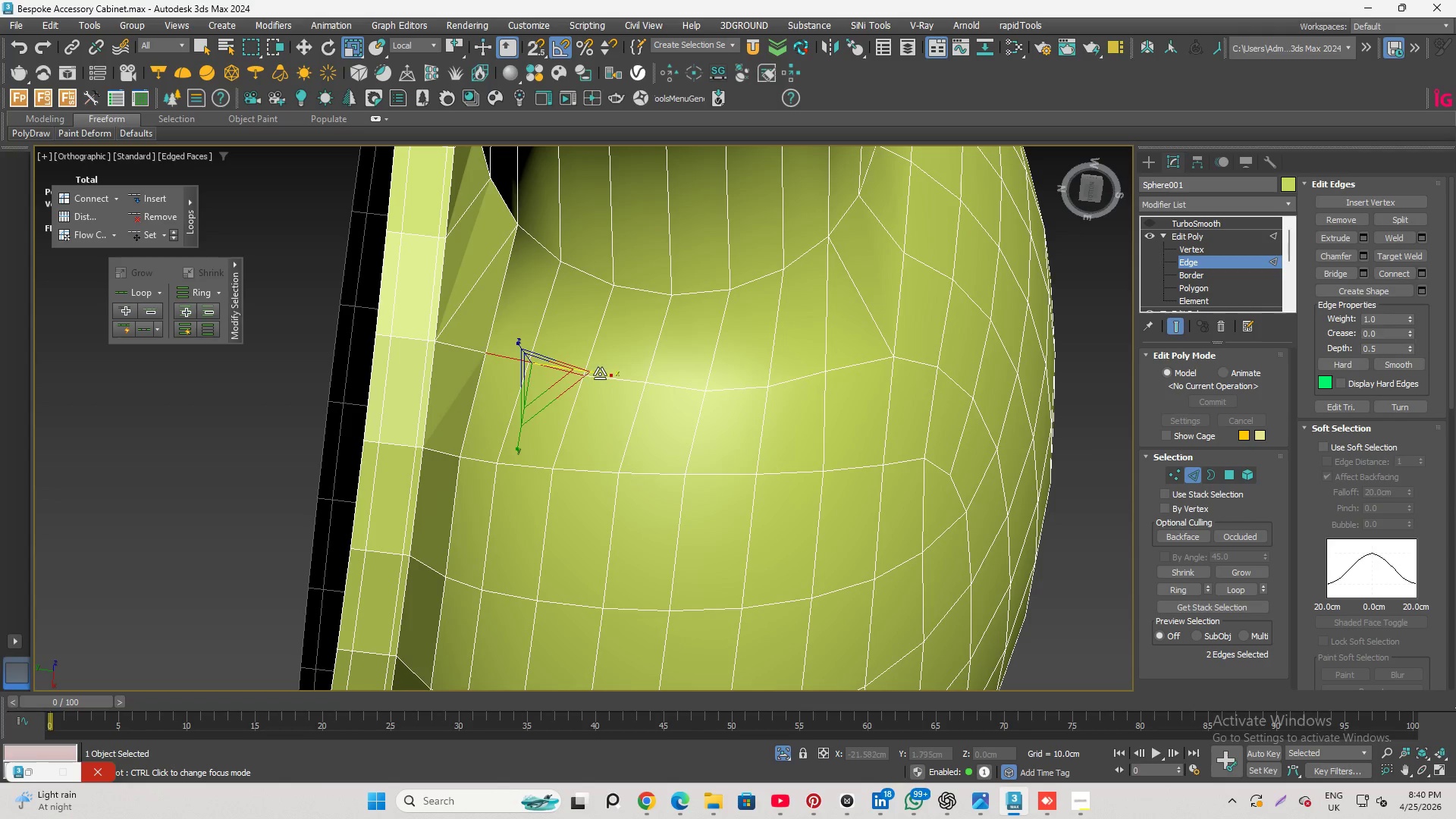 
left_click([601, 374])
 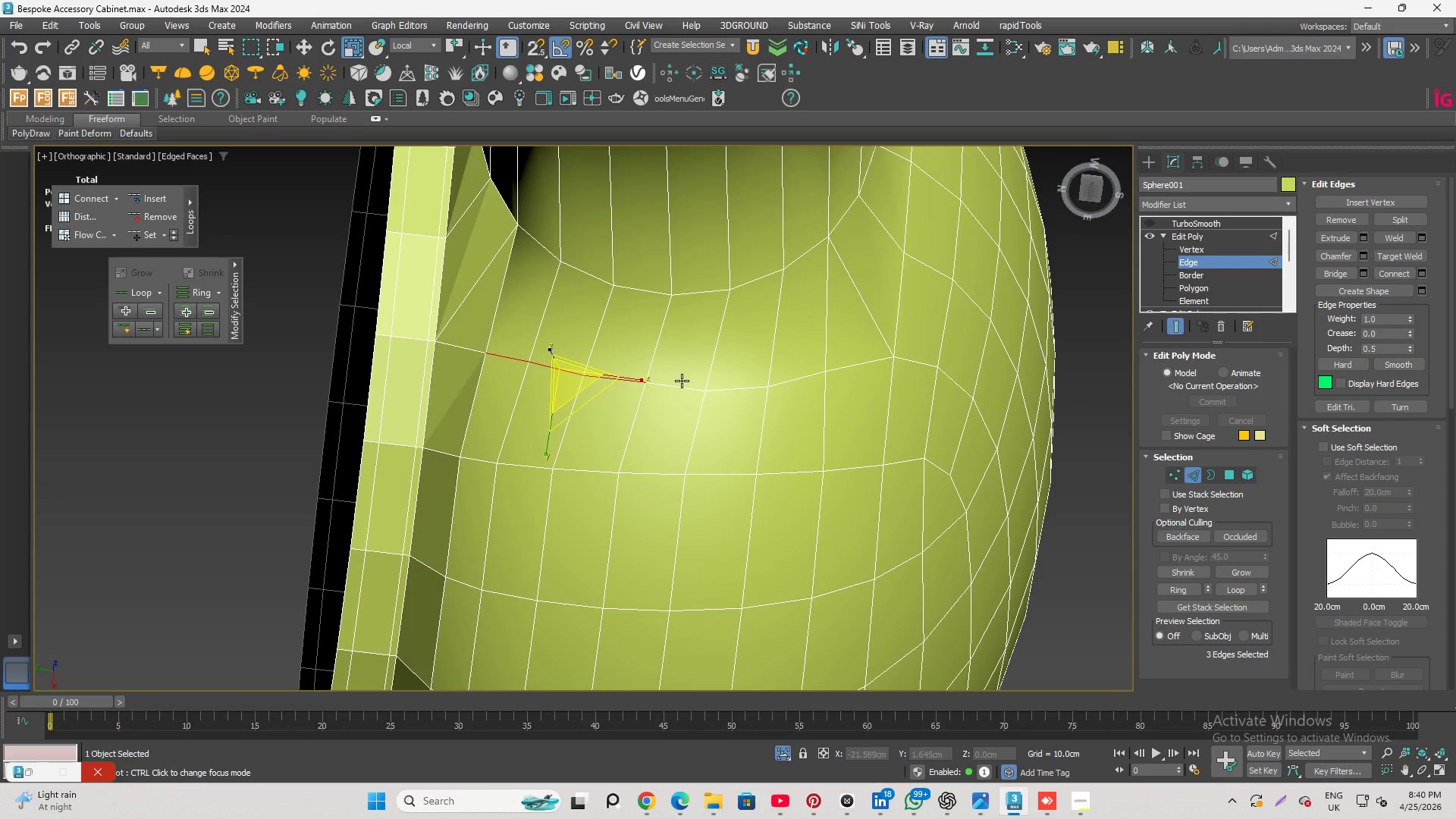 
left_click([678, 384])
 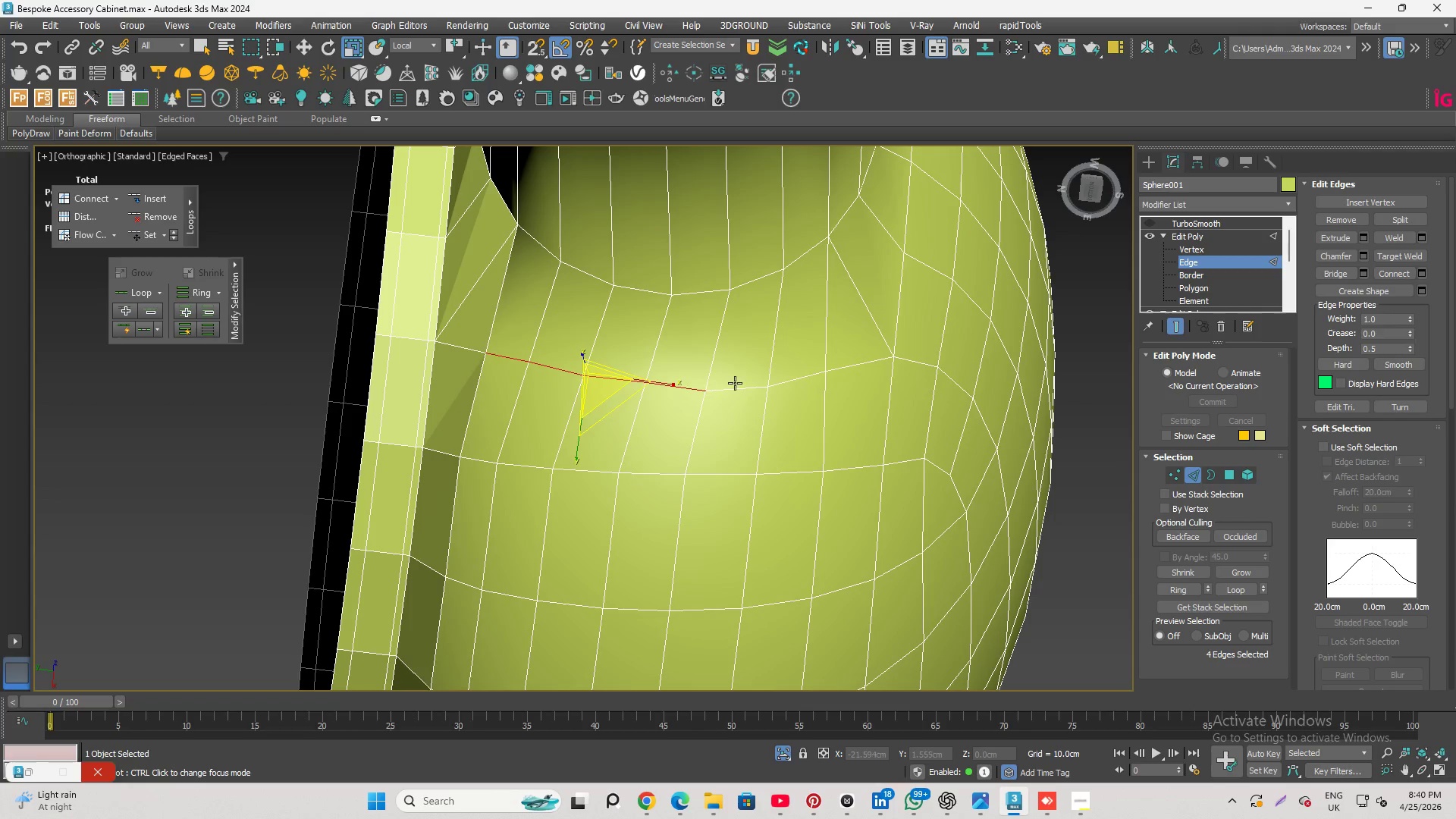 
left_click([737, 384])
 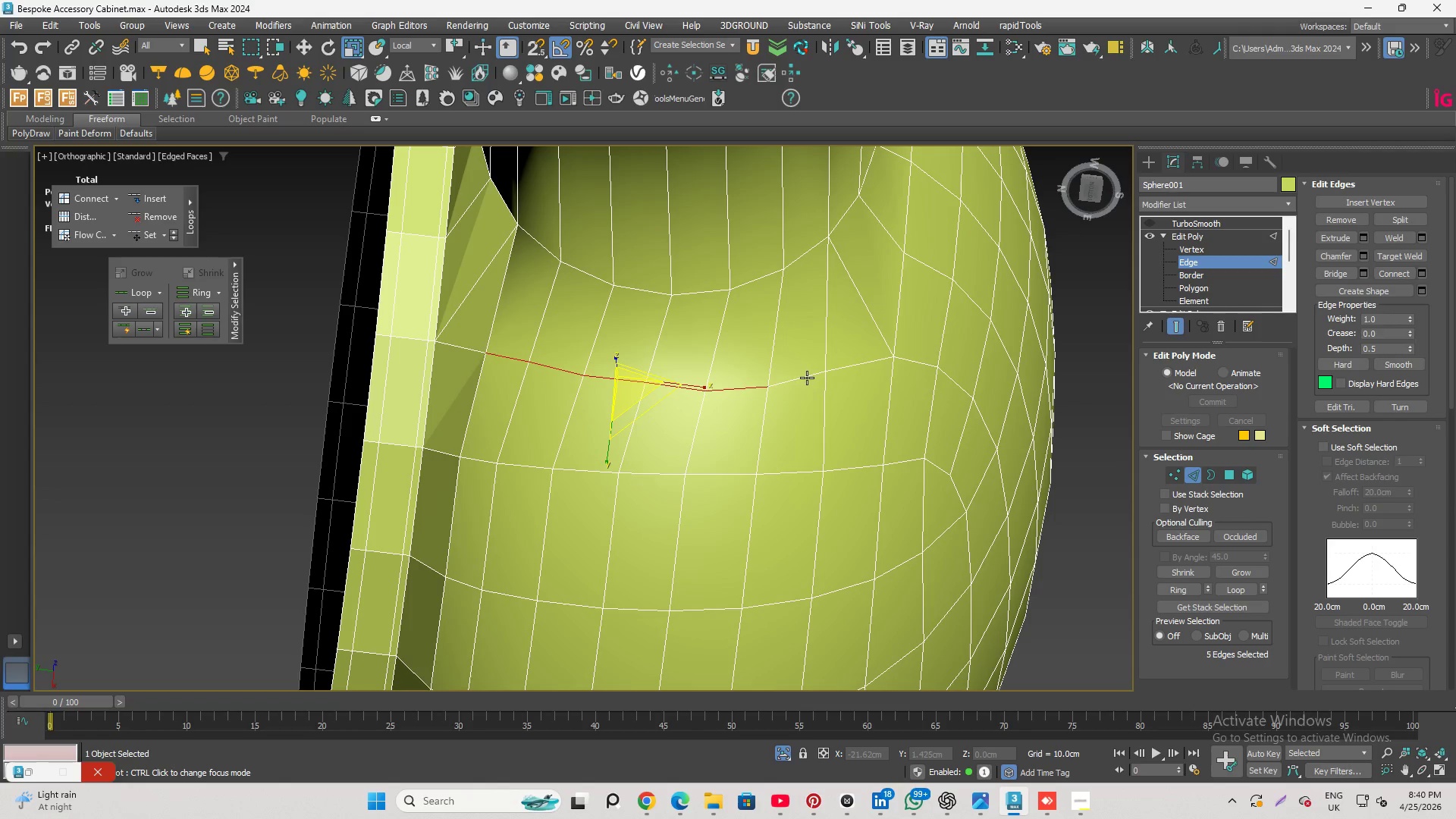 
left_click([805, 378])
 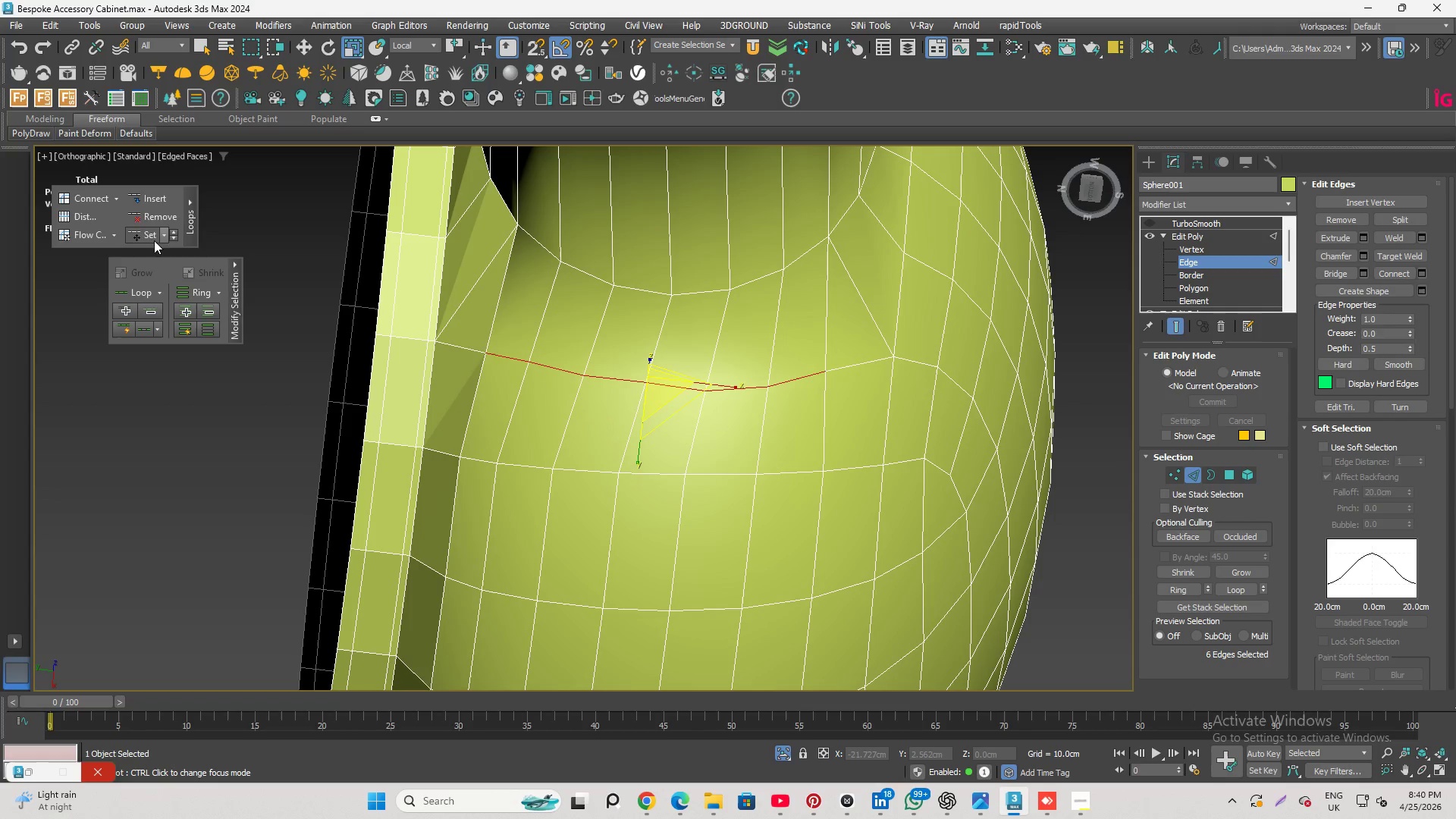 
left_click([143, 237])
 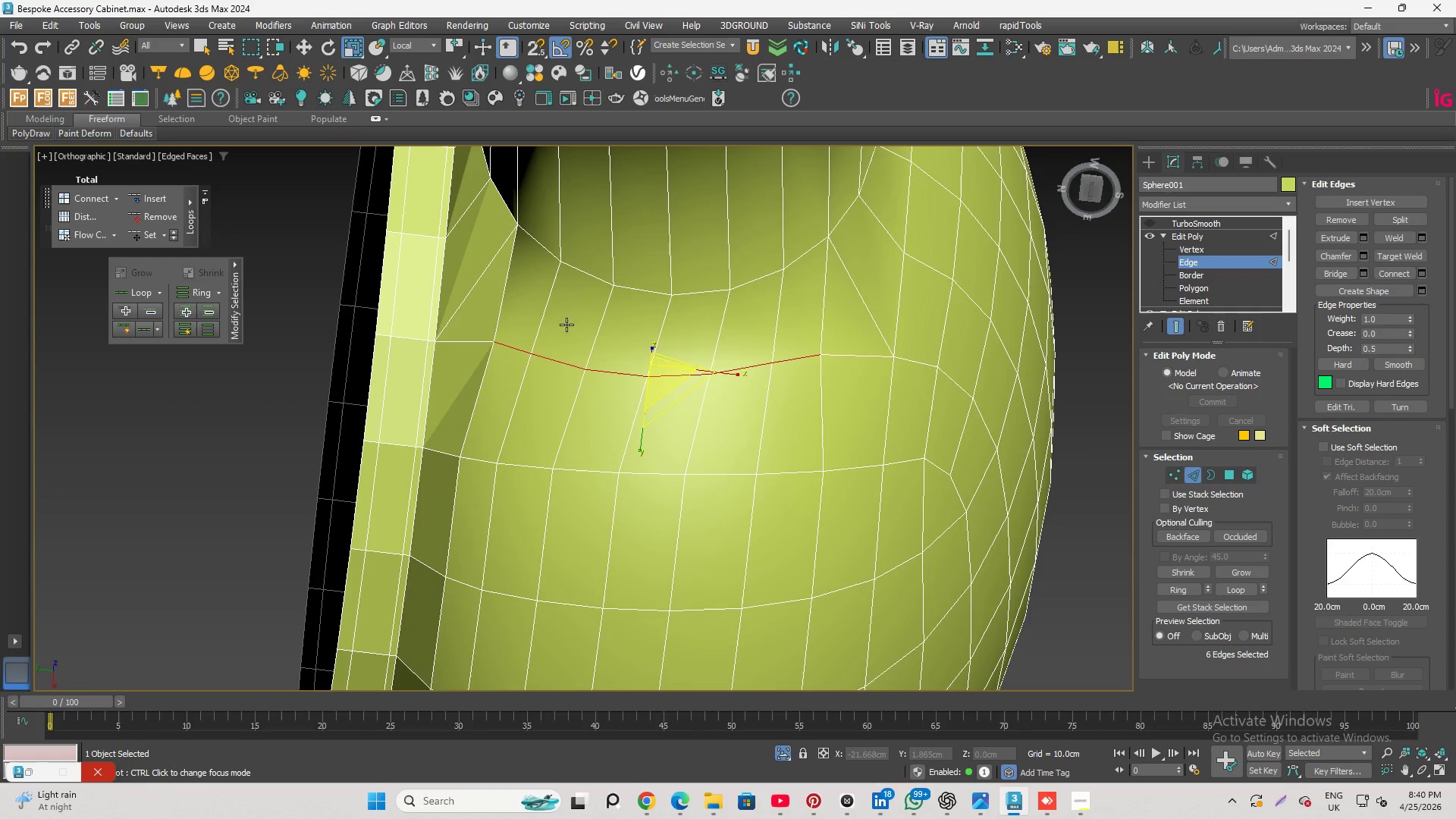 
hold_key(key=AltLeft, duration=3.31)
 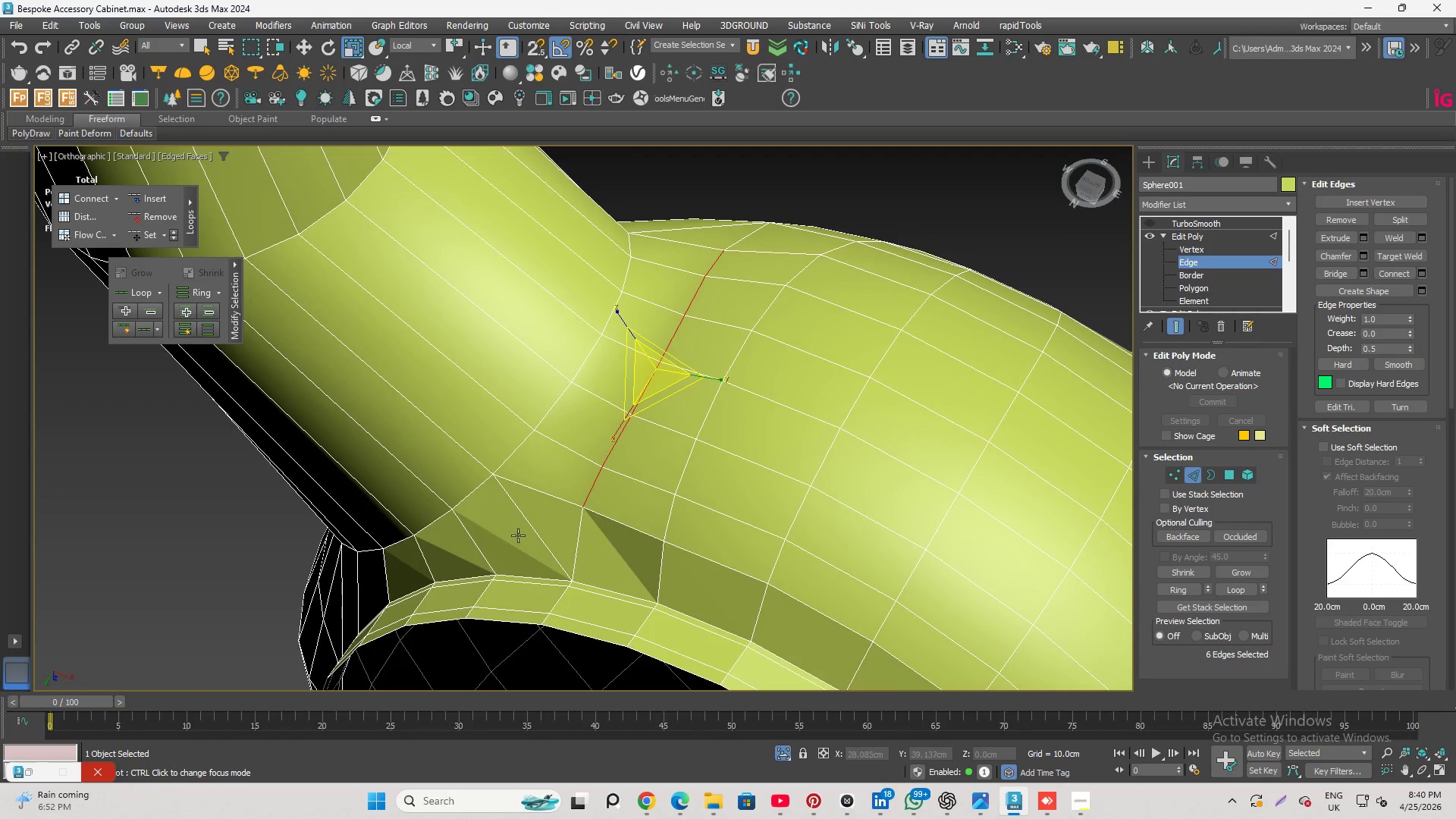 
left_click([532, 524])
 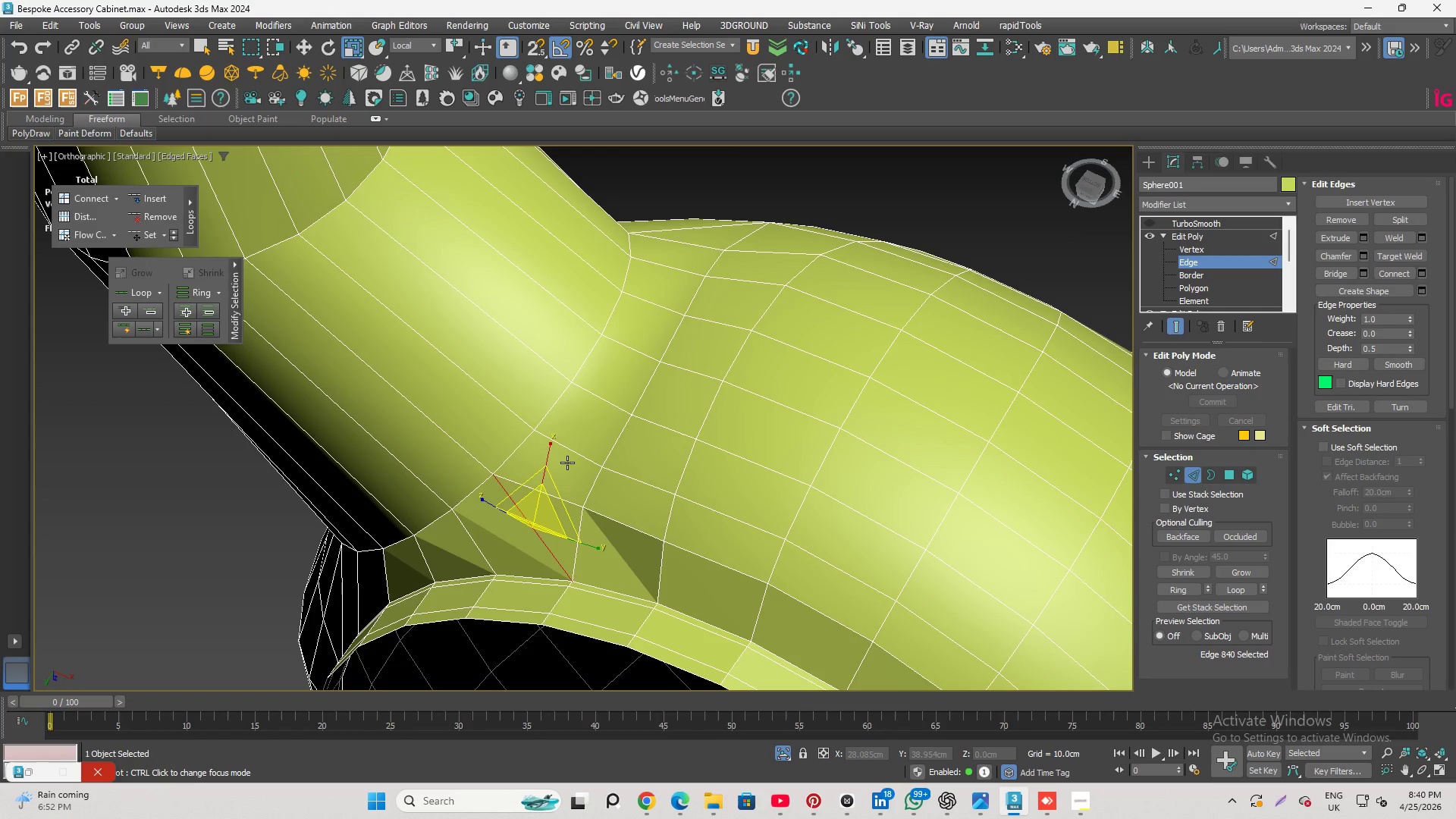 
hold_key(key=AltLeft, duration=1.27)
 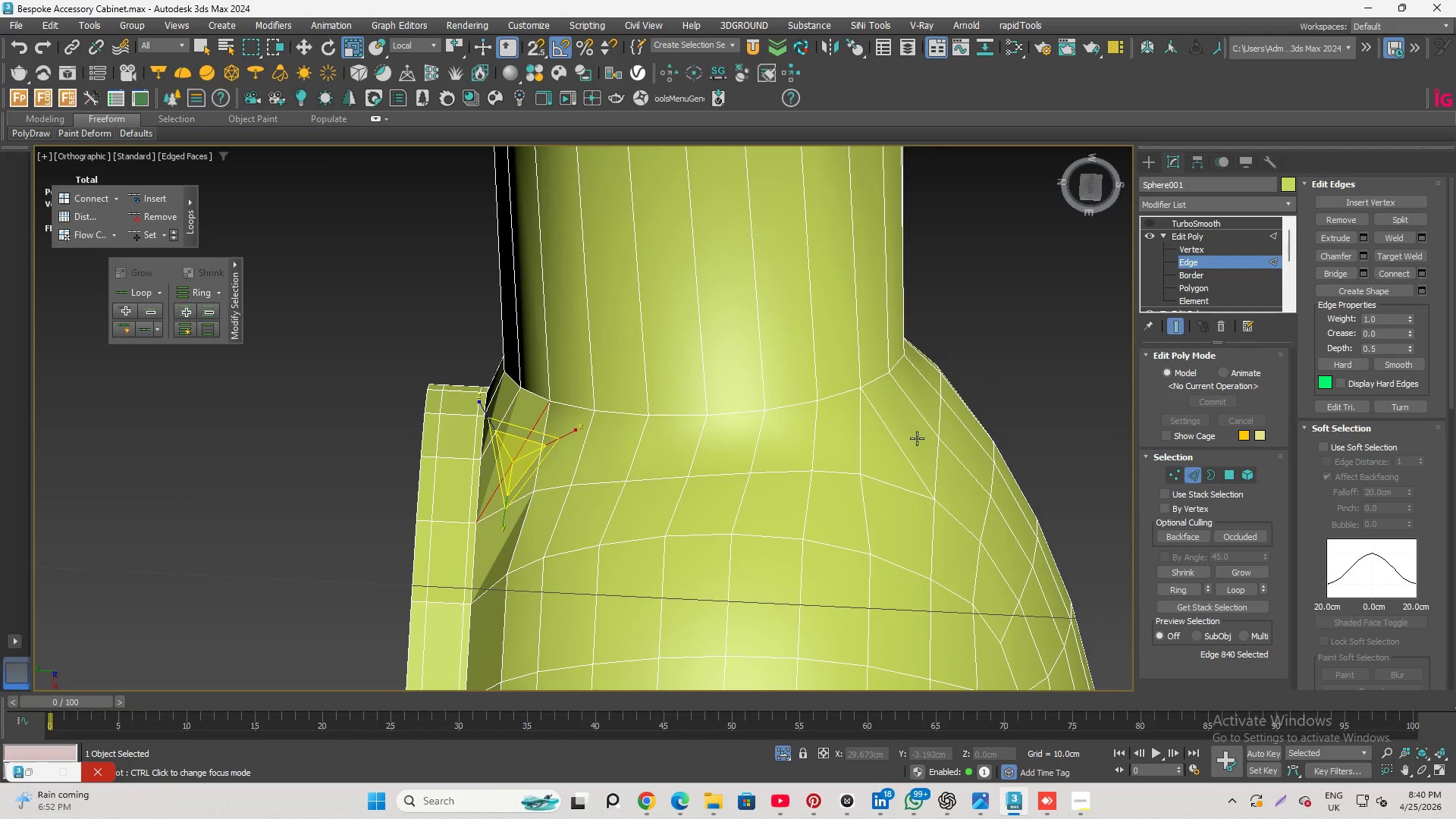 
hold_key(key=AltLeft, duration=1.83)
 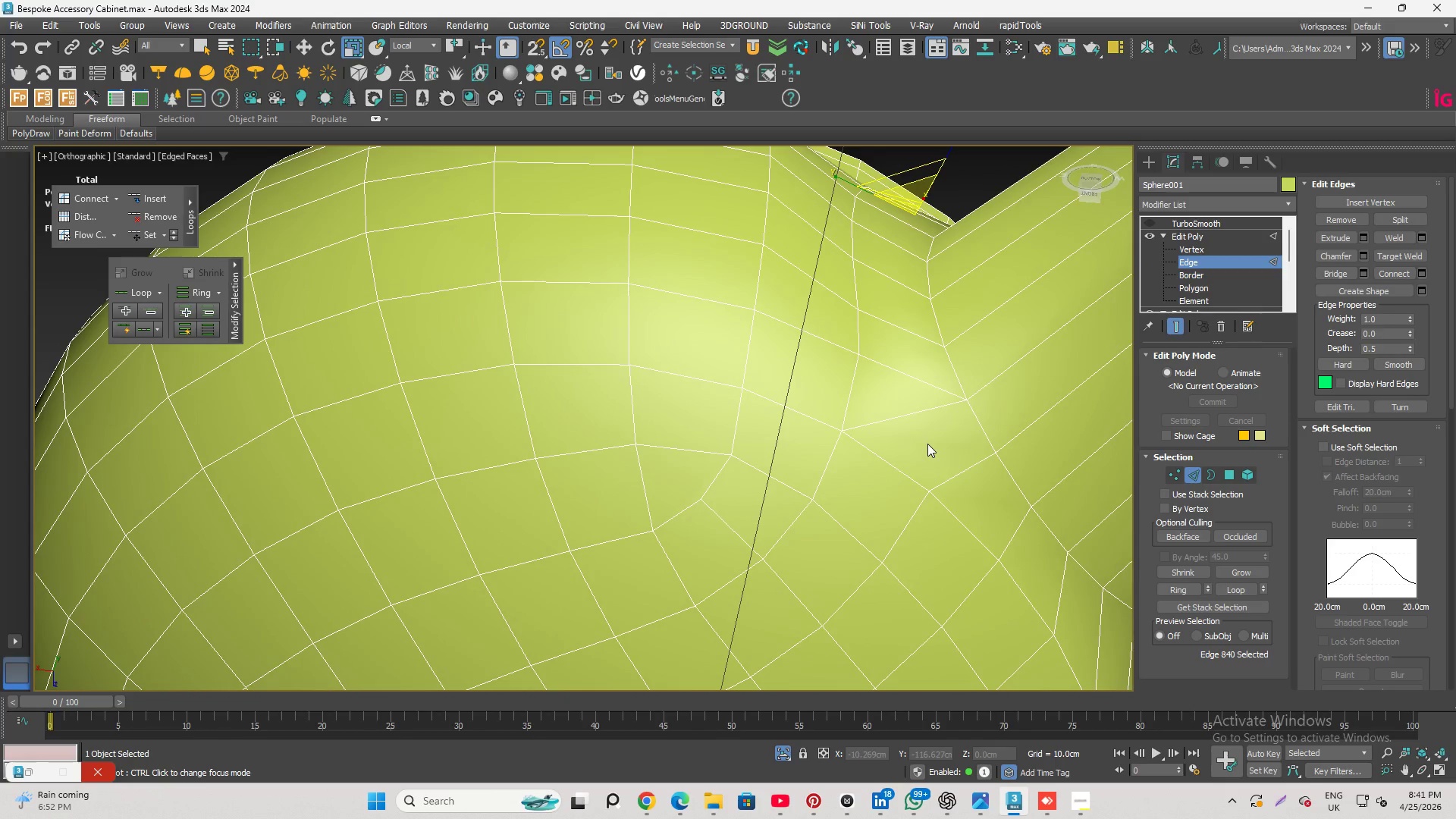 
hold_key(key=ControlLeft, duration=2.03)
left_click([909, 413])
 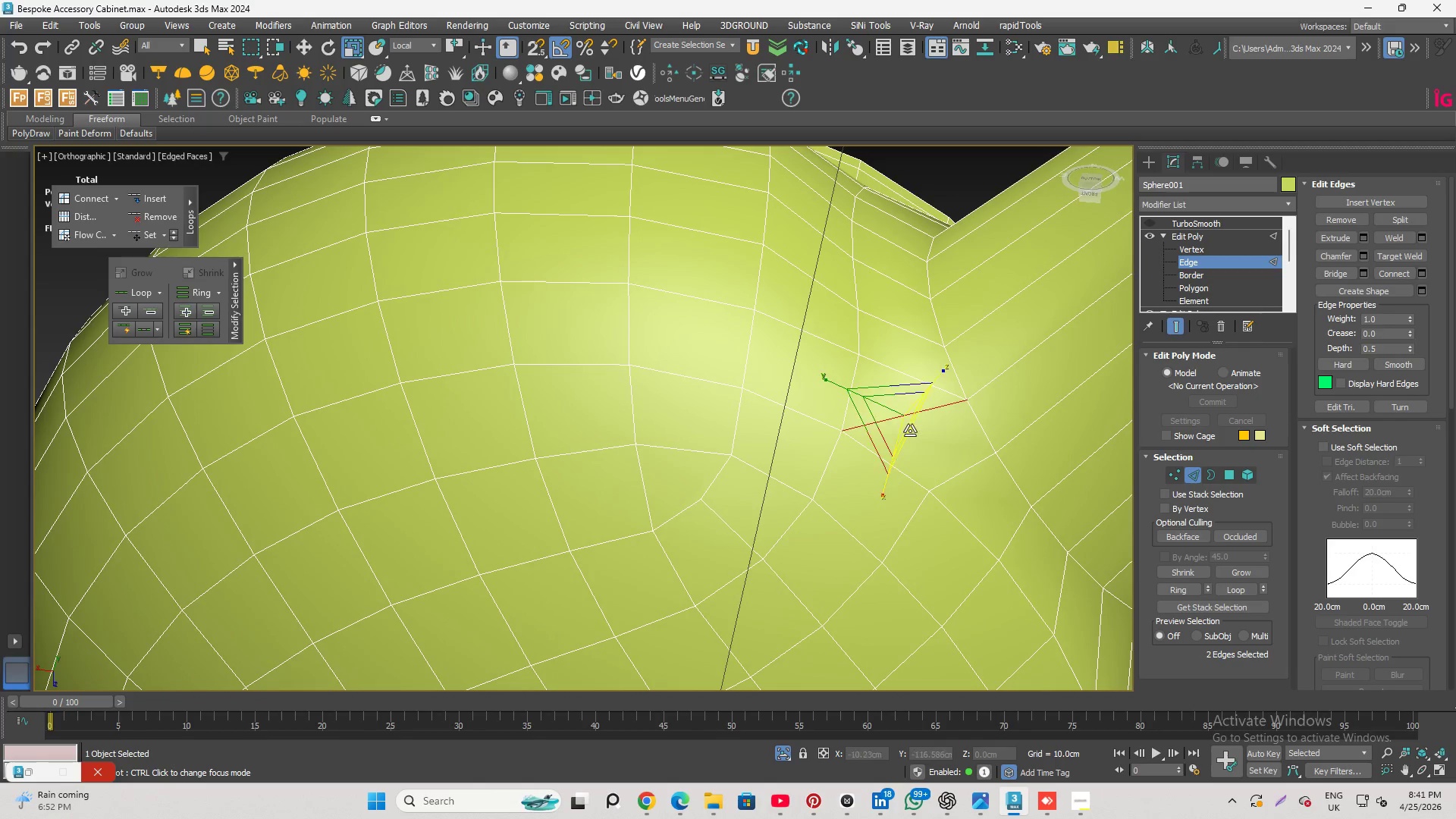 
key(Control+Backspace)
 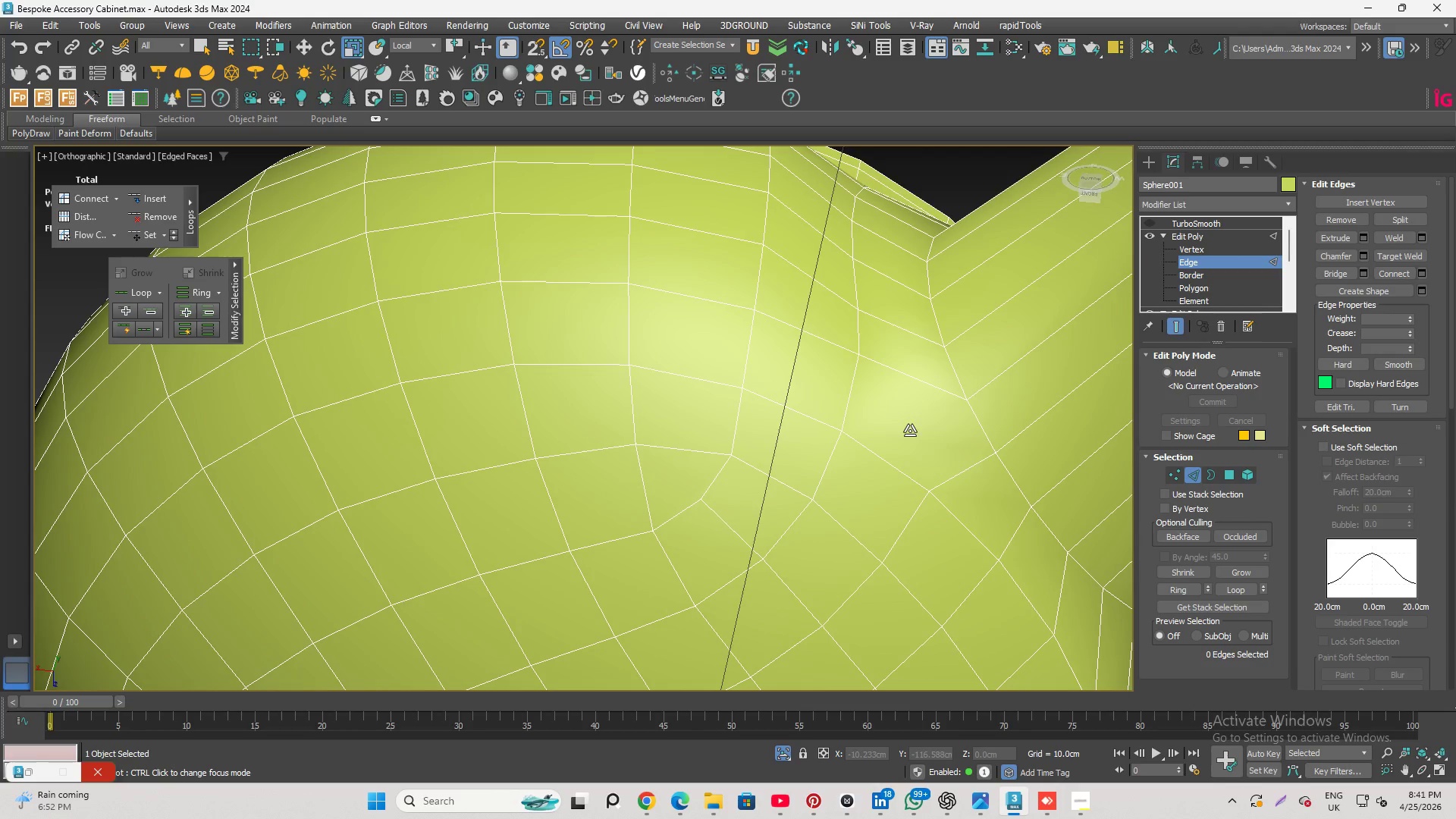 
hold_key(key=AltLeft, duration=4.5)
 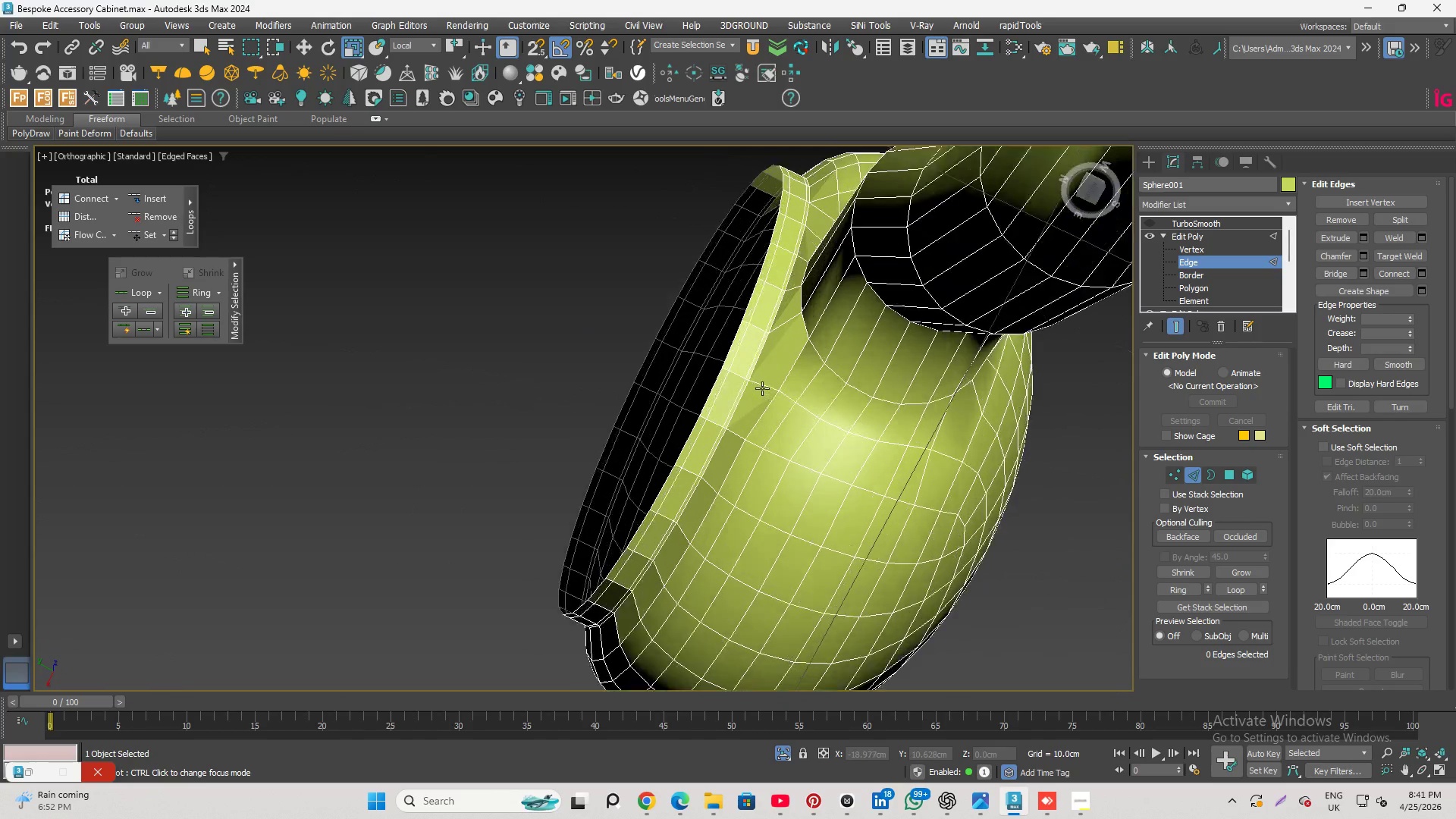 
scroll: coordinate [880, 447], scroll_direction: down, amount: 3.0
 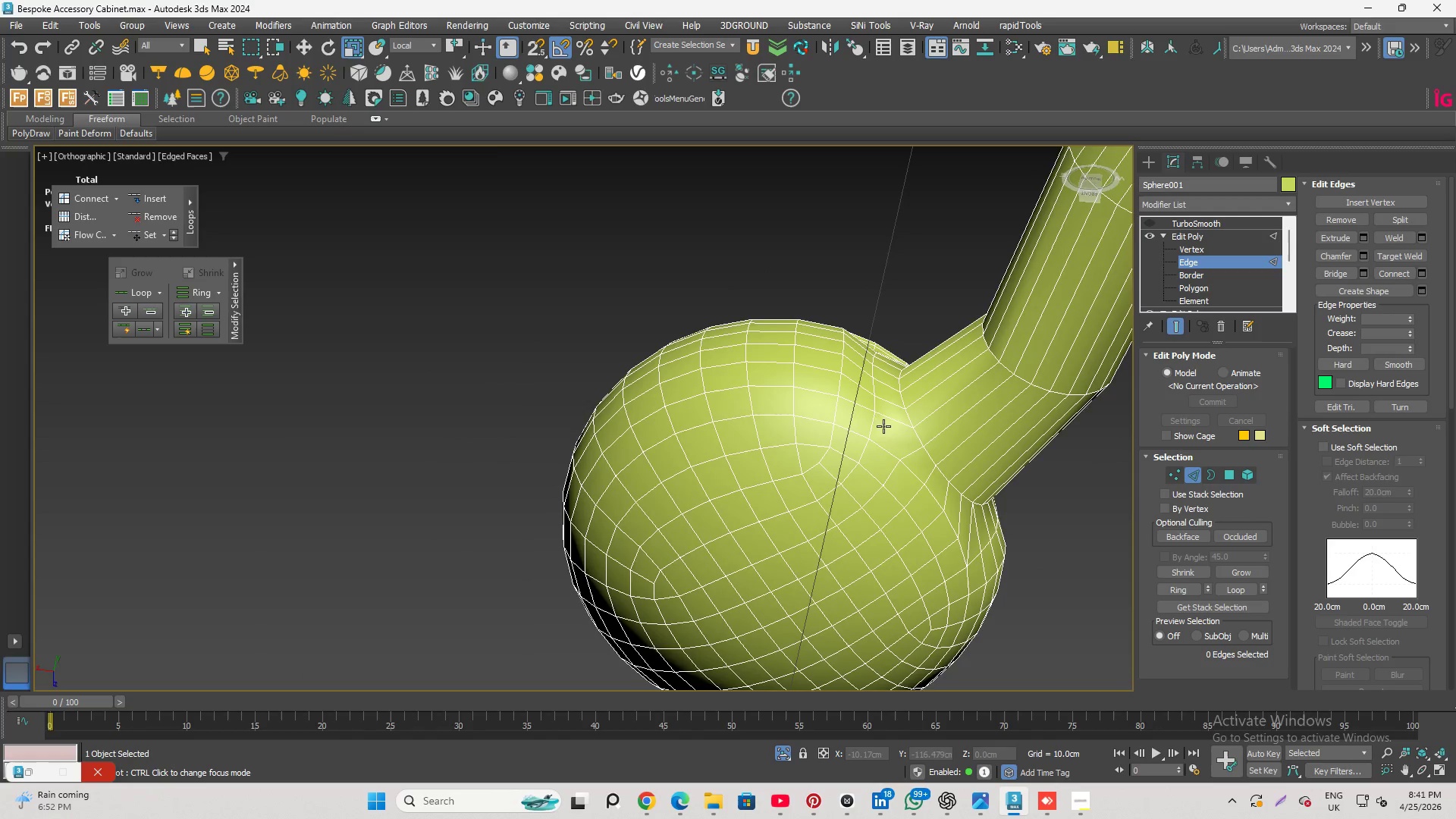 
scroll: coordinate [762, 388], scroll_direction: up, amount: 2.0
 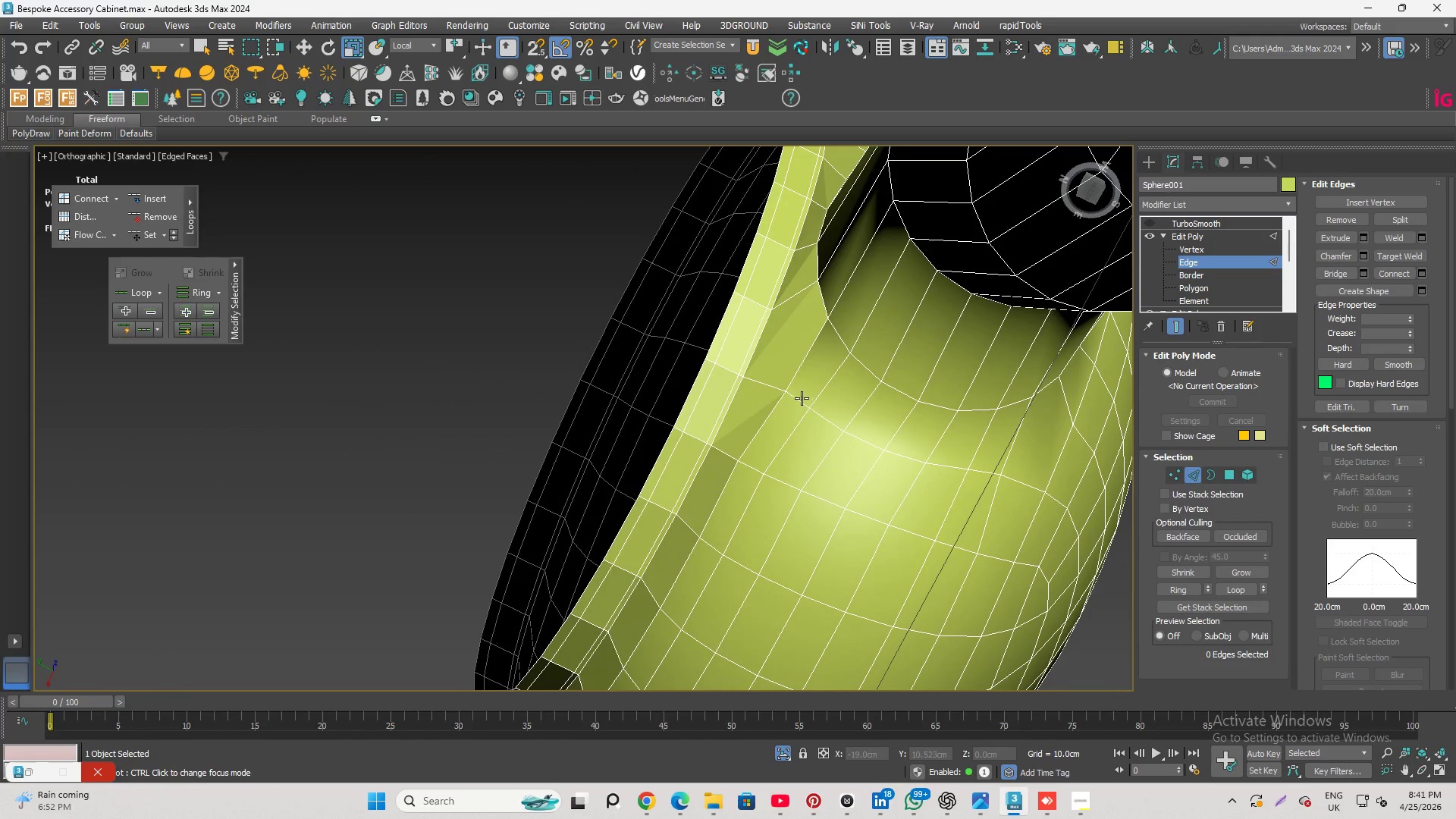 
left_click([801, 398])
 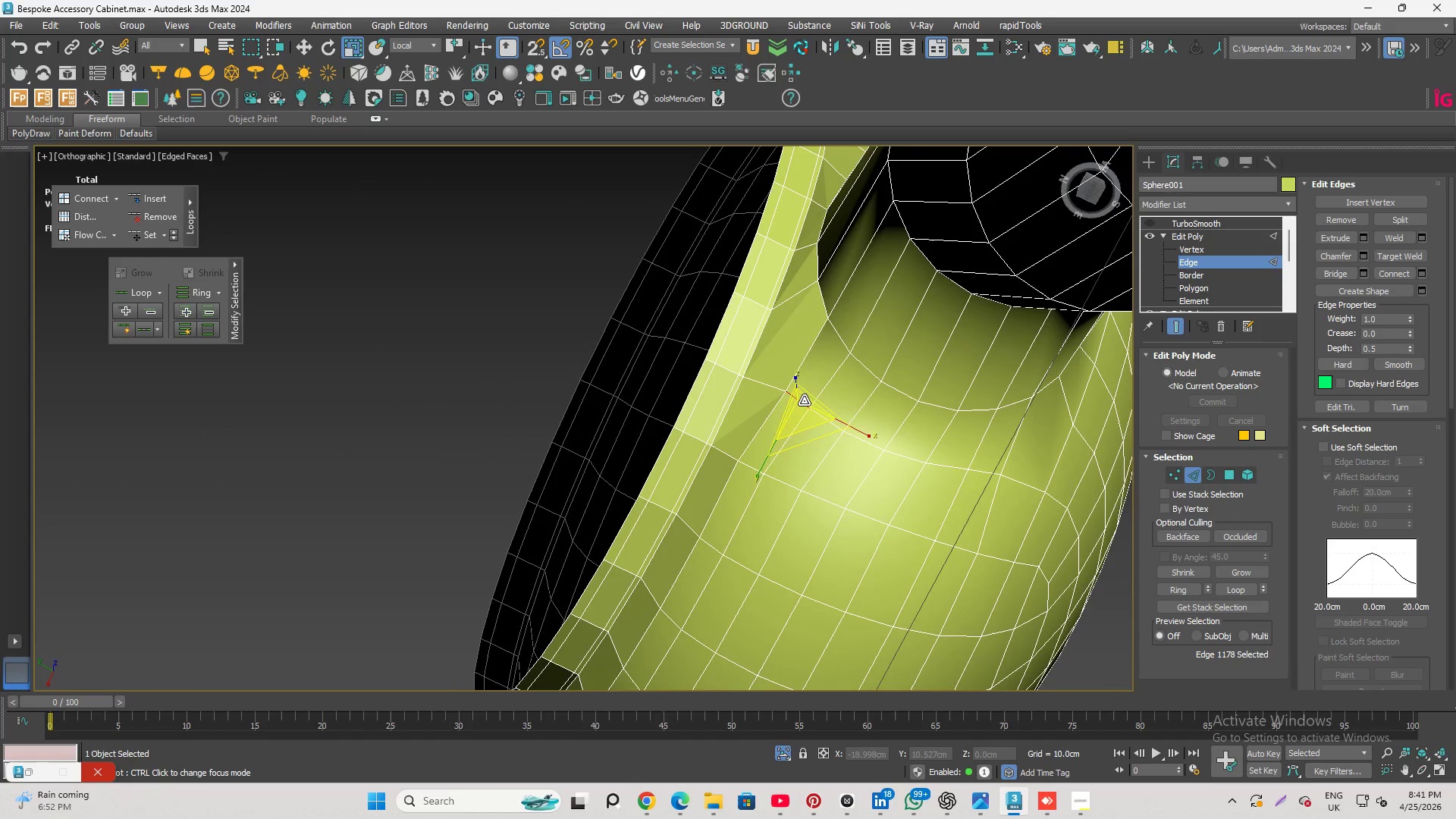 
hold_key(key=ControlLeft, duration=4.48)
left_click([827, 425])
 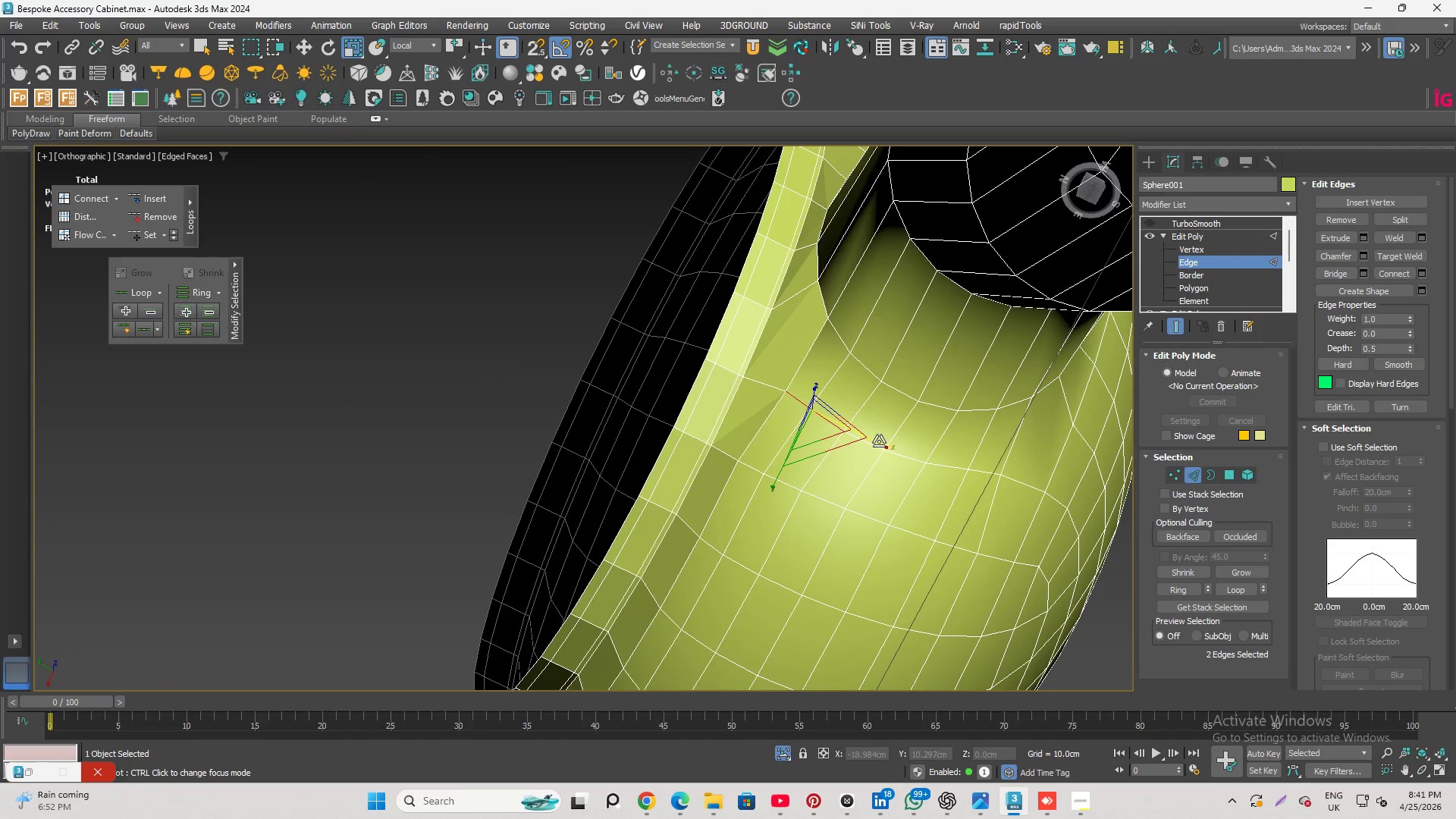 
left_click([879, 441])
 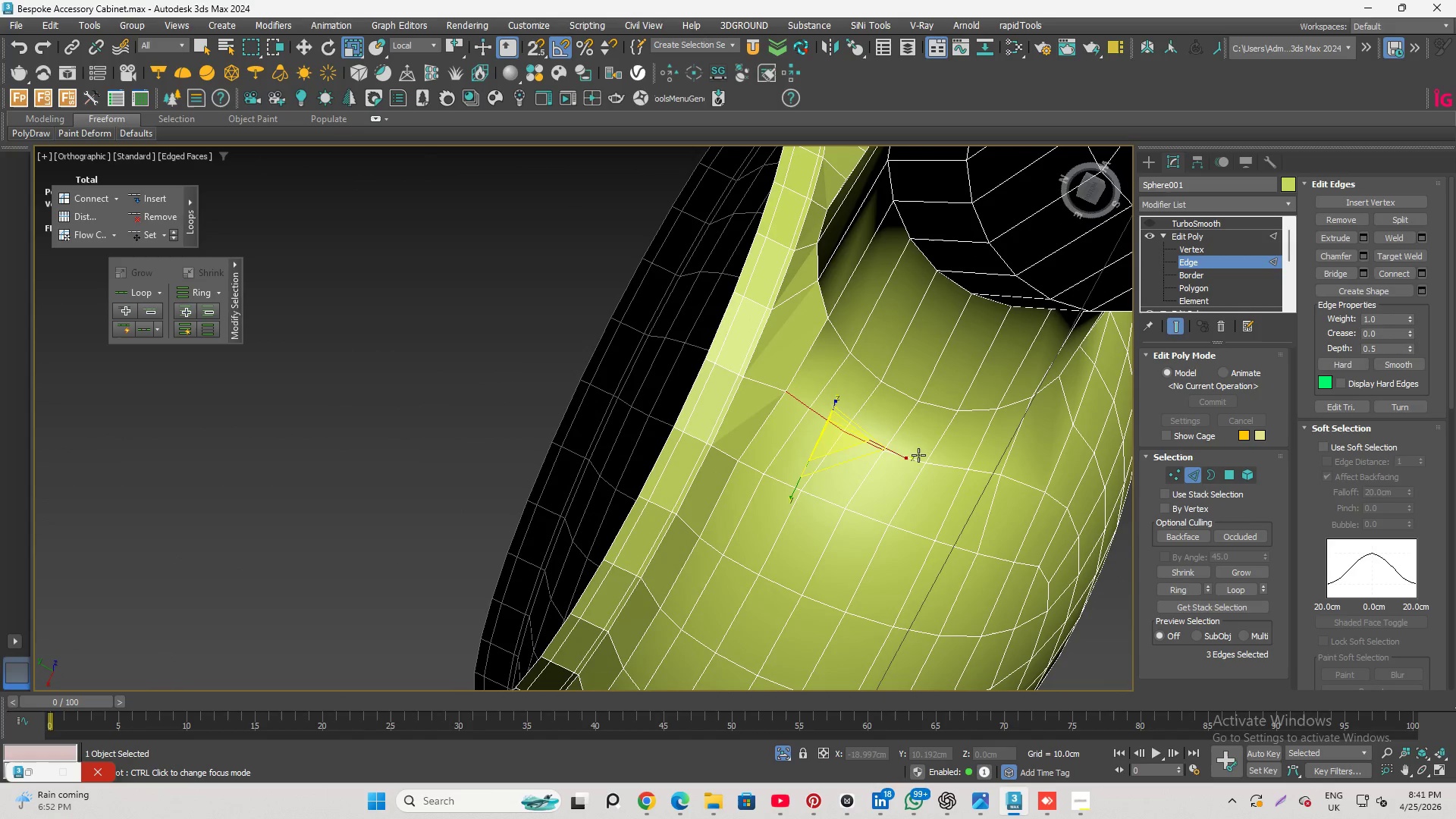 
left_click([912, 455])
 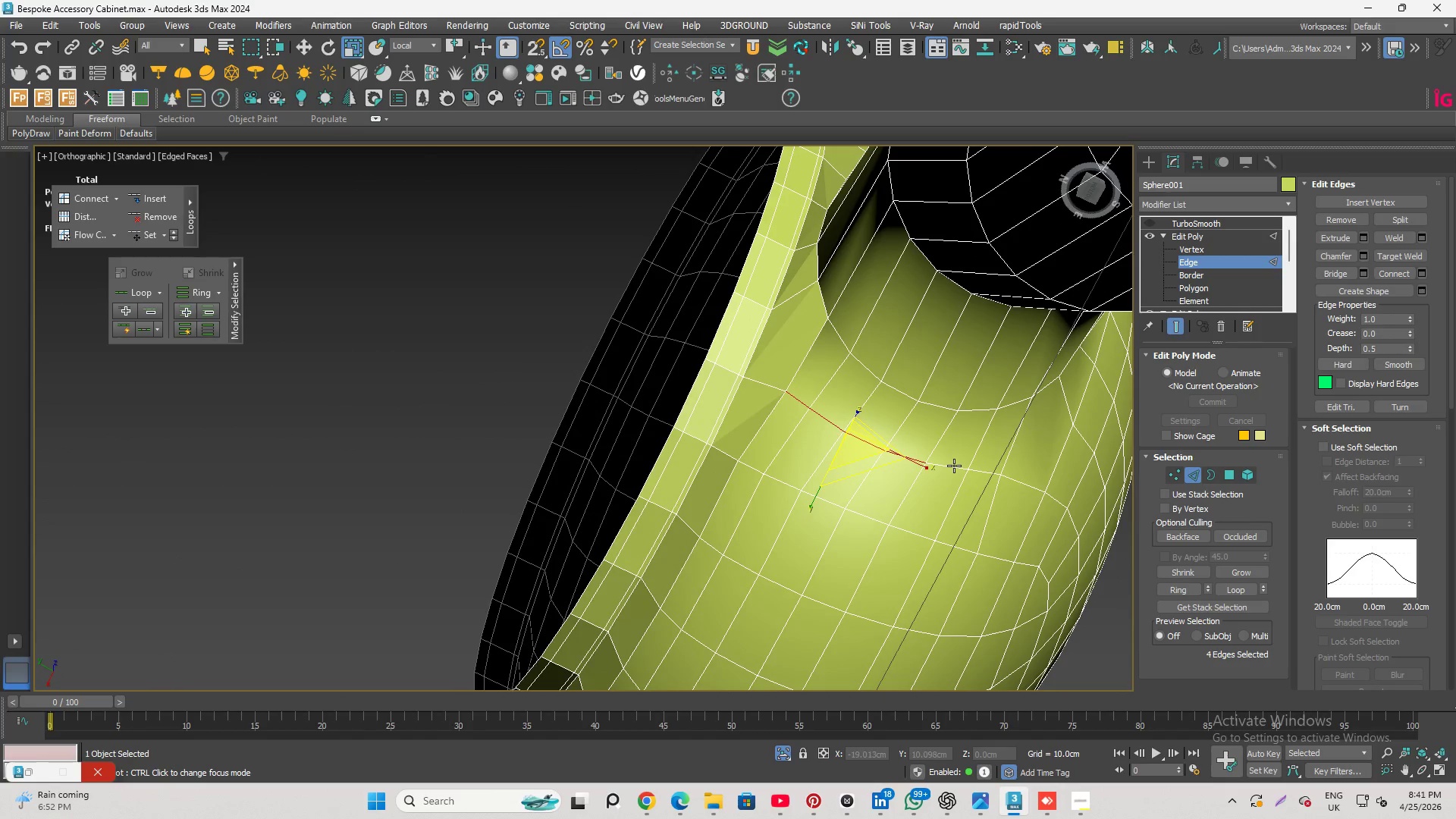 
left_click([949, 465])
 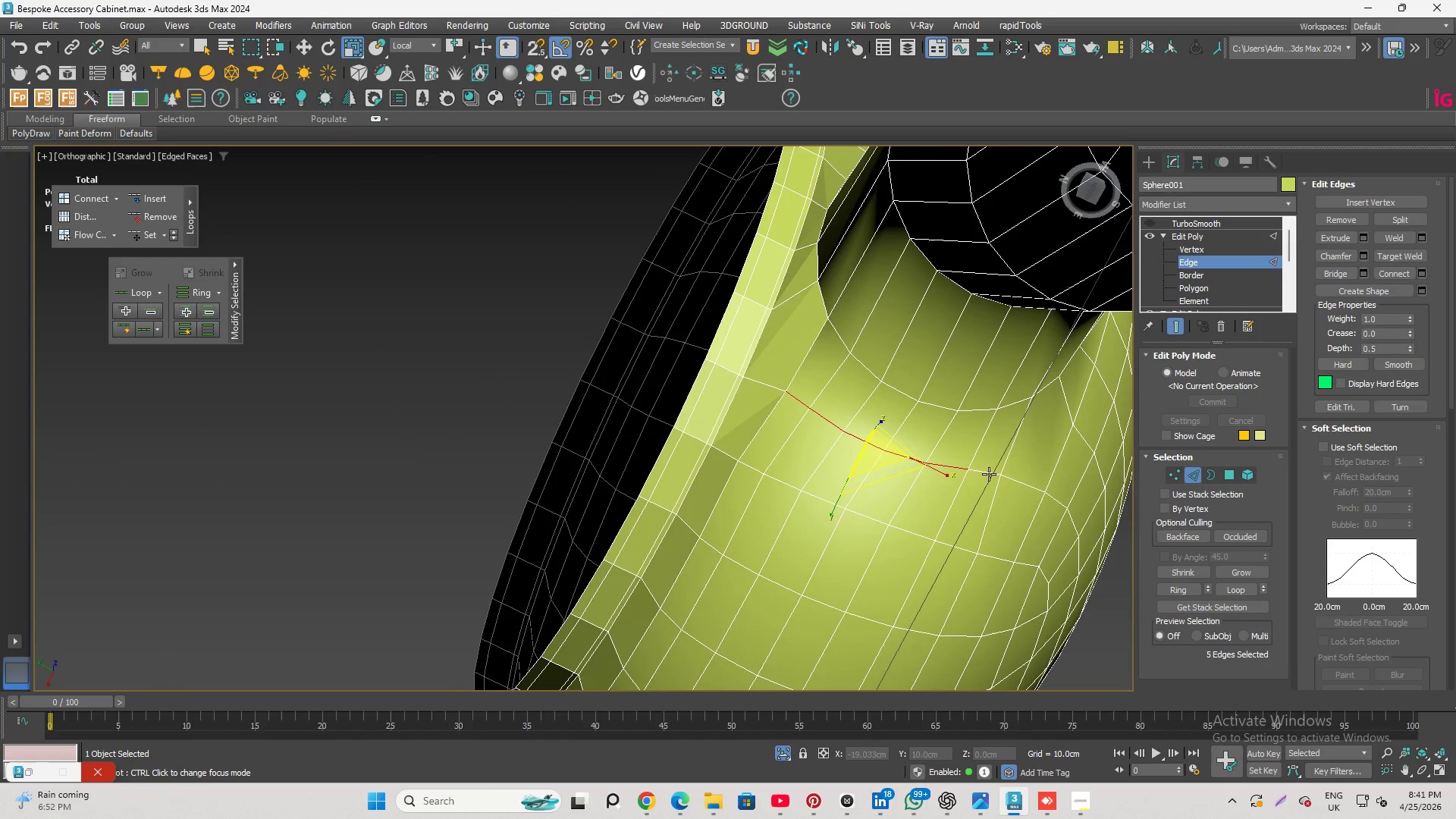 
left_click([987, 473])
 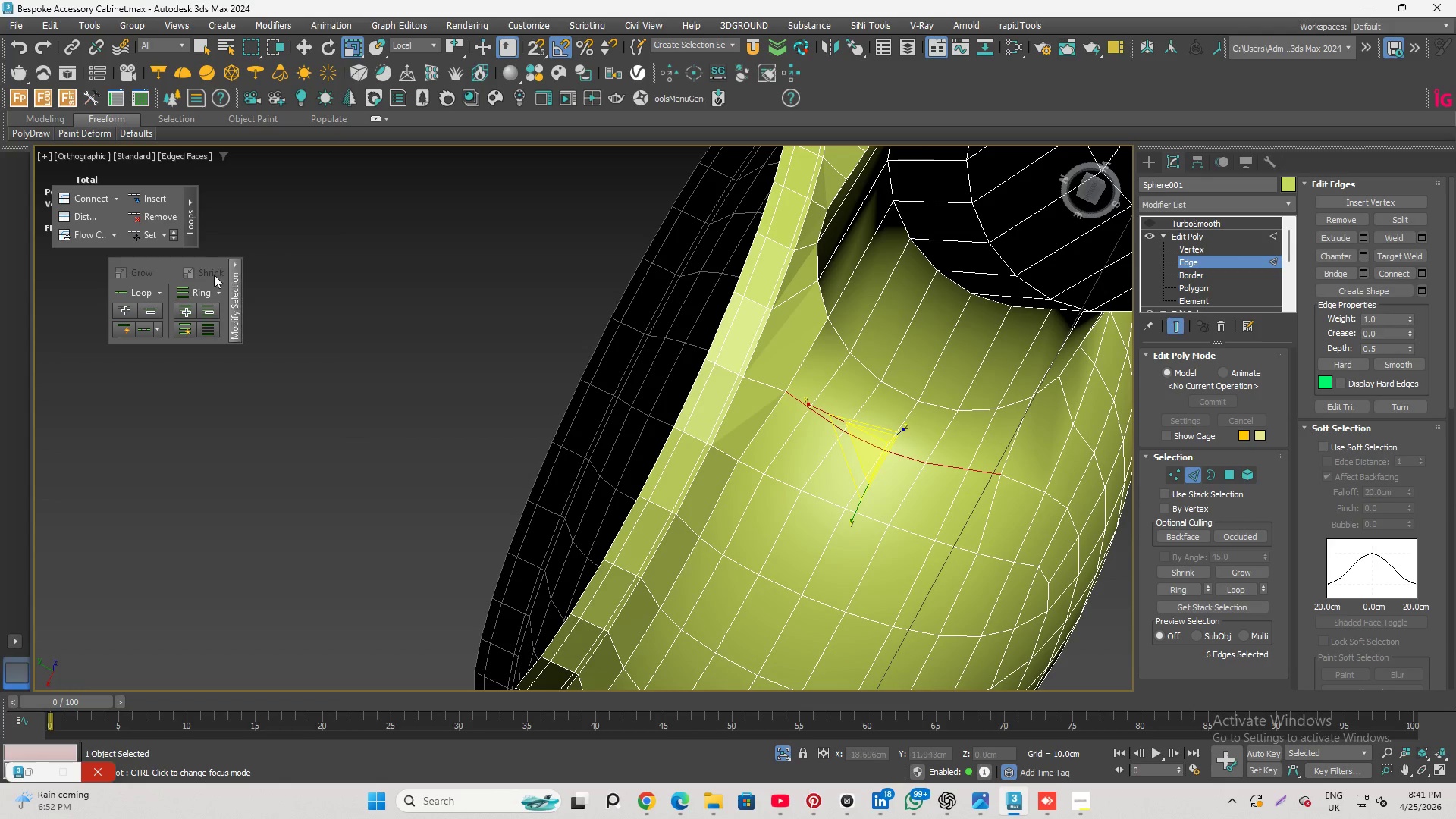 
left_click([135, 234])
 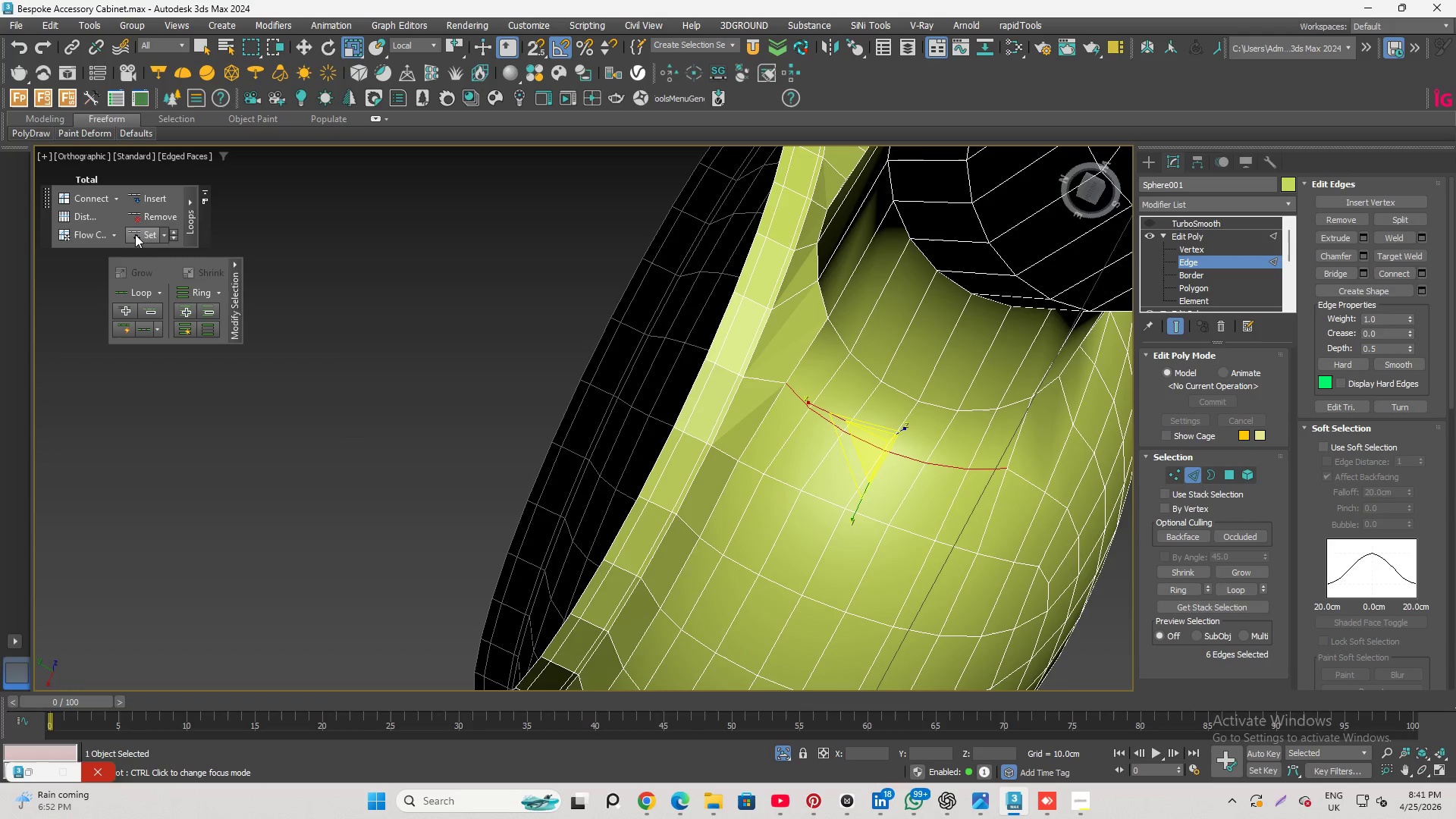 
double_click([135, 234])
 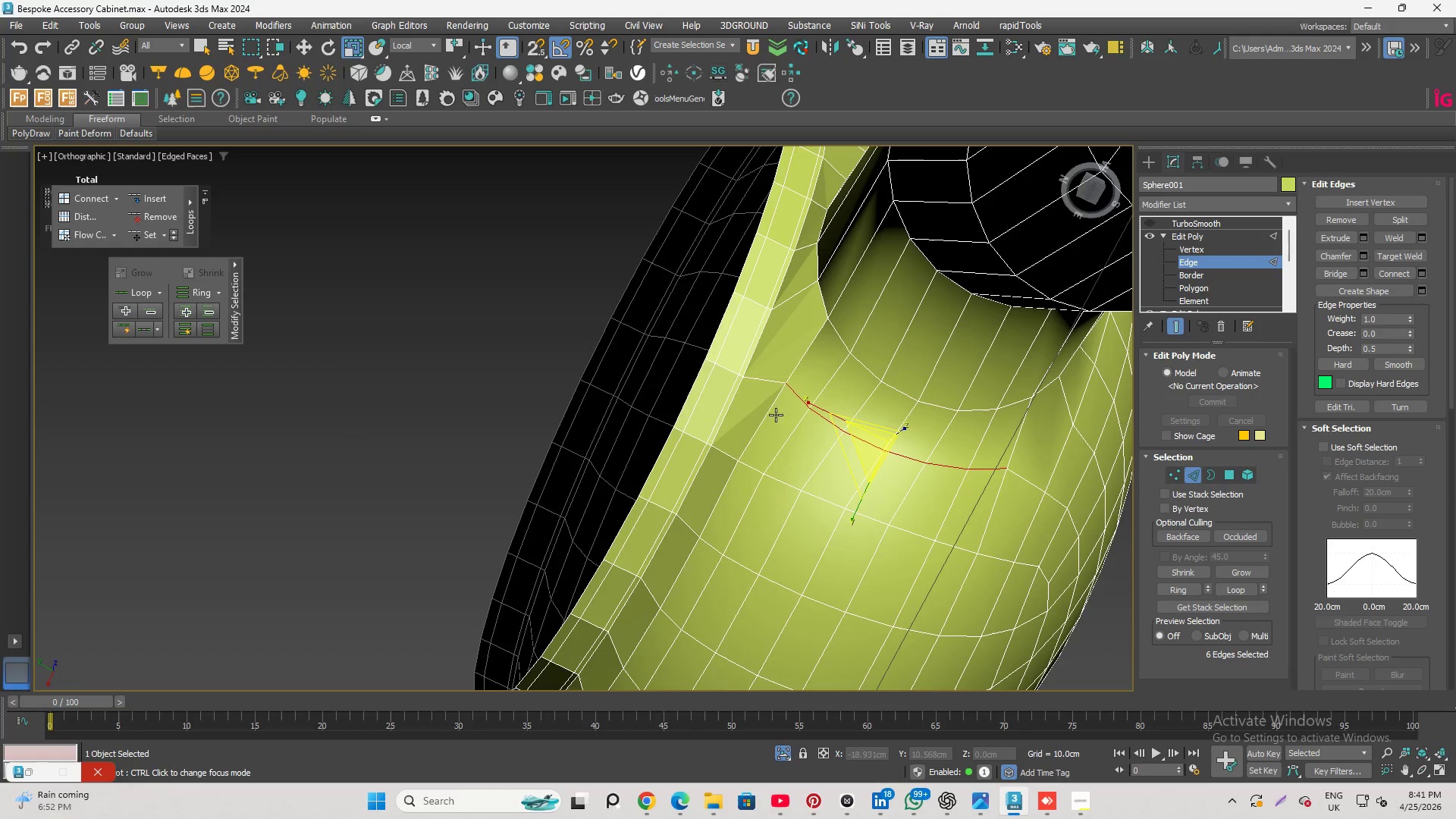 
hold_key(key=AltLeft, duration=1.89)
 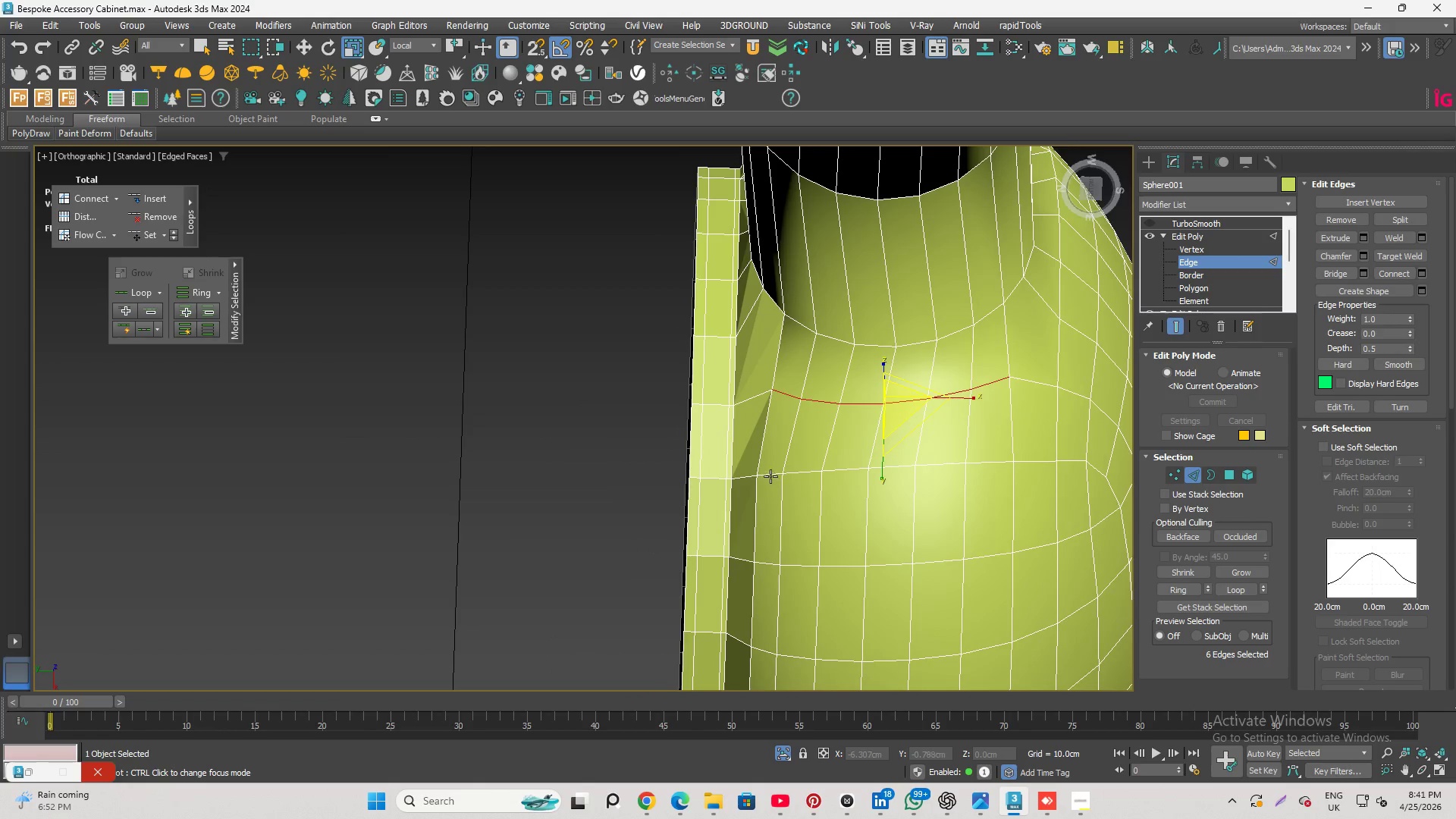 
left_click([770, 473])
 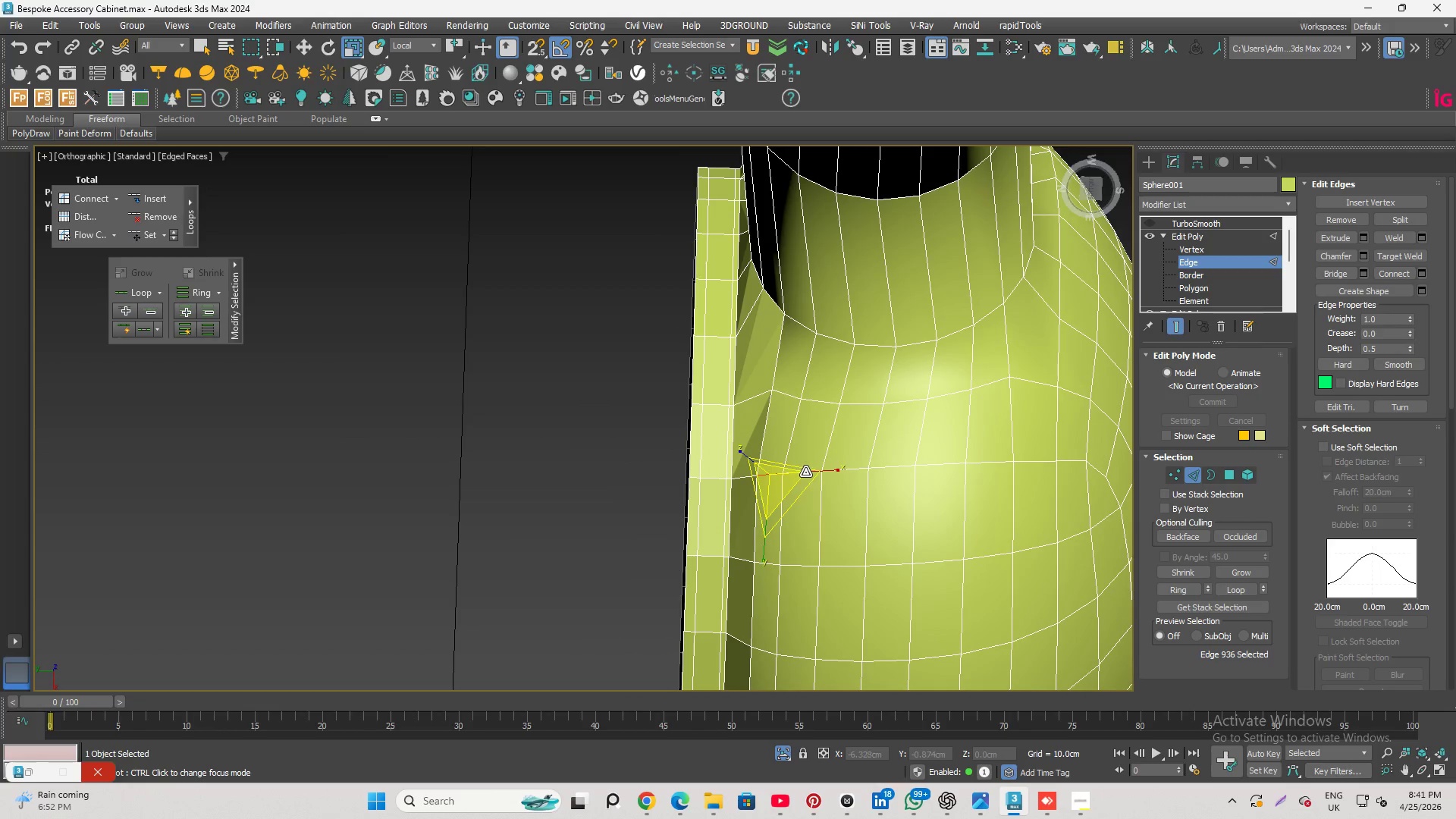 
left_click([805, 472])
 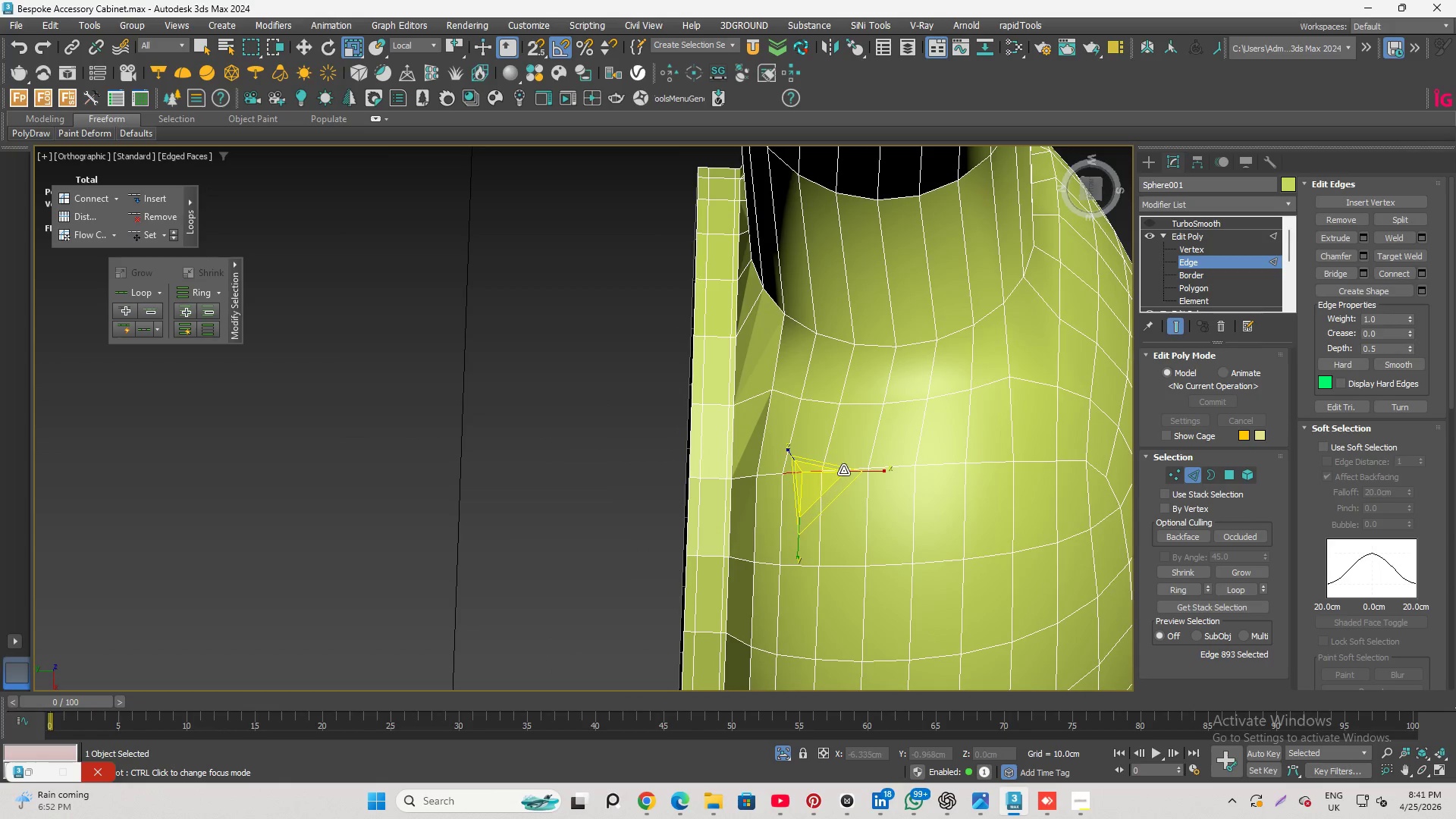 
hold_key(key=ControlLeft, duration=3.17)
left_click([855, 469])
 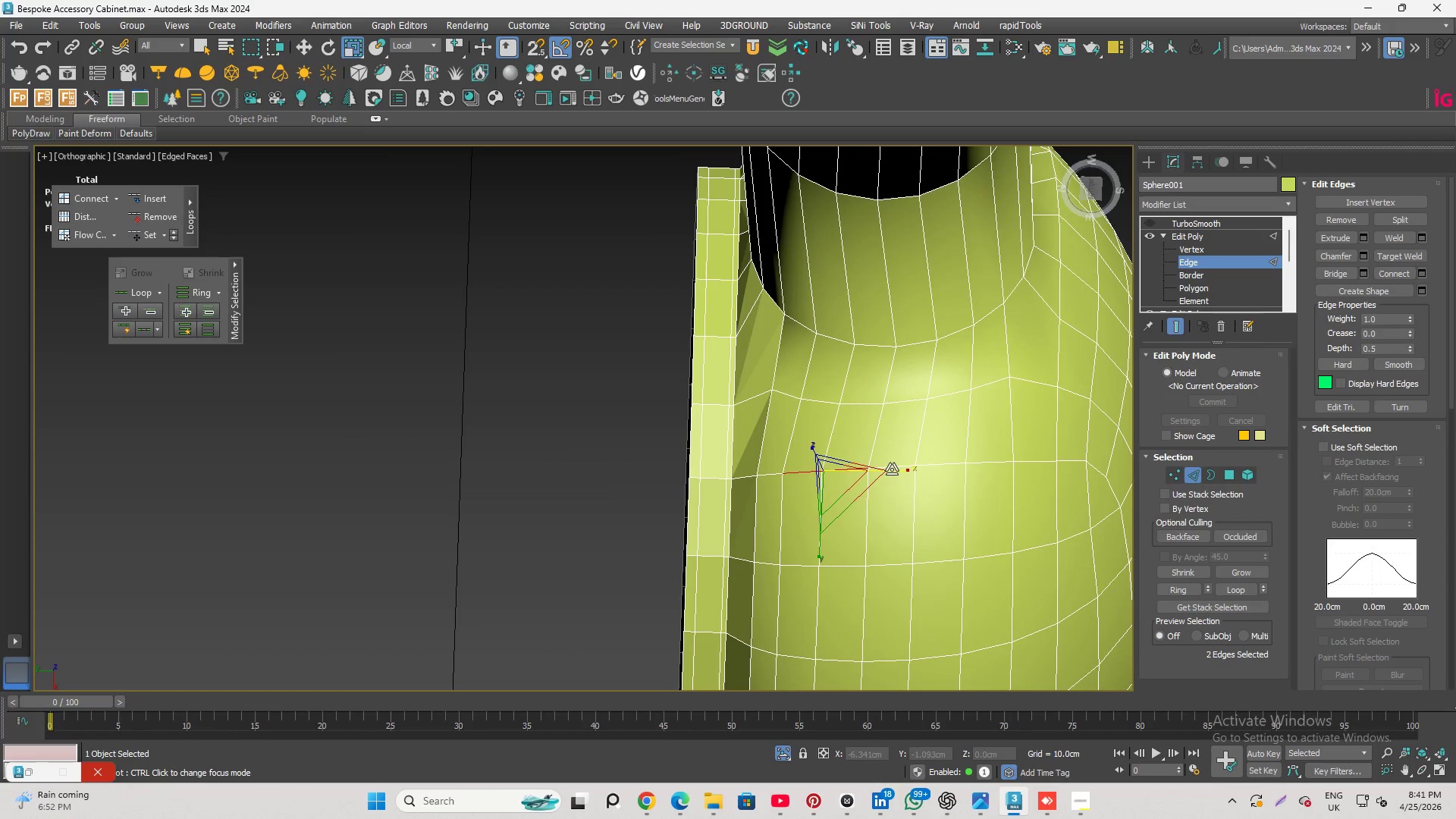 
left_click([892, 469])
 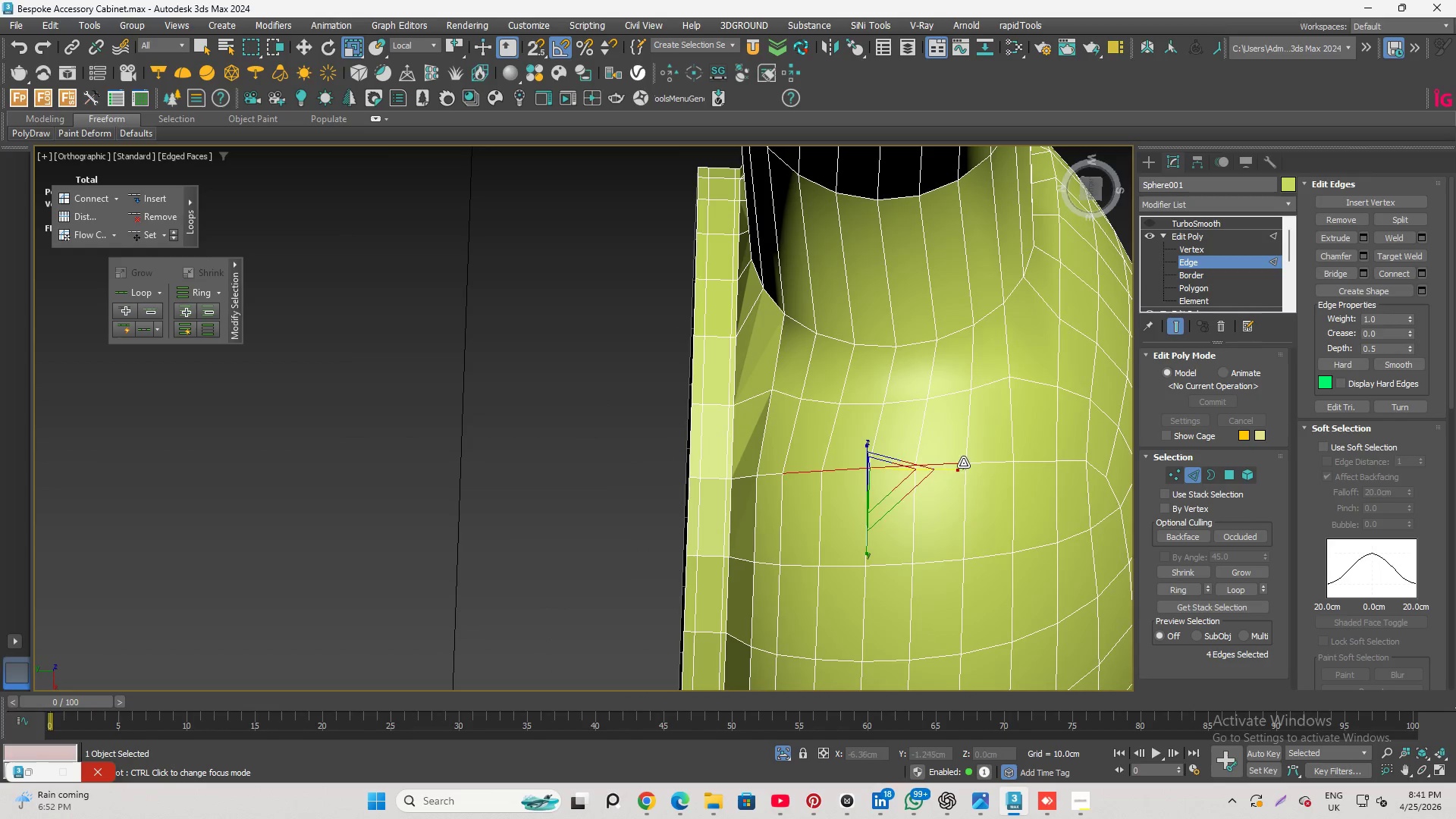 
double_click([987, 463])
 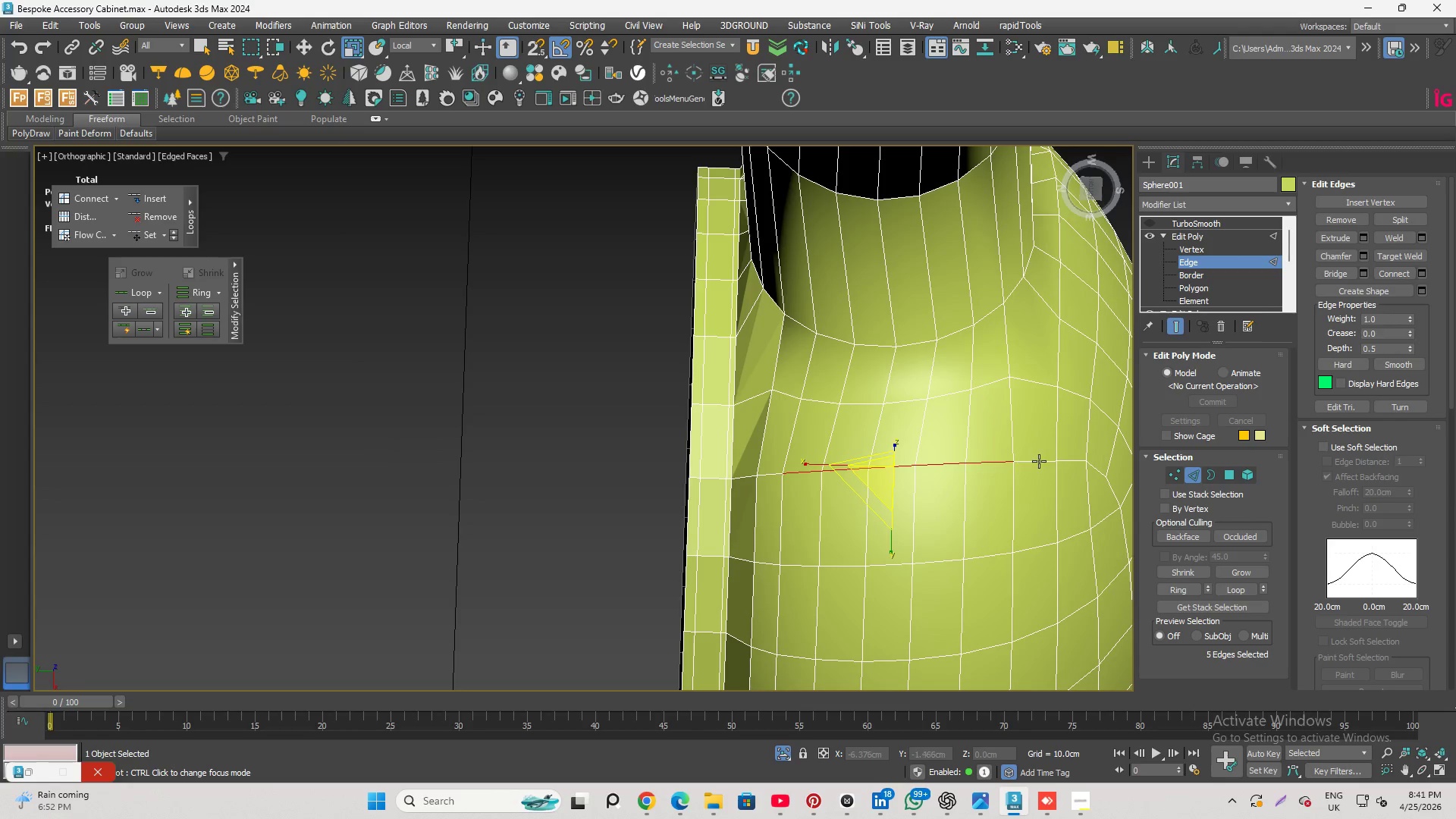 
left_click([1039, 461])
 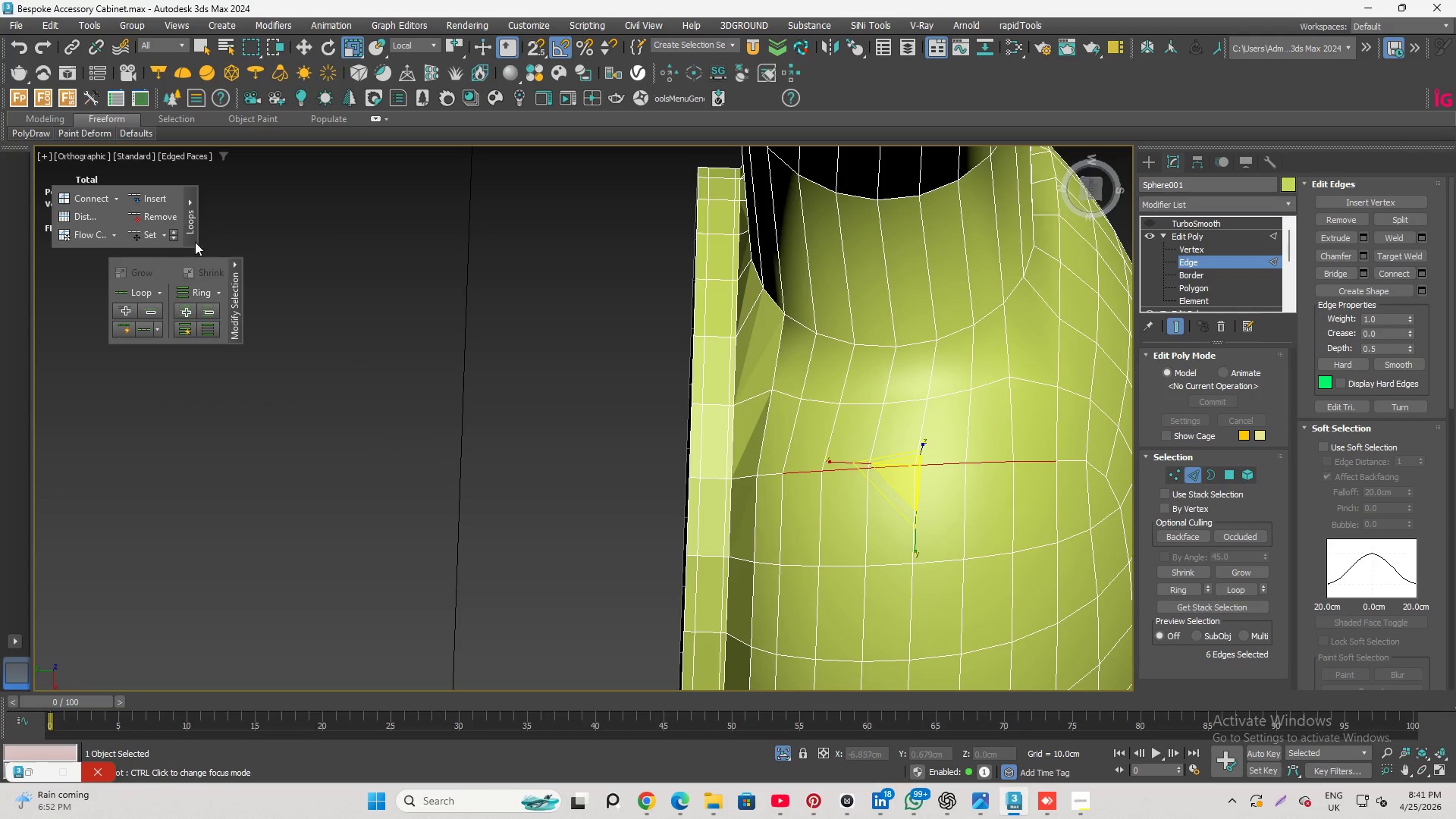 
left_click([149, 233])
 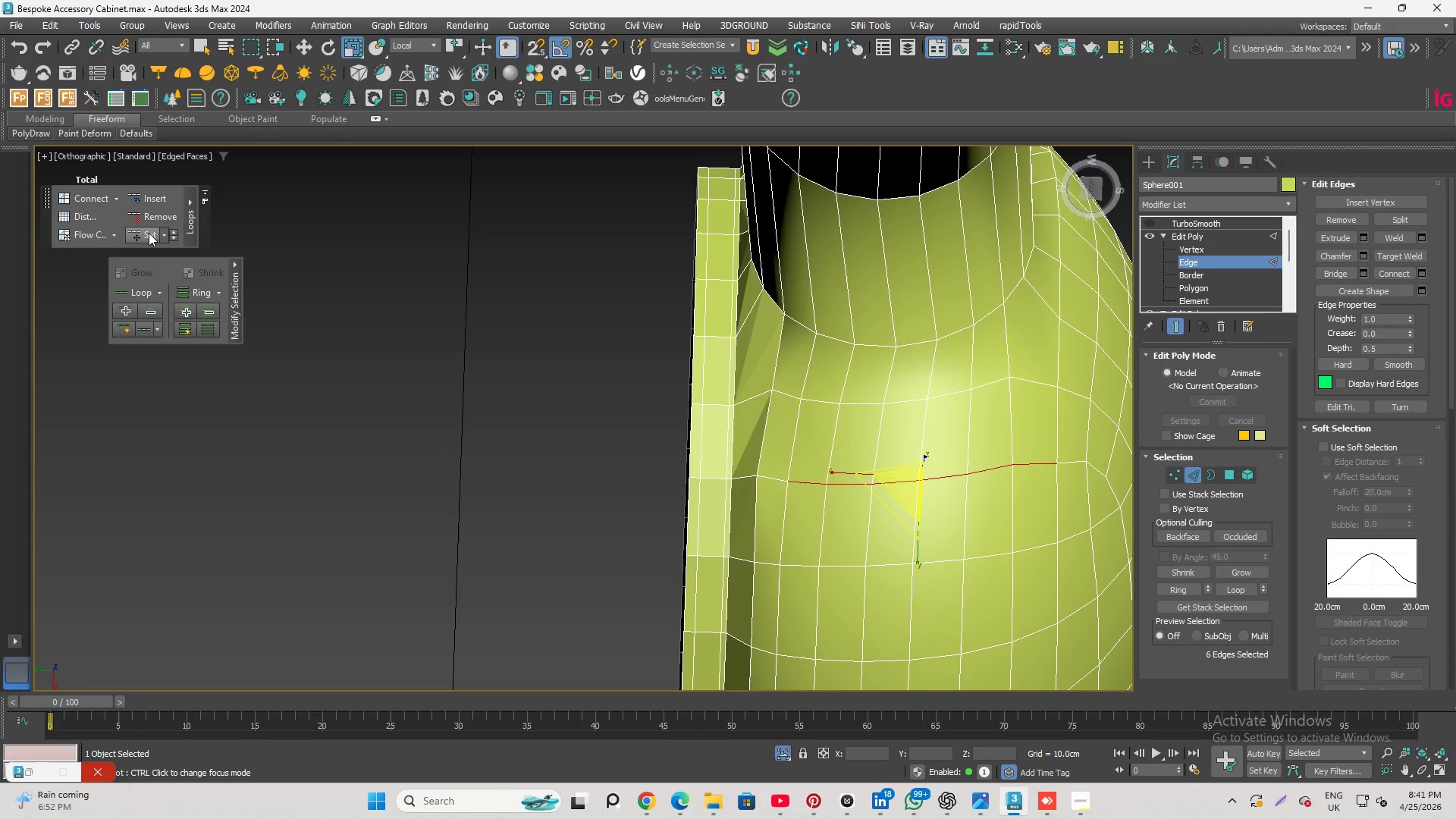 
key(Control+Z)
 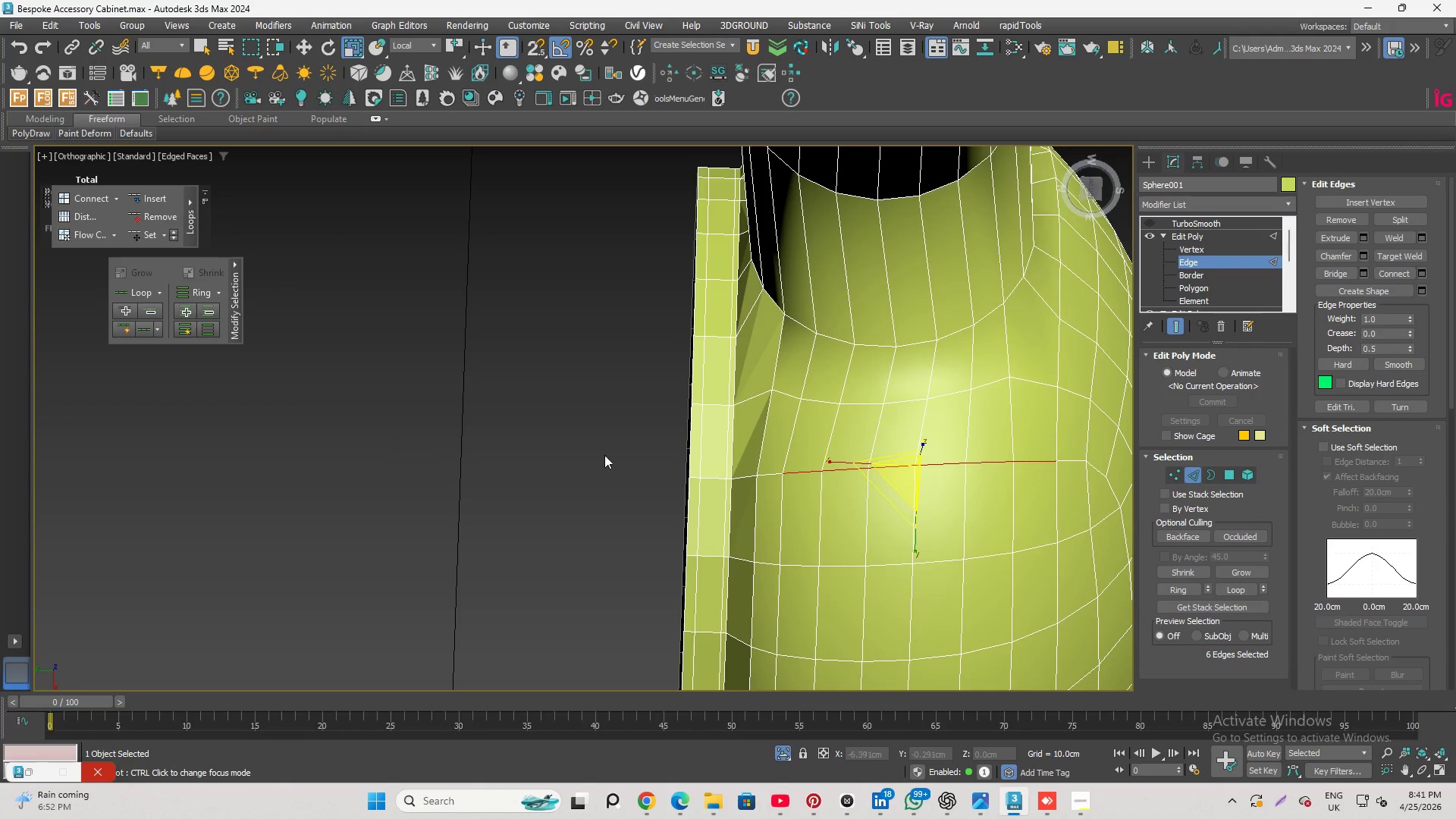 
hold_key(key=ControlLeft, duration=2.5)
left_click([766, 473])
 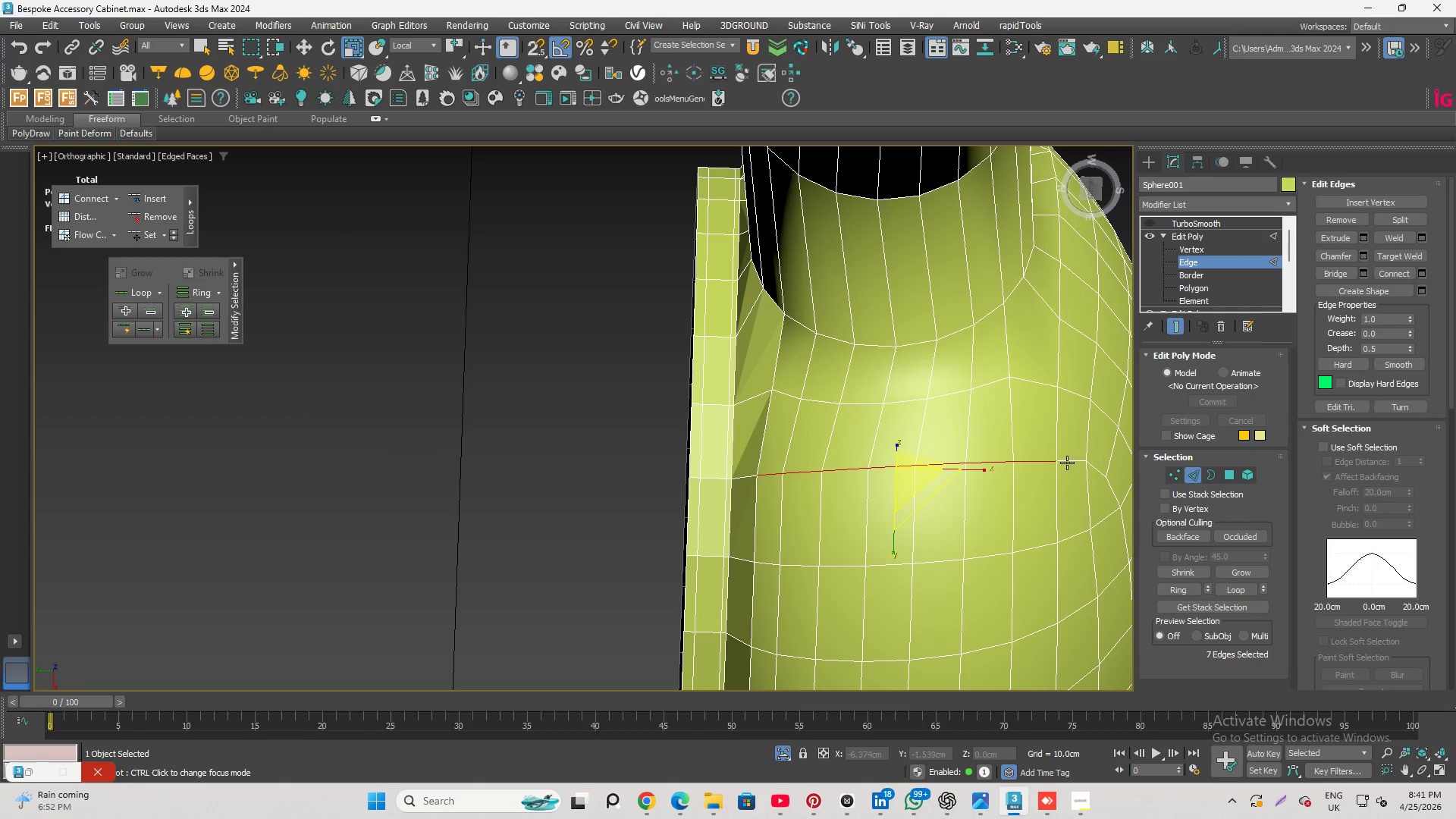 
left_click([1068, 459])
 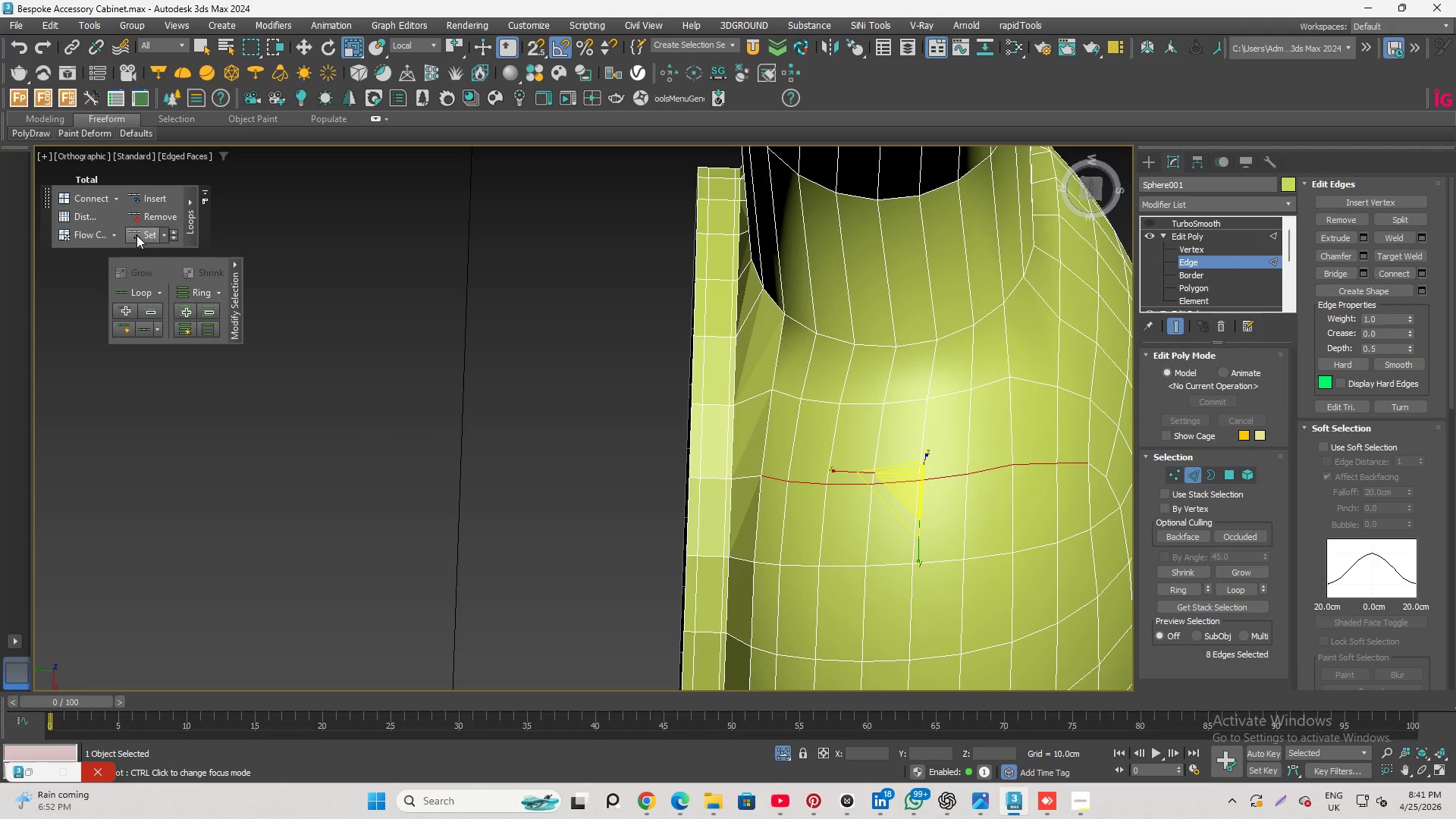 
hold_key(key=AltLeft, duration=3.83)
 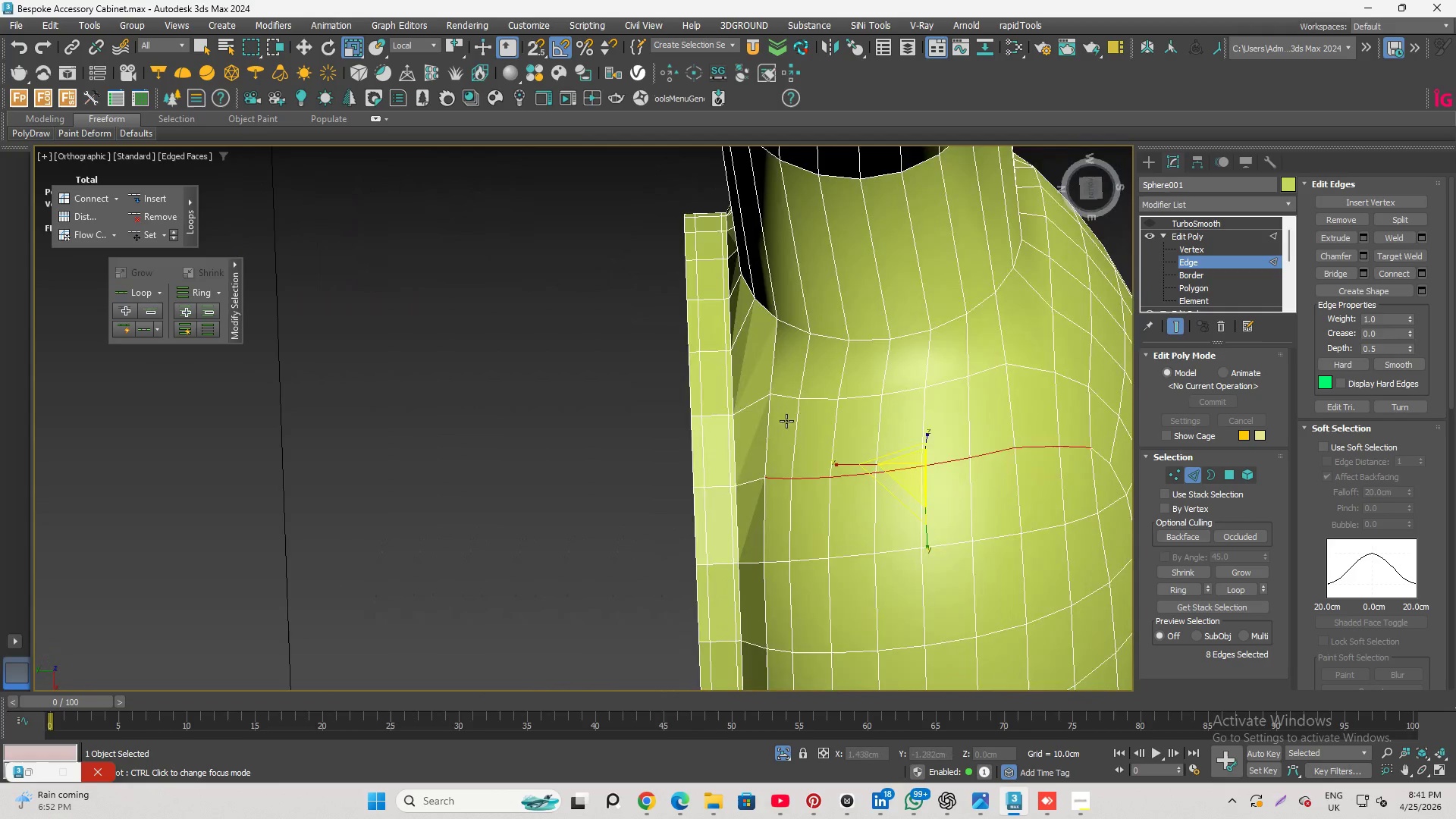 
hold_key(key=AltLeft, duration=1.19)
 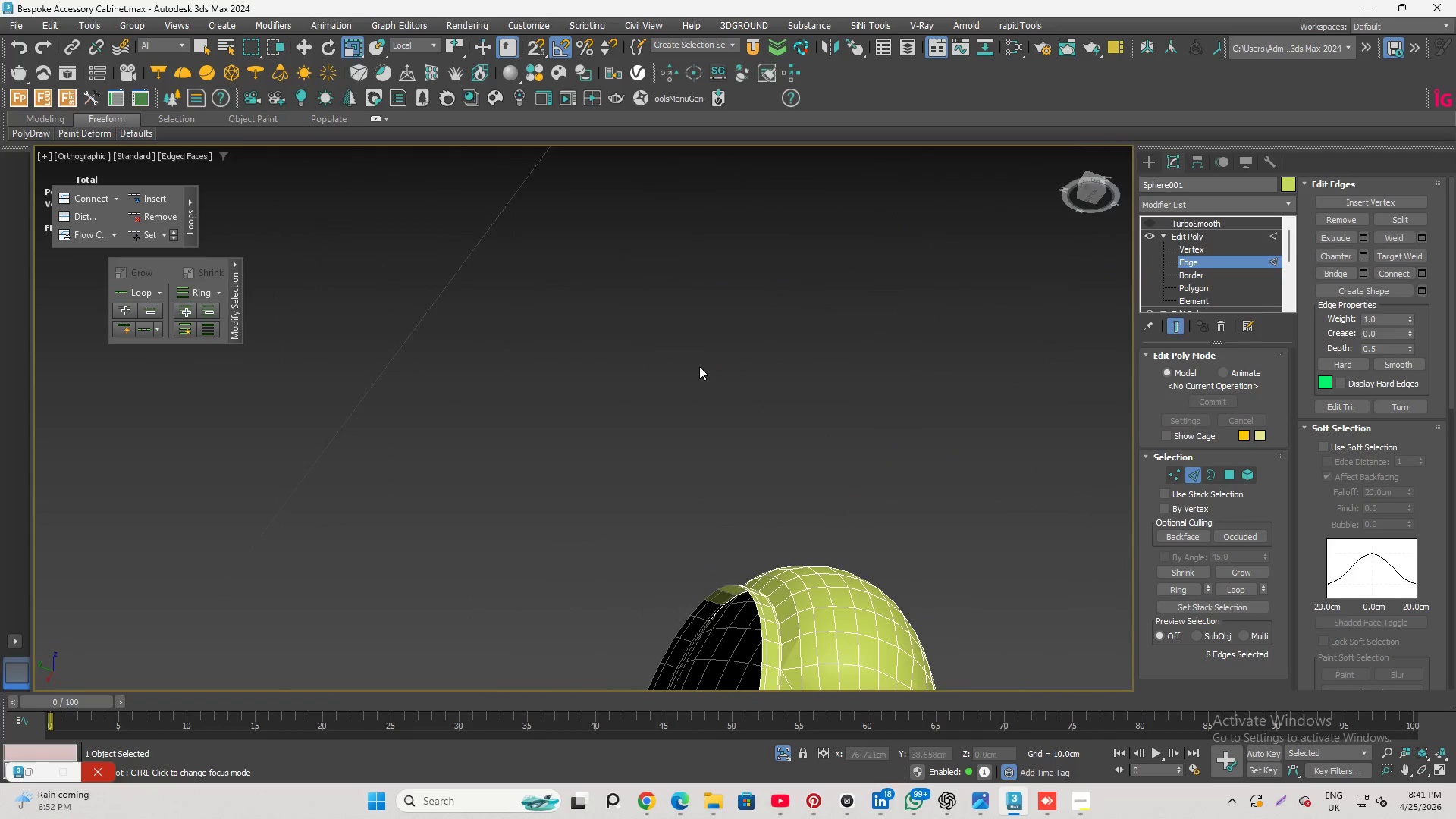 
scroll: coordinate [699, 366], scroll_direction: down, amount: 4.0
 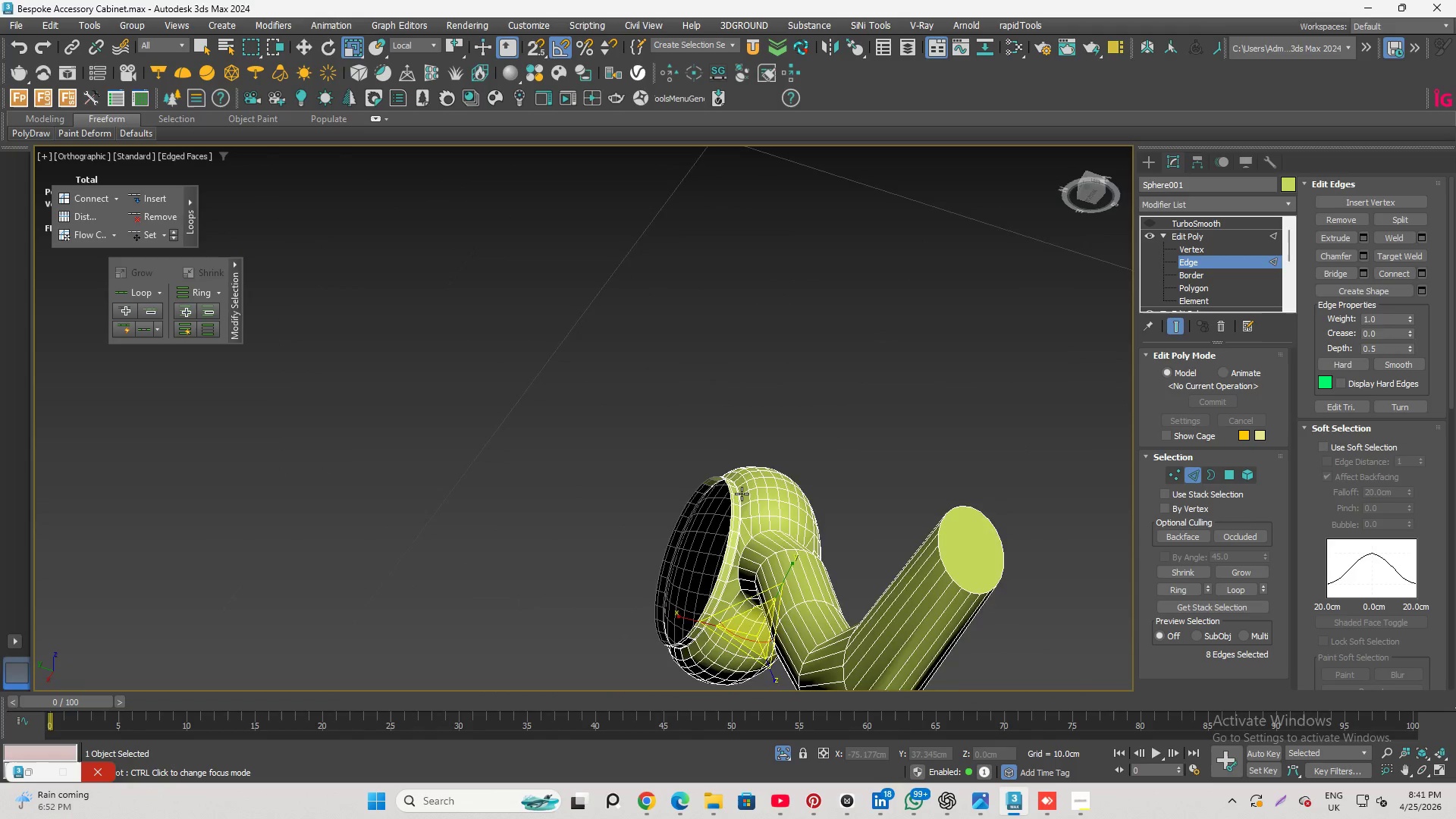 
hold_key(key=AltLeft, duration=1.78)
 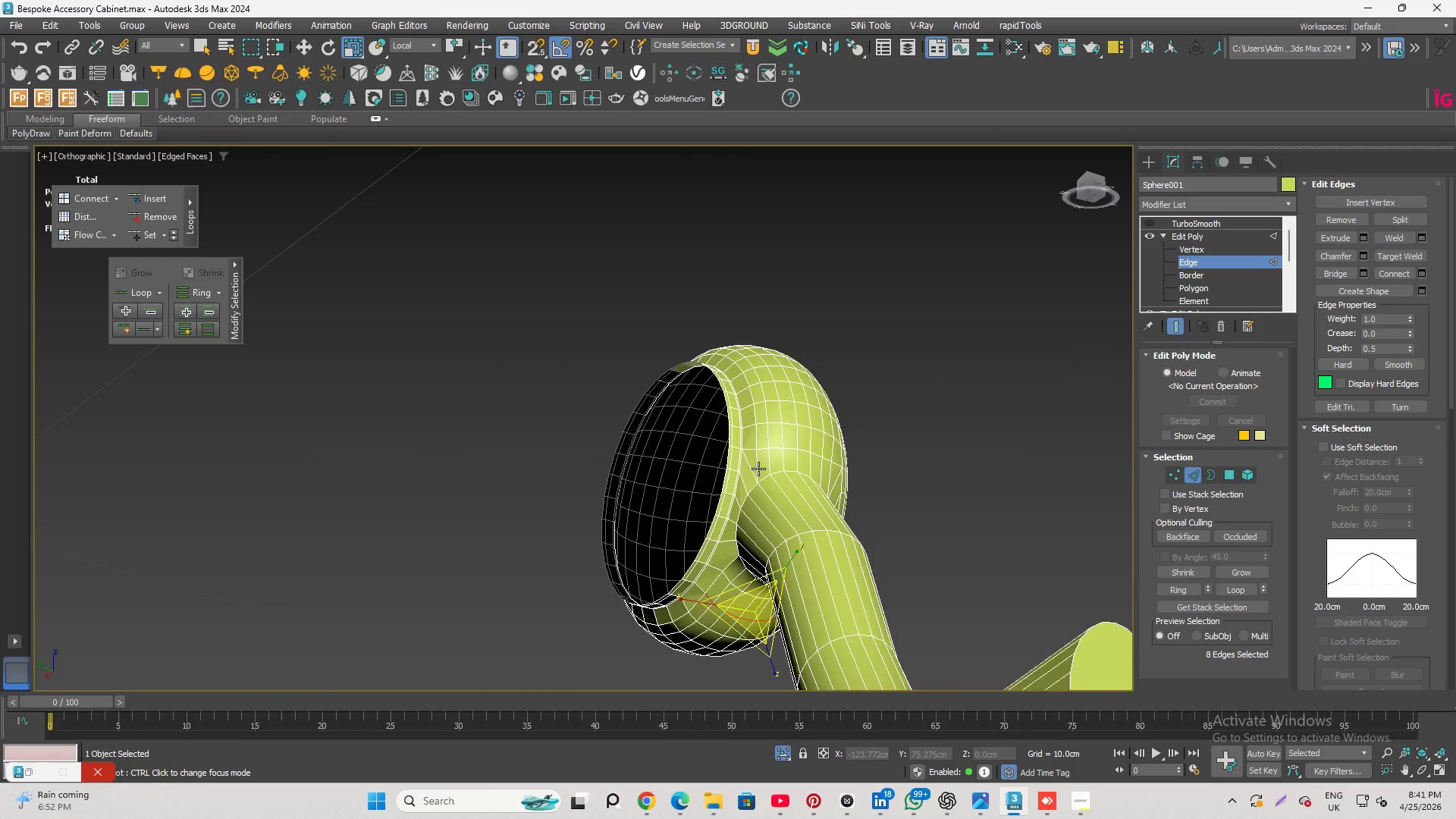 
scroll: coordinate [744, 386], scroll_direction: up, amount: 1.0
 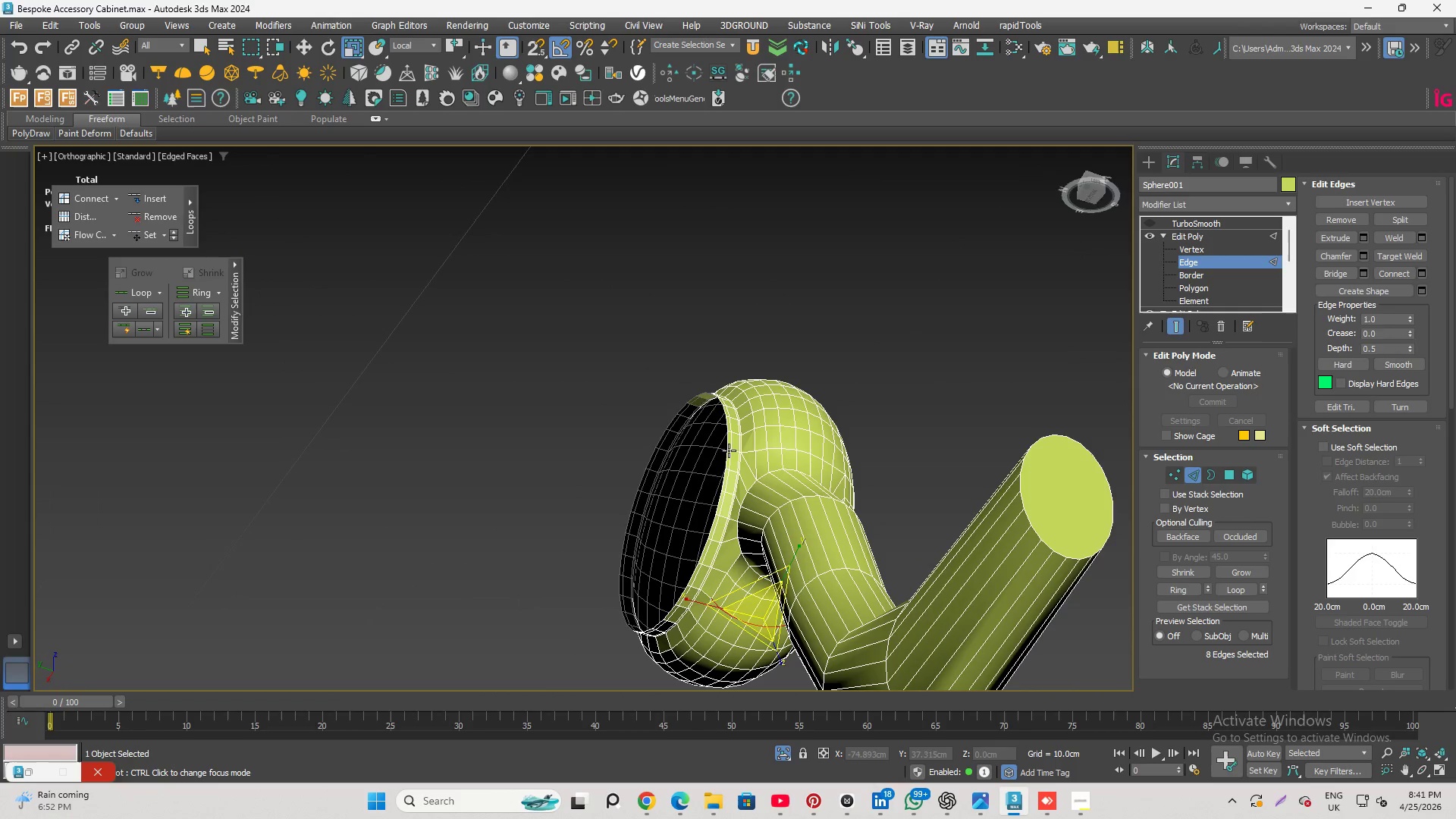 
left_click([745, 469])
 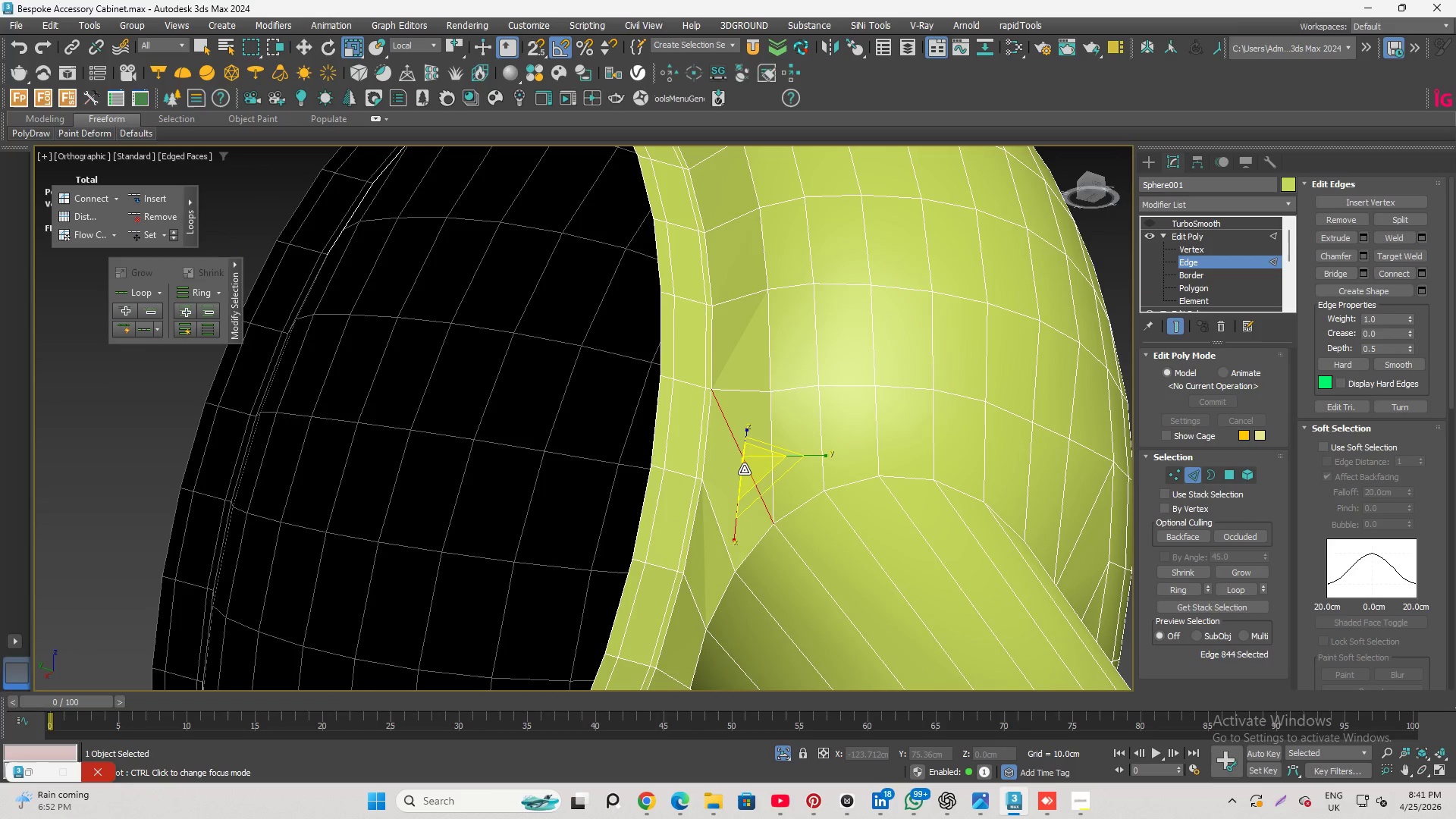 
scroll: coordinate [745, 469], scroll_direction: up, amount: 4.0
 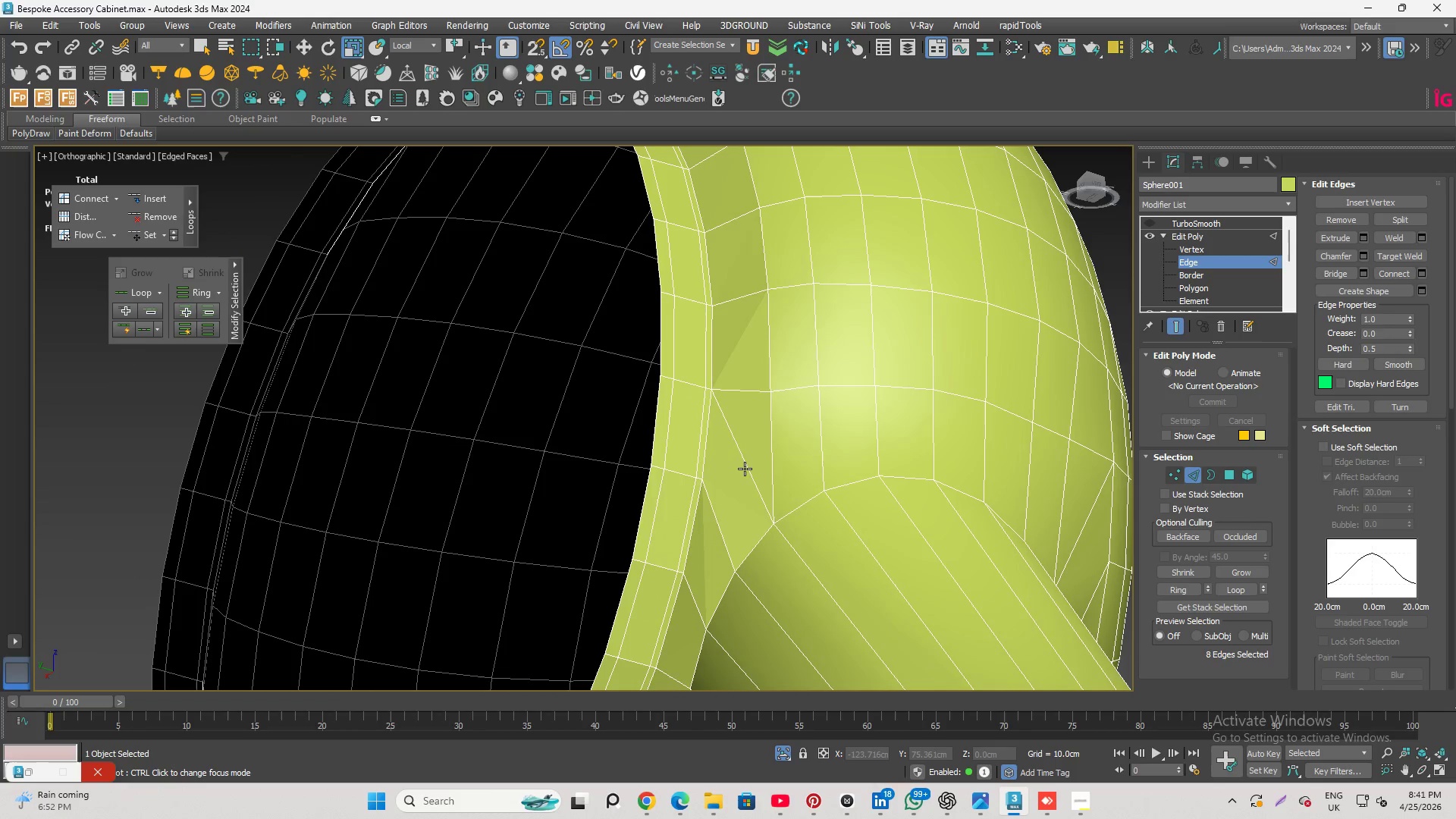 
key(Control+Backspace)
 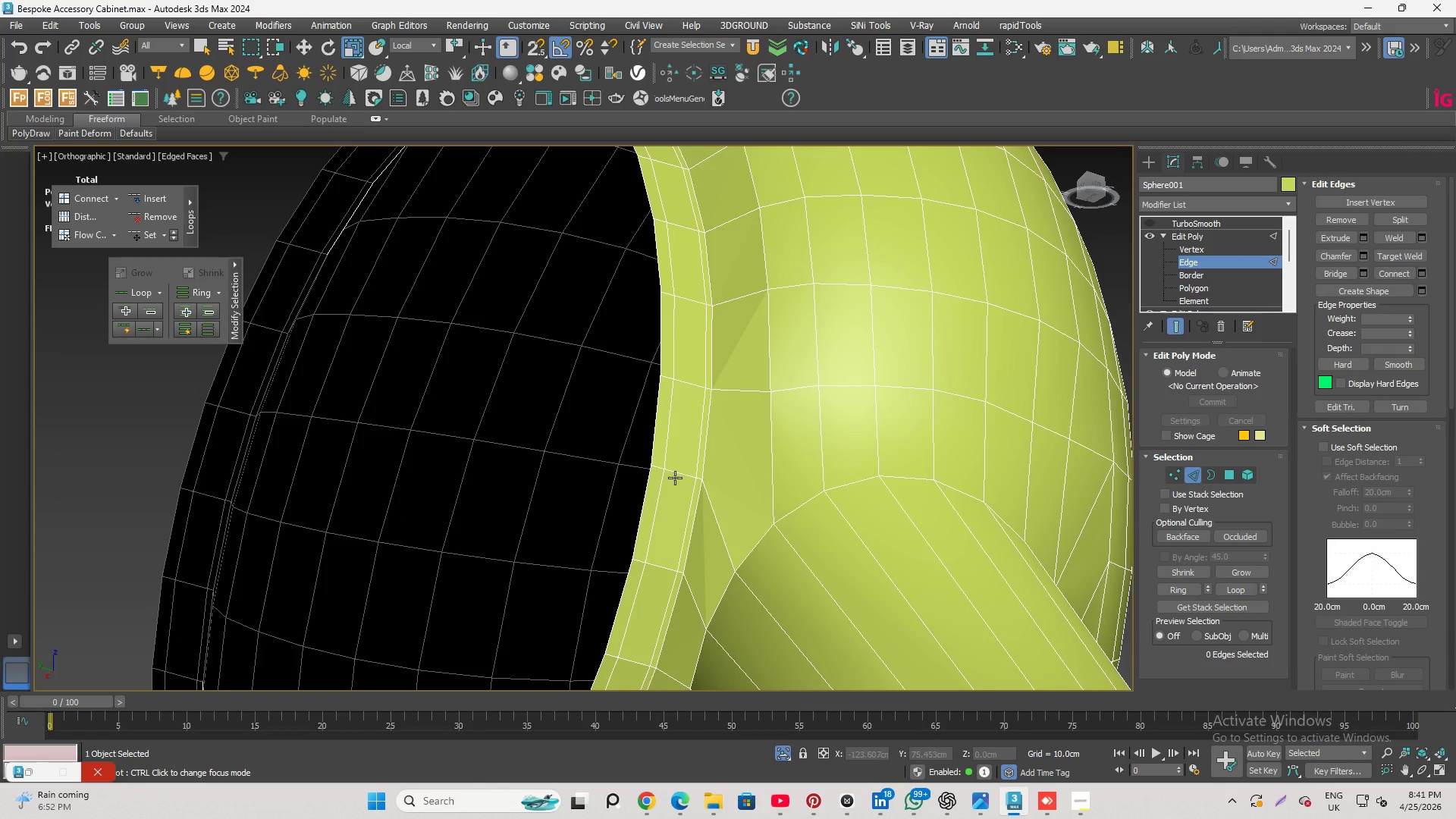 
hold_key(key=AltLeft, duration=0.67)
 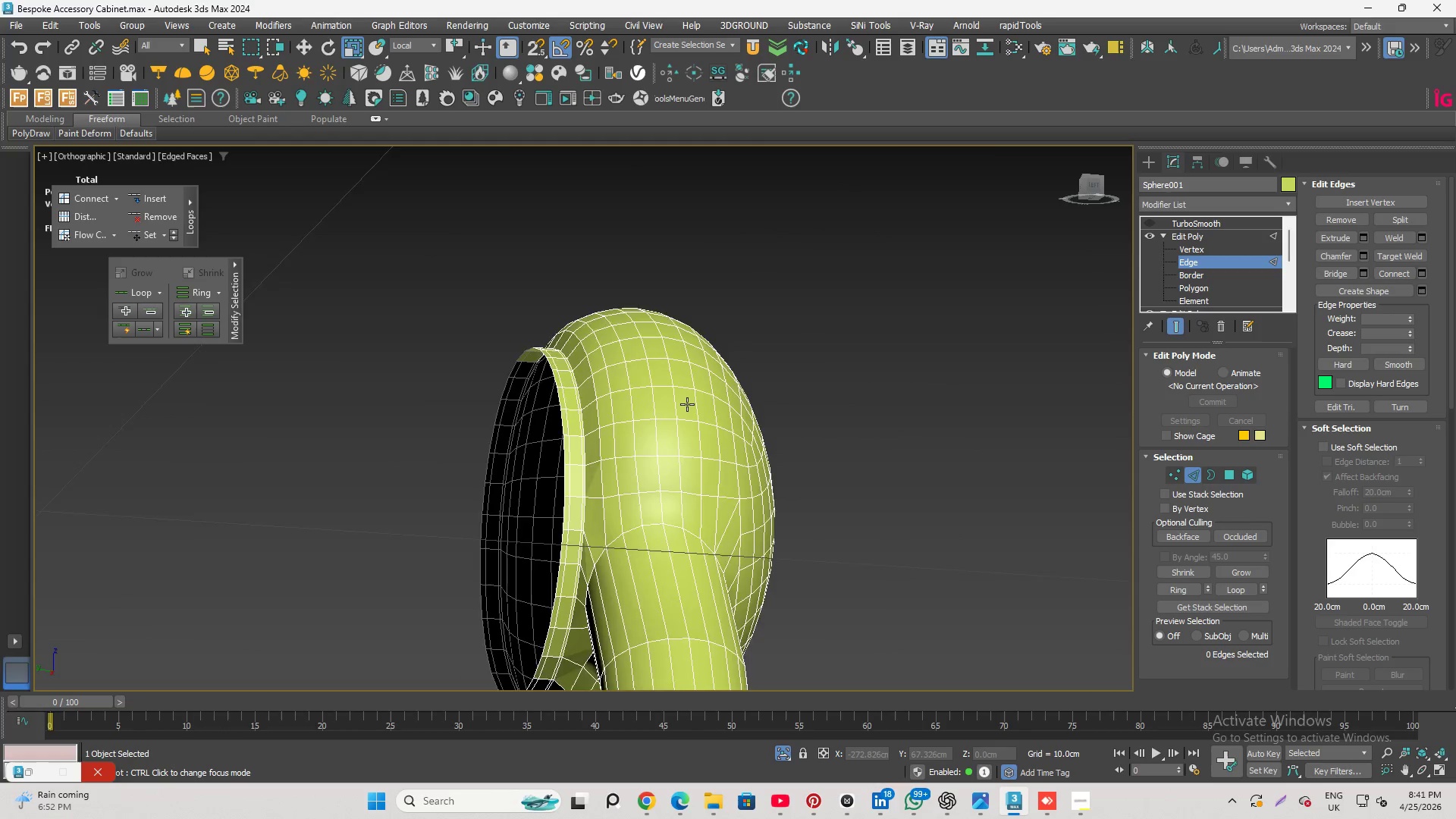 
scroll: coordinate [631, 521], scroll_direction: down, amount: 1.0
 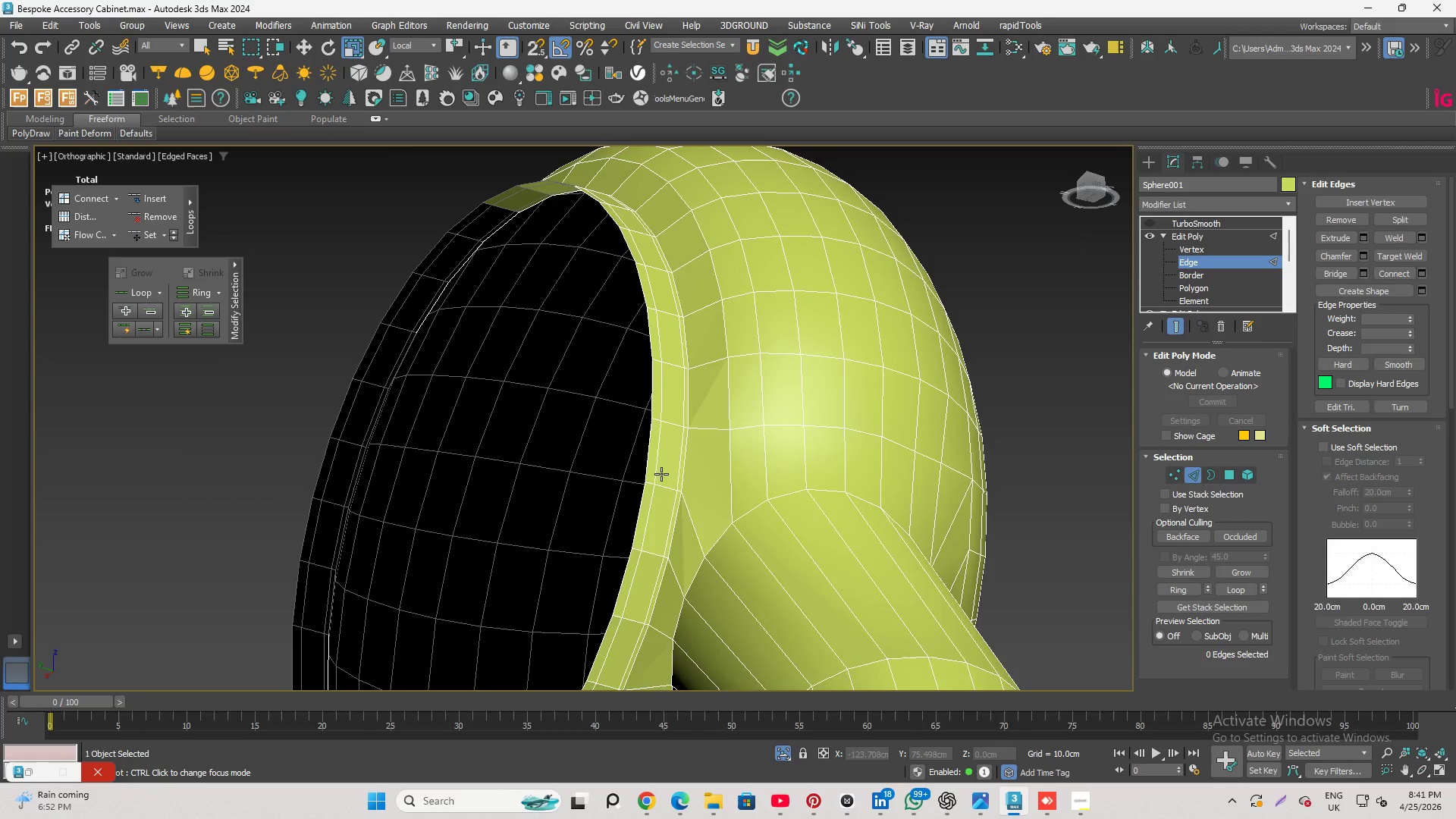 
left_click([608, 455])
 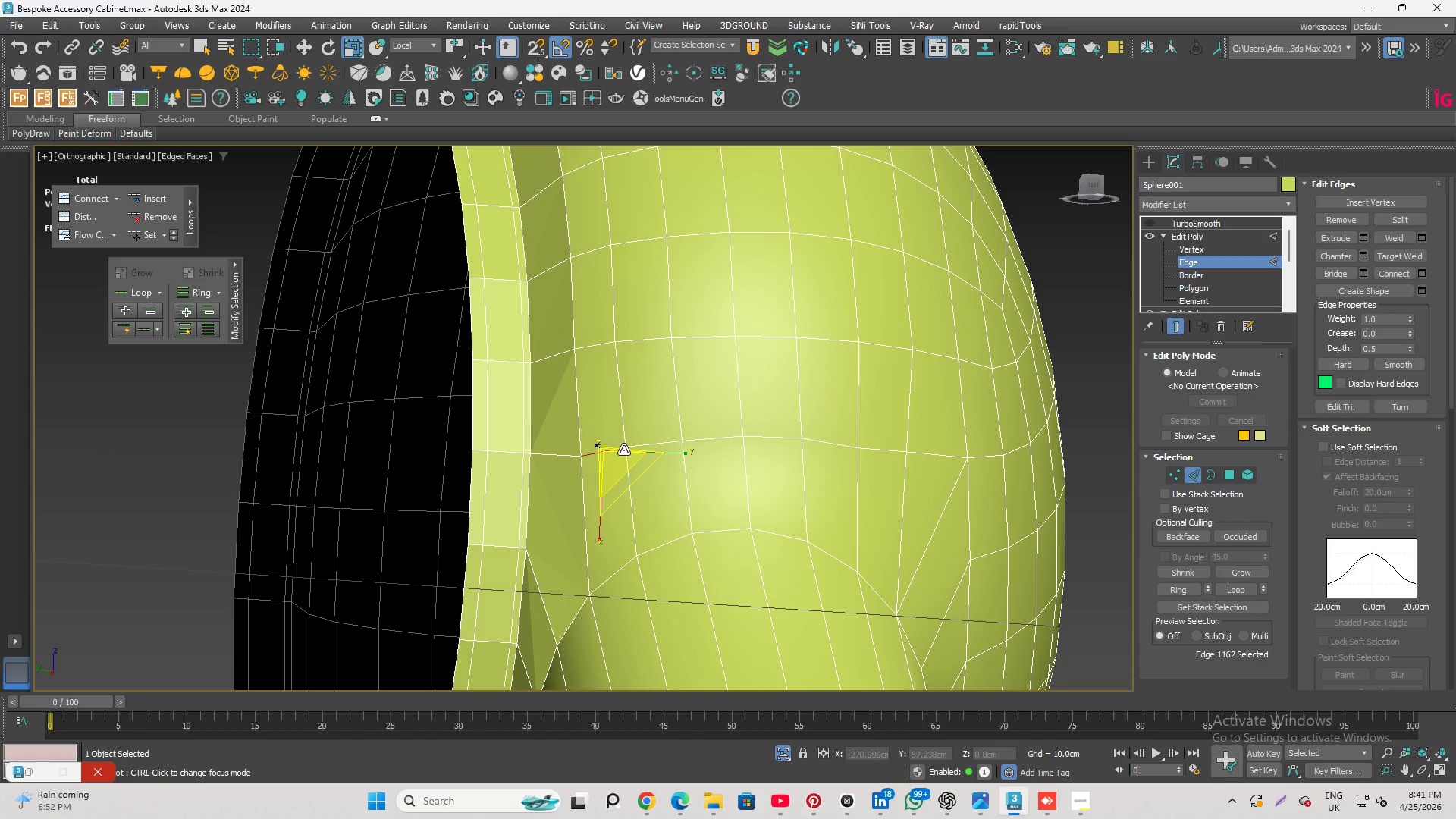 
scroll: coordinate [623, 453], scroll_direction: up, amount: 1.0
 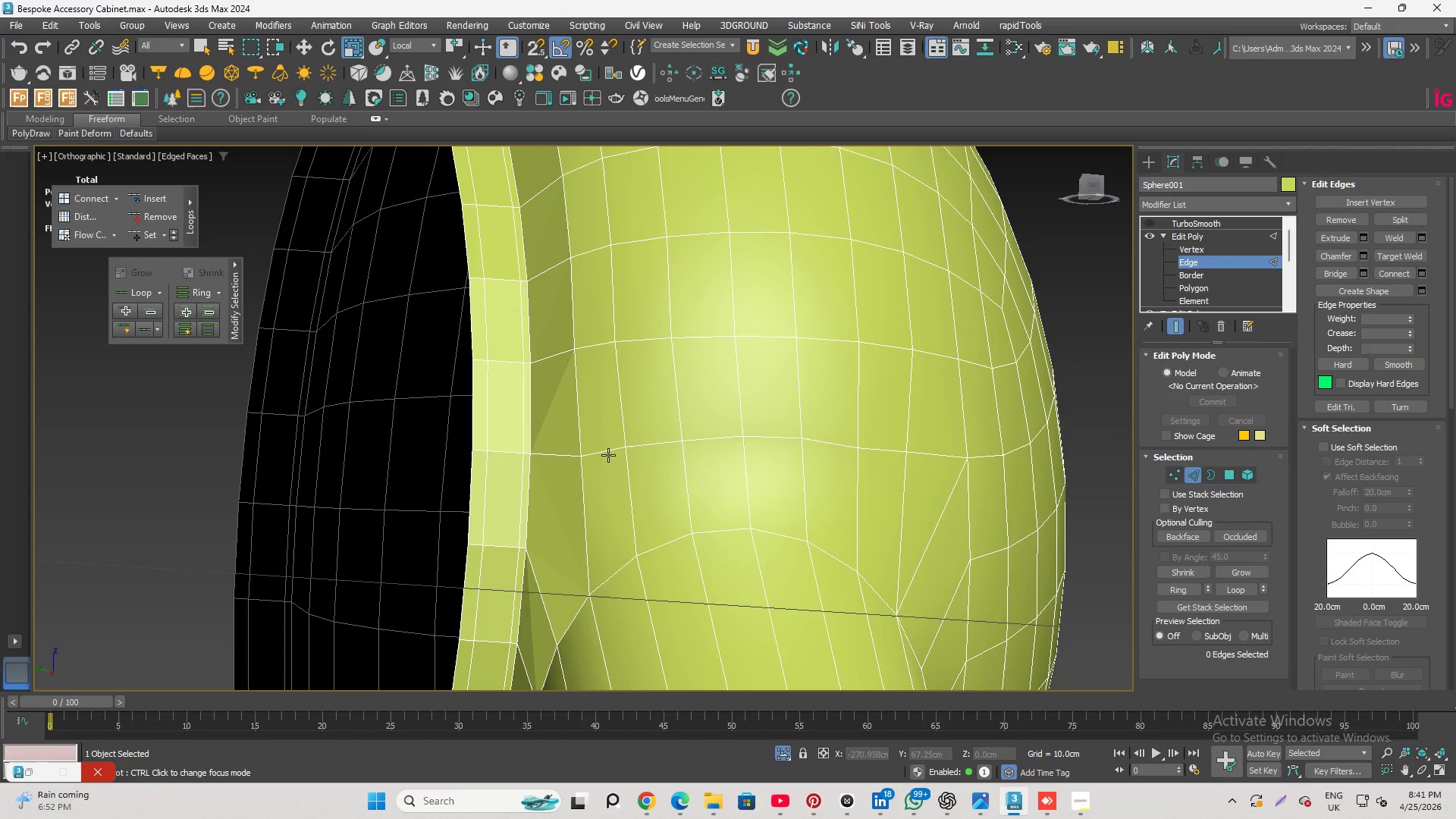 
hold_key(key=ControlLeft, duration=3.95)
double_click([701, 435])
 